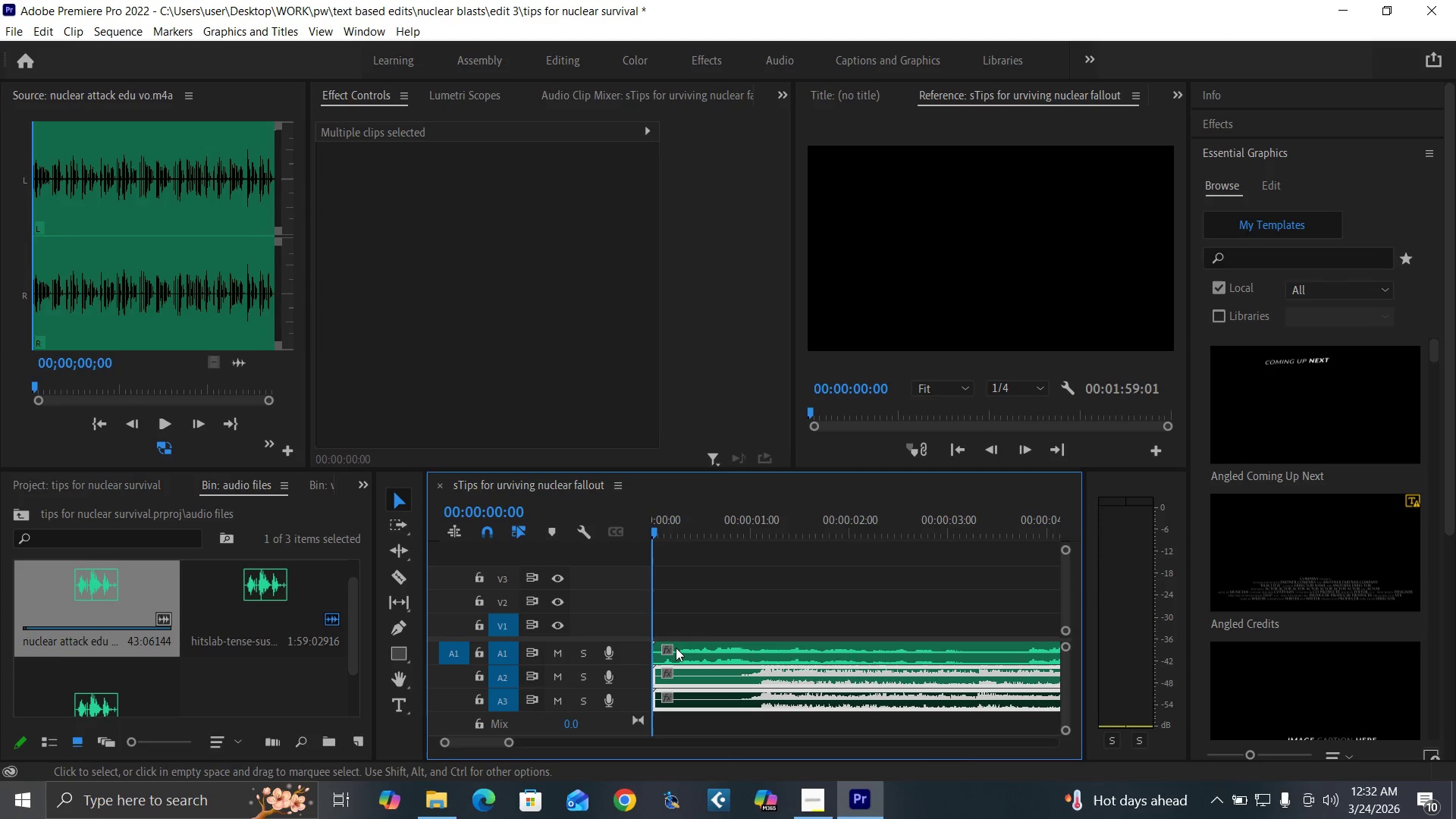 
key(Equal)
 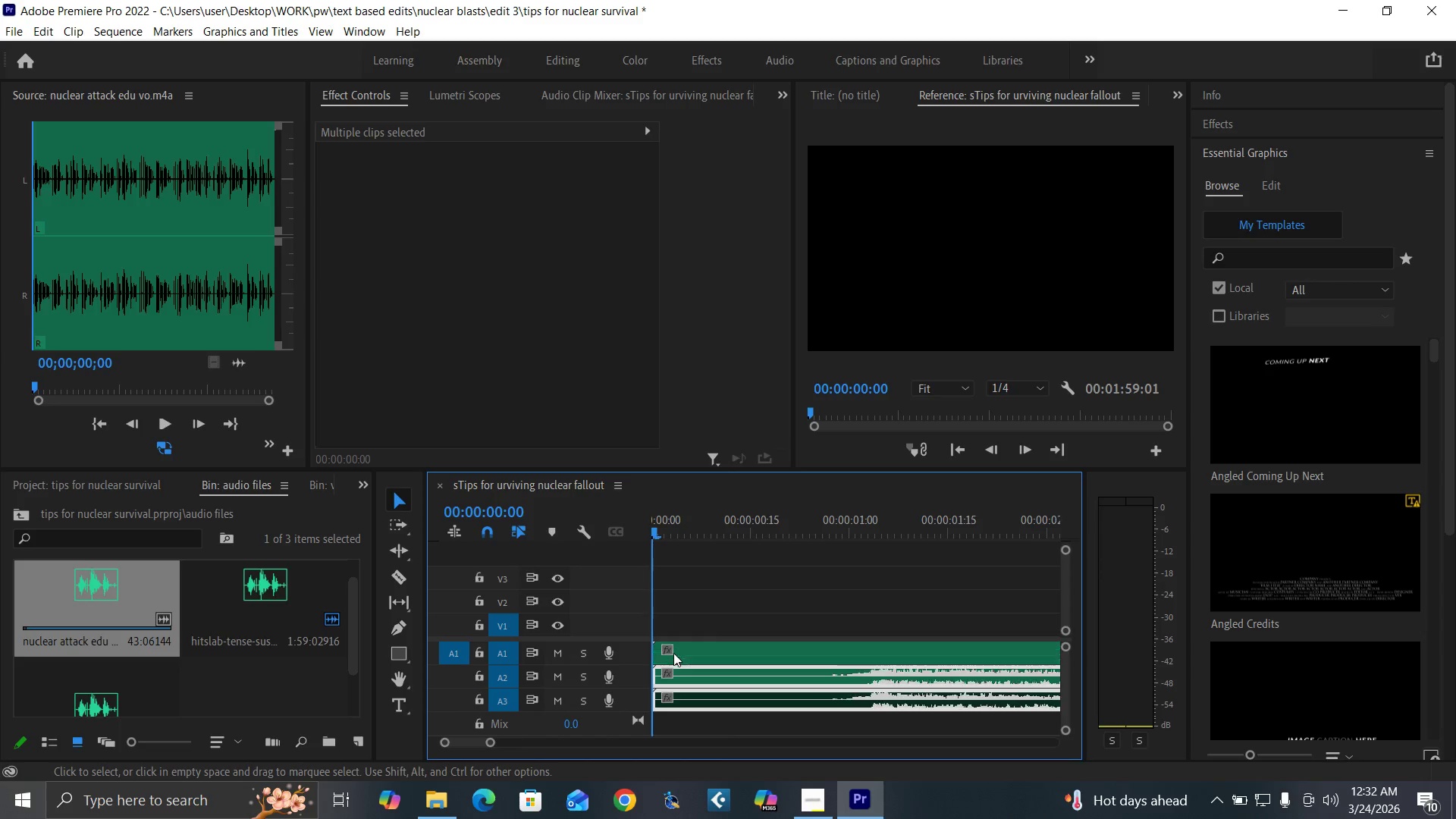 
key(Equal)
 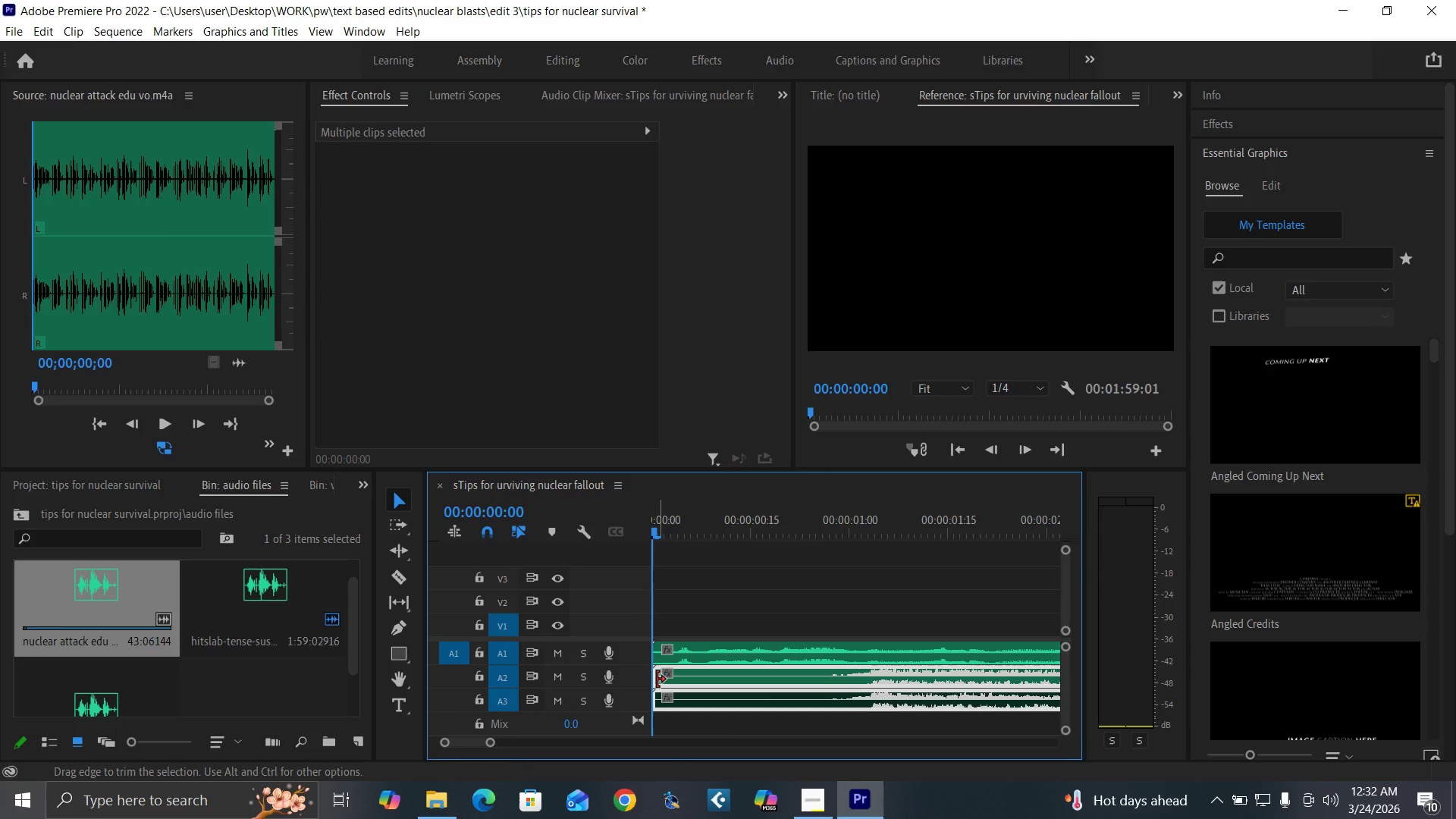 
left_click_drag(start_coordinate=[657, 678], to_coordinate=[832, 698])
 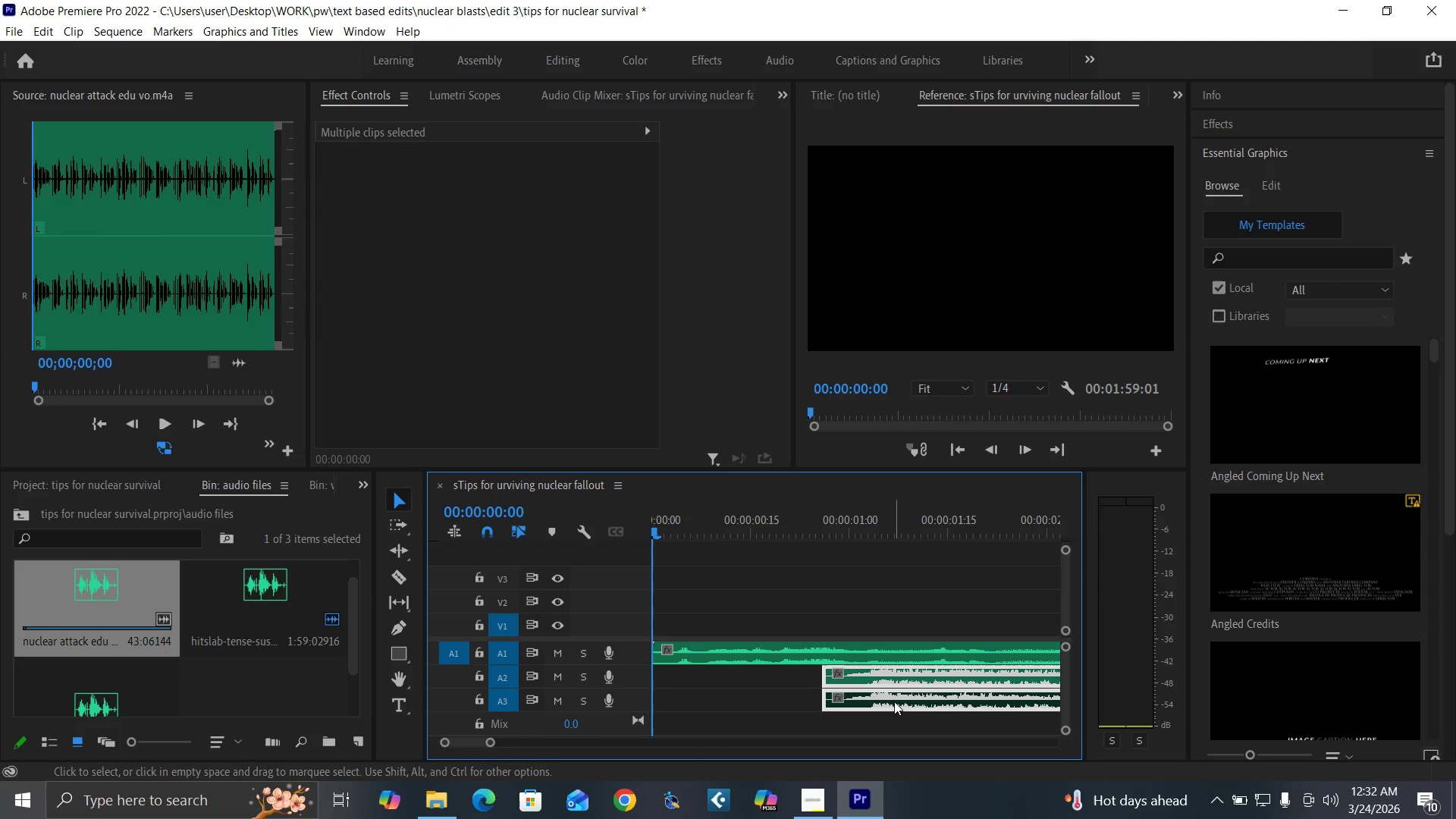 
left_click_drag(start_coordinate=[894, 701], to_coordinate=[695, 704])
 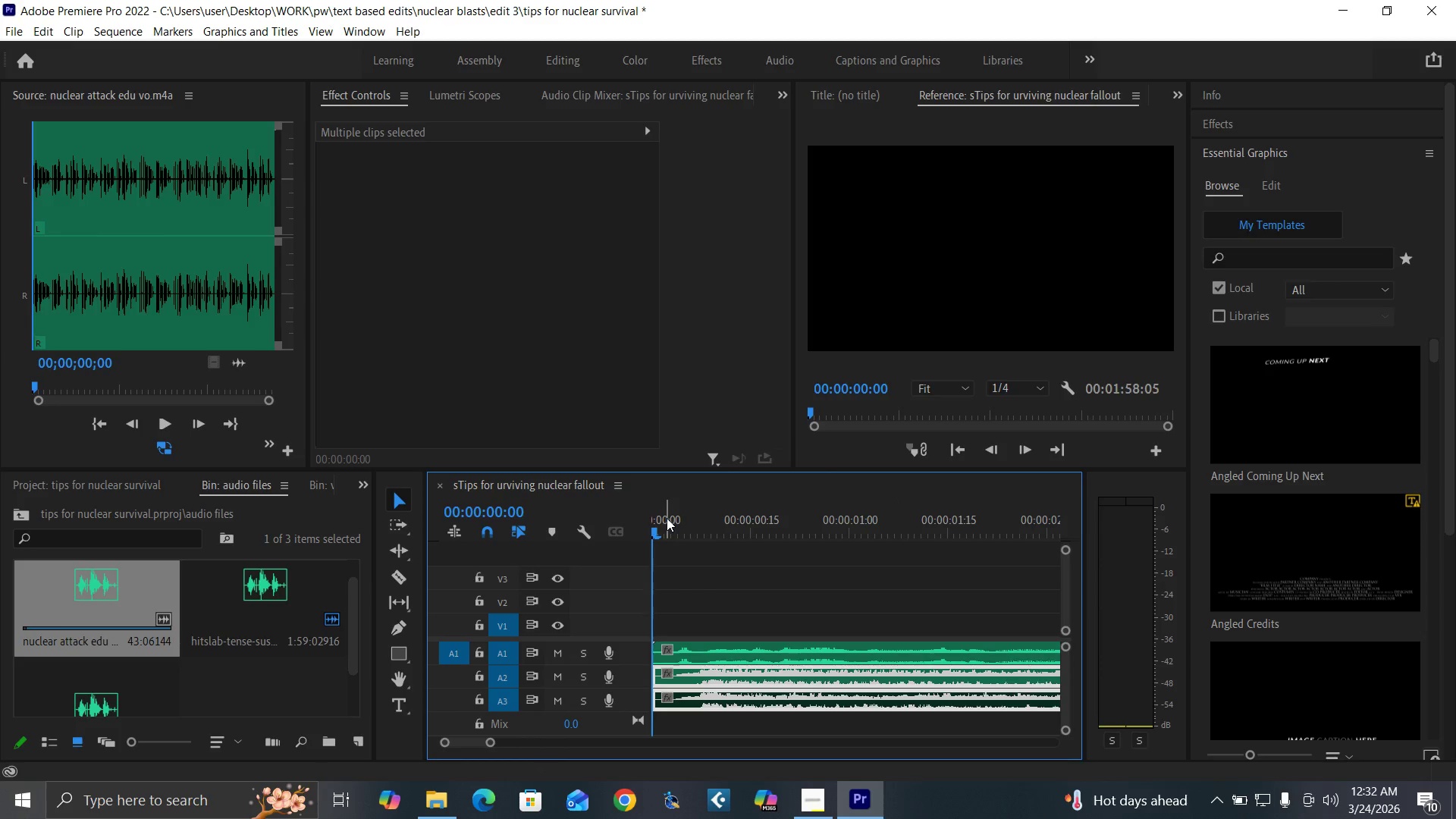 
left_click_drag(start_coordinate=[667, 518], to_coordinate=[621, 566])
 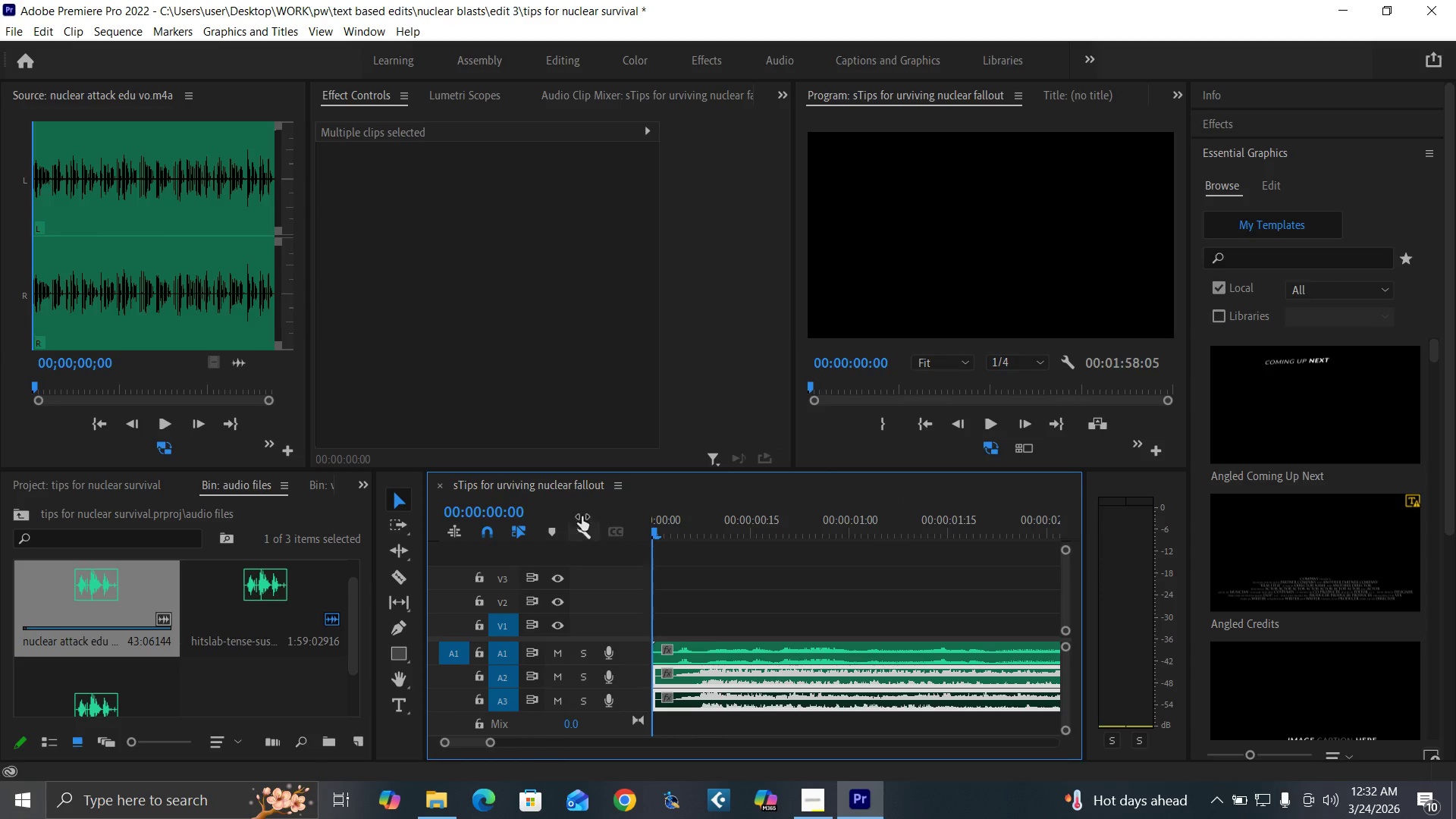 
key(Space)
 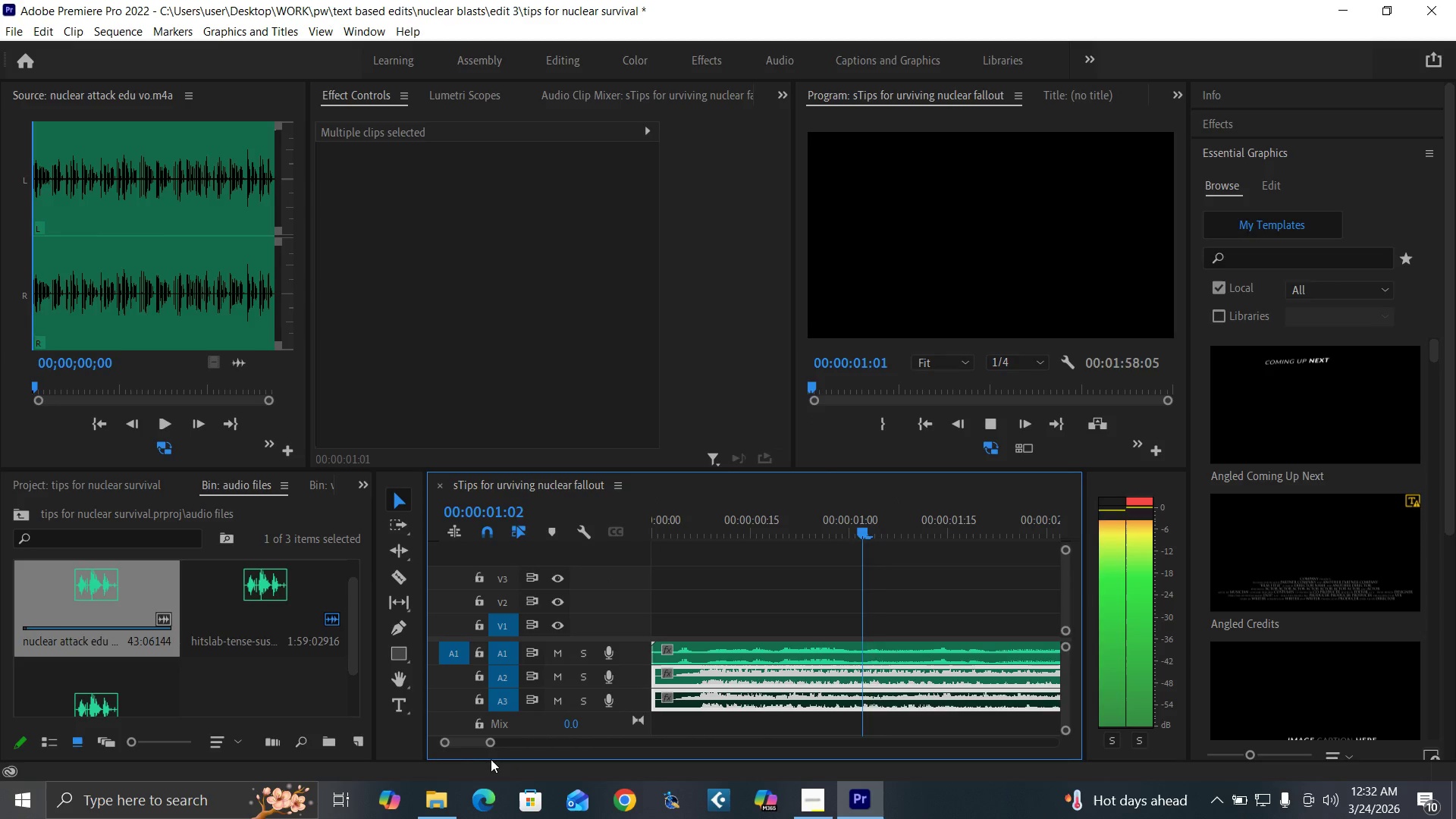 
key(Space)
 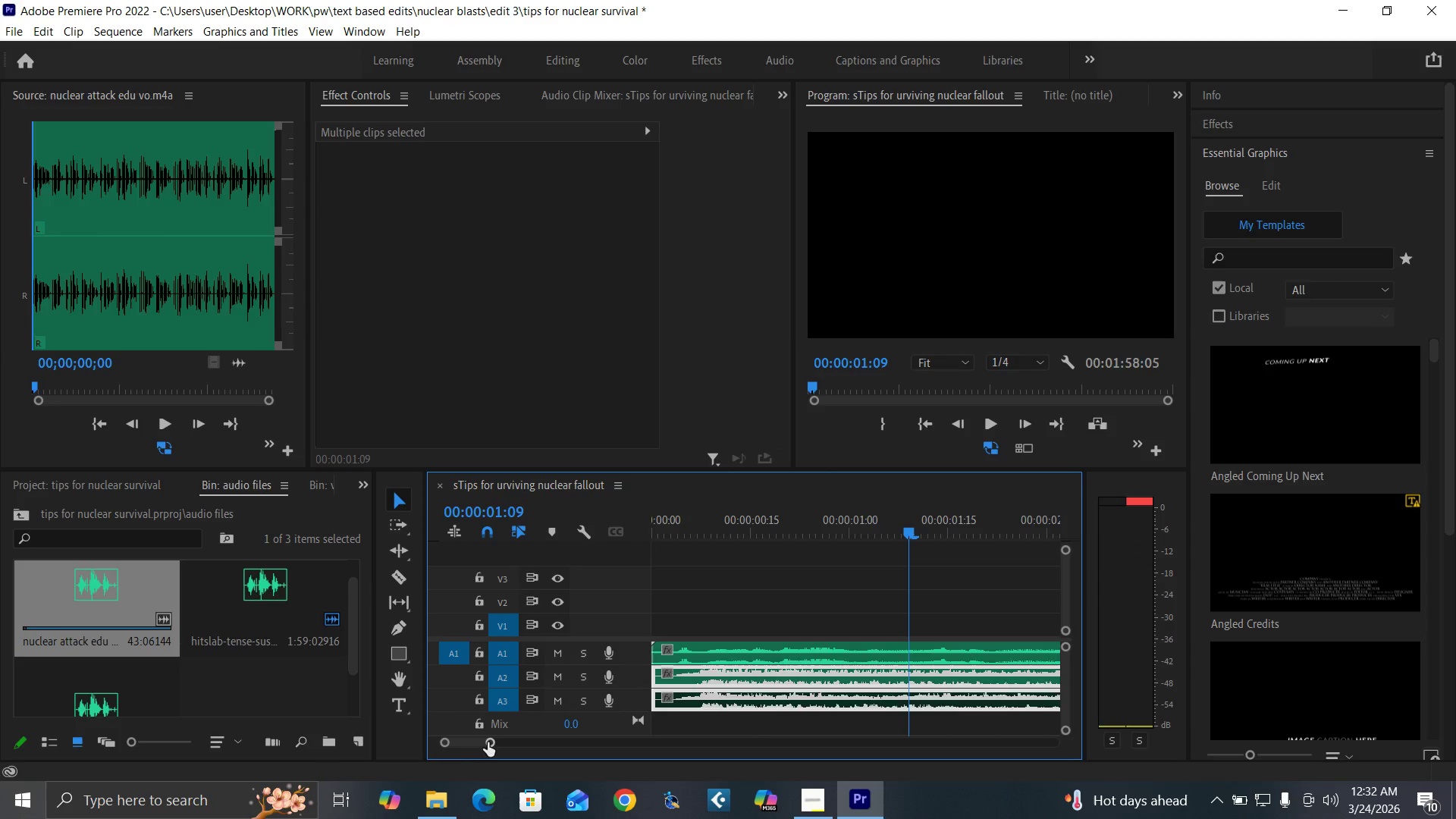 
left_click_drag(start_coordinate=[488, 742], to_coordinate=[519, 757])
 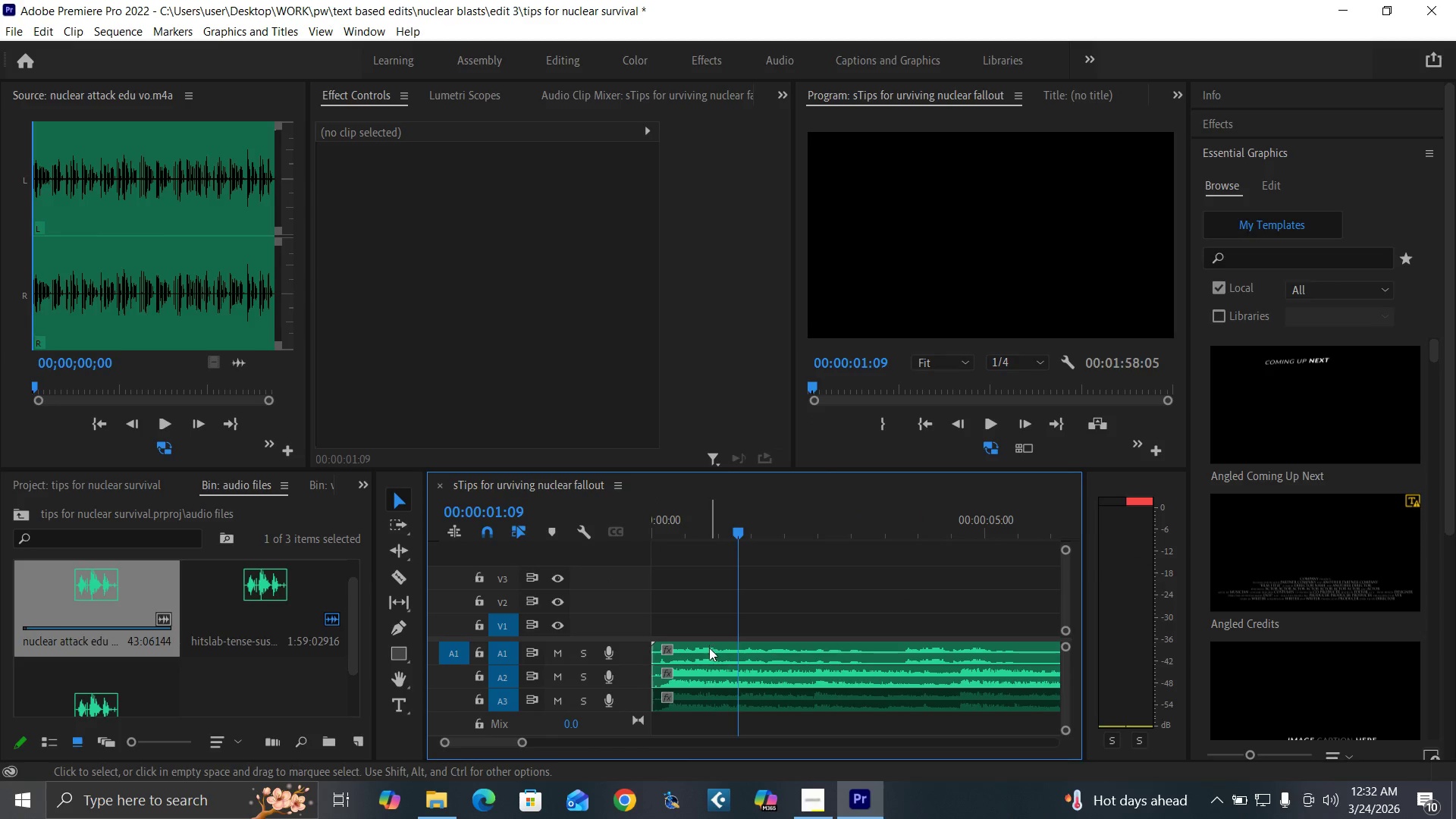 
left_click_drag(start_coordinate=[710, 650], to_coordinate=[790, 648])
 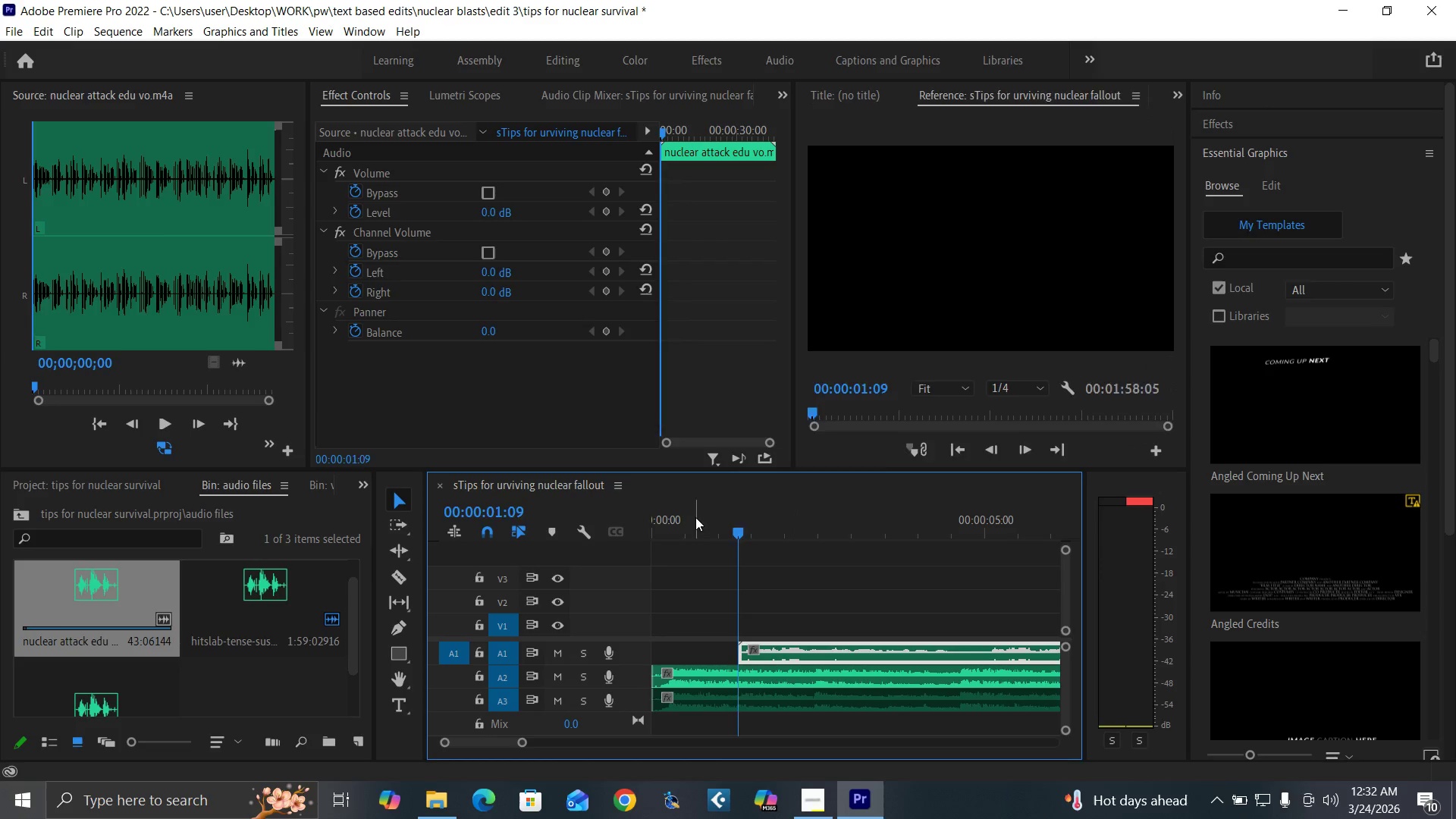 
left_click_drag(start_coordinate=[695, 517], to_coordinate=[611, 579])
 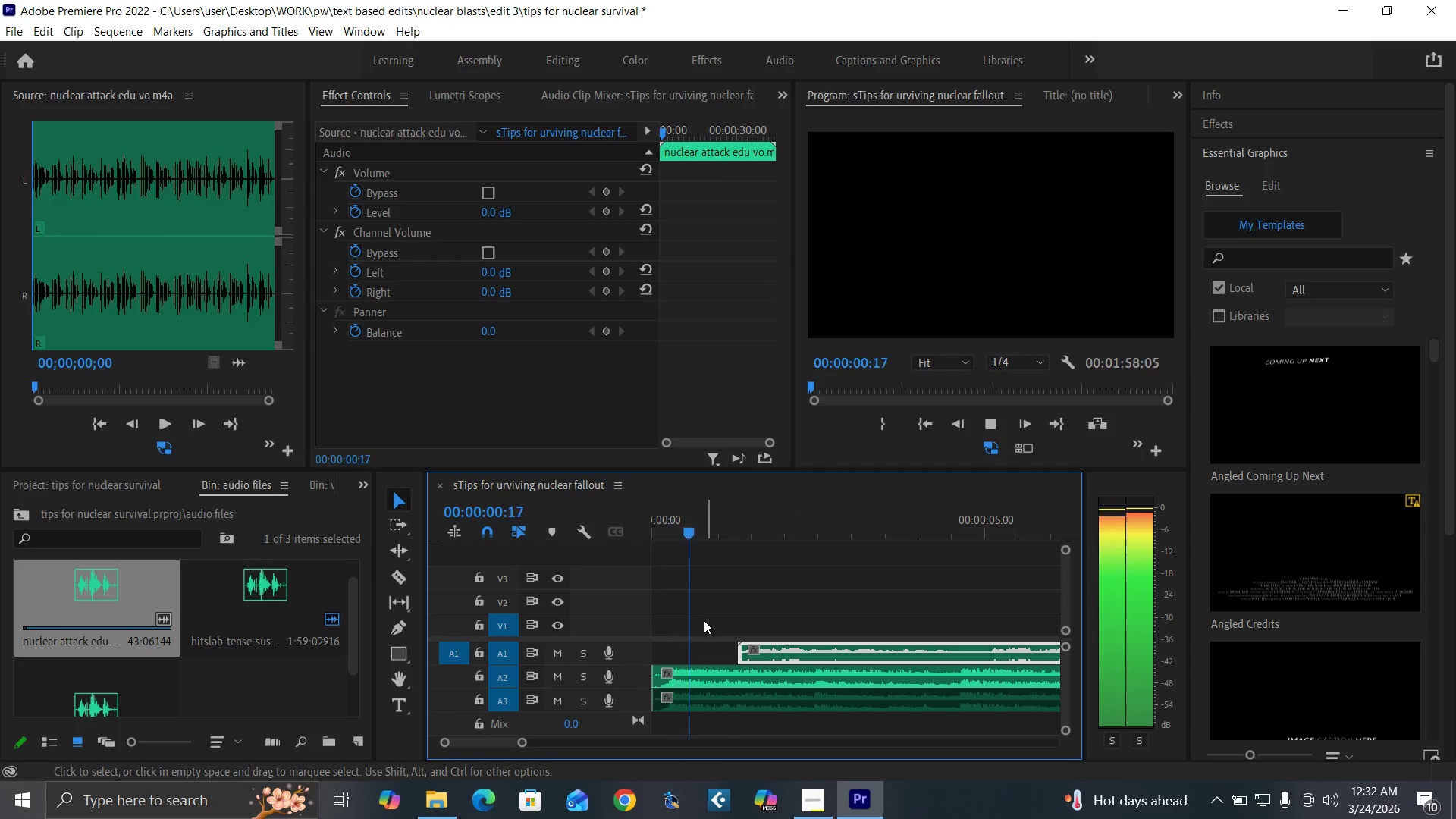 
key(Space)
 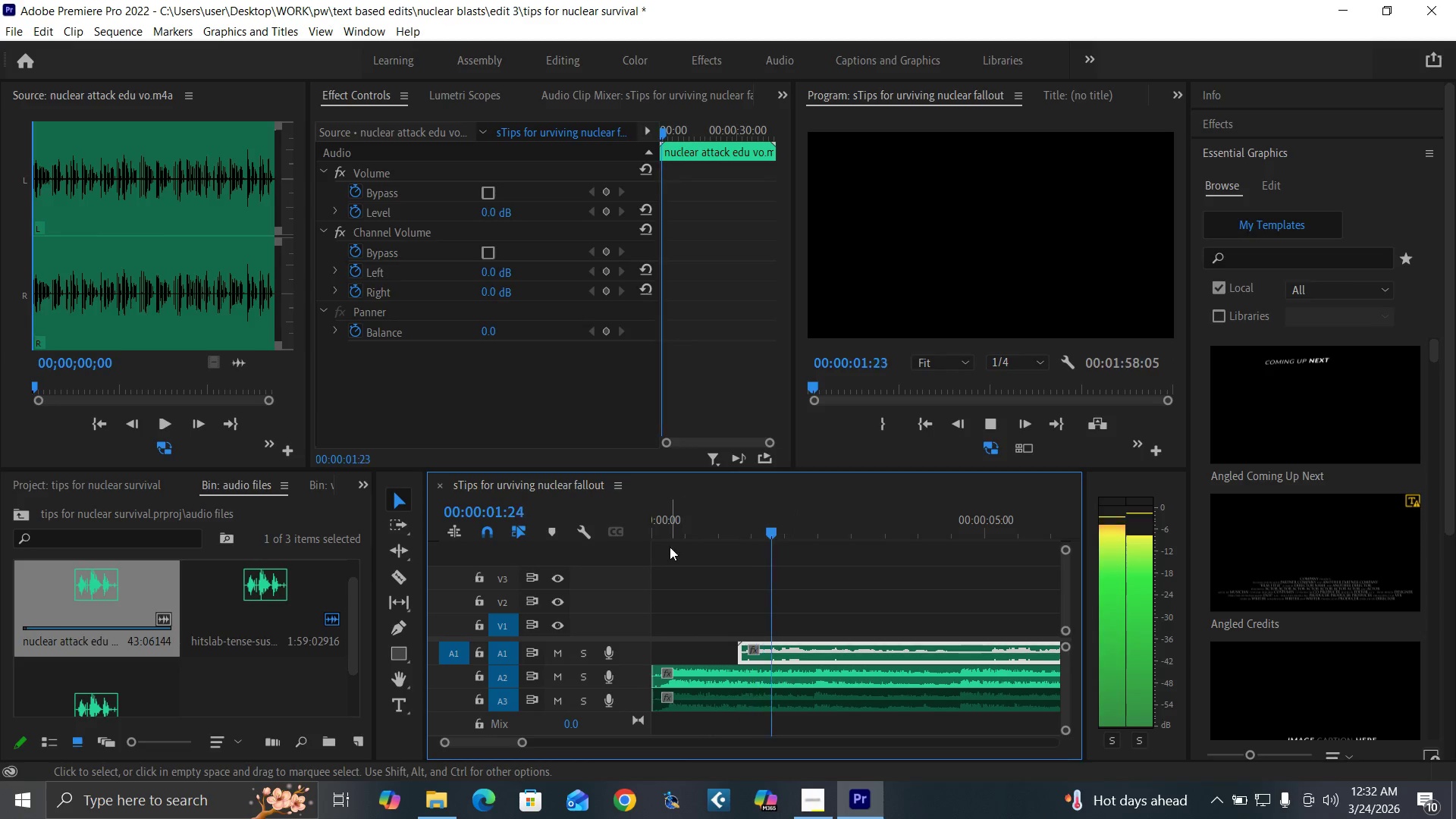 
left_click([660, 525])
 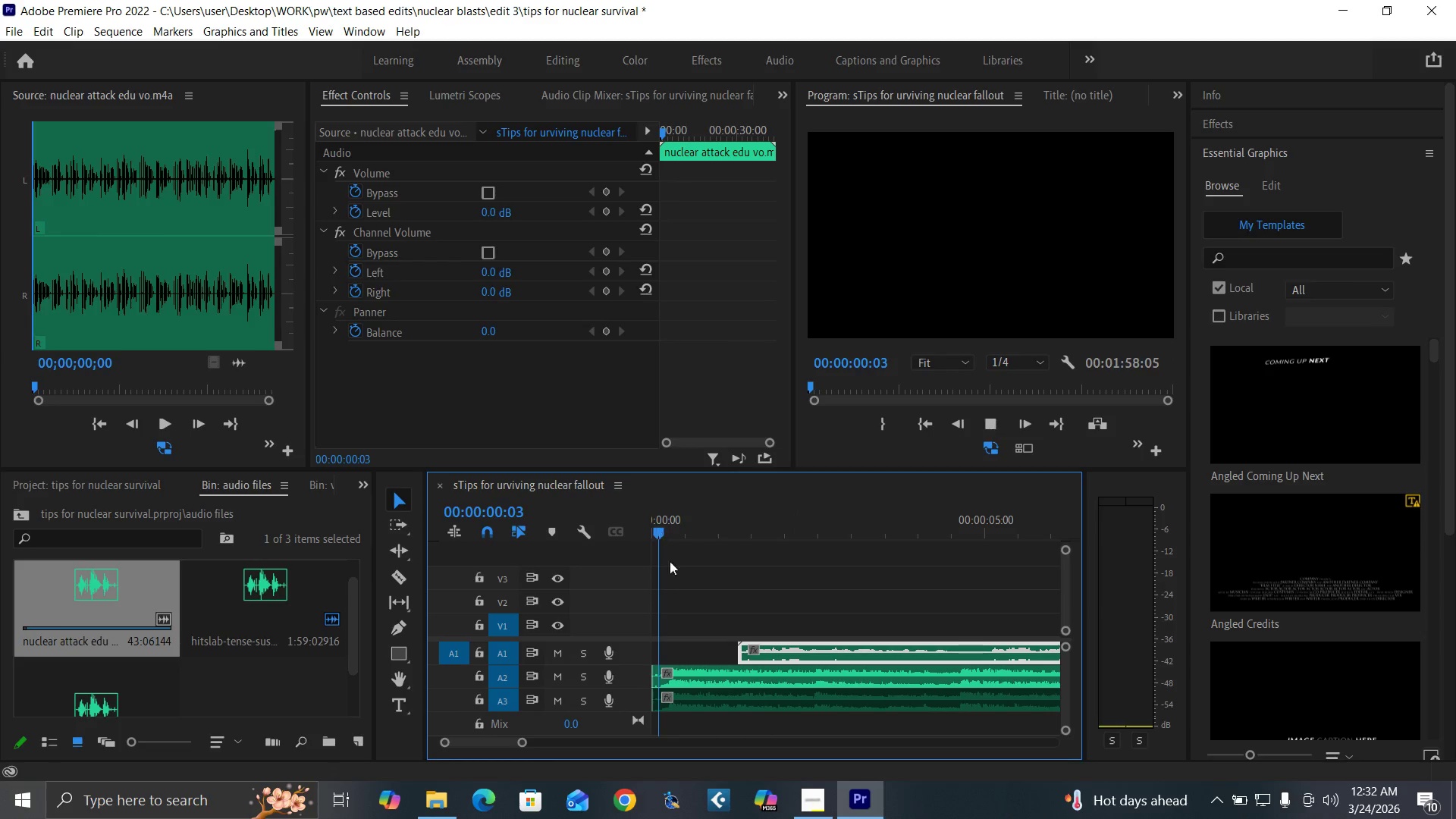 
key(Space)
 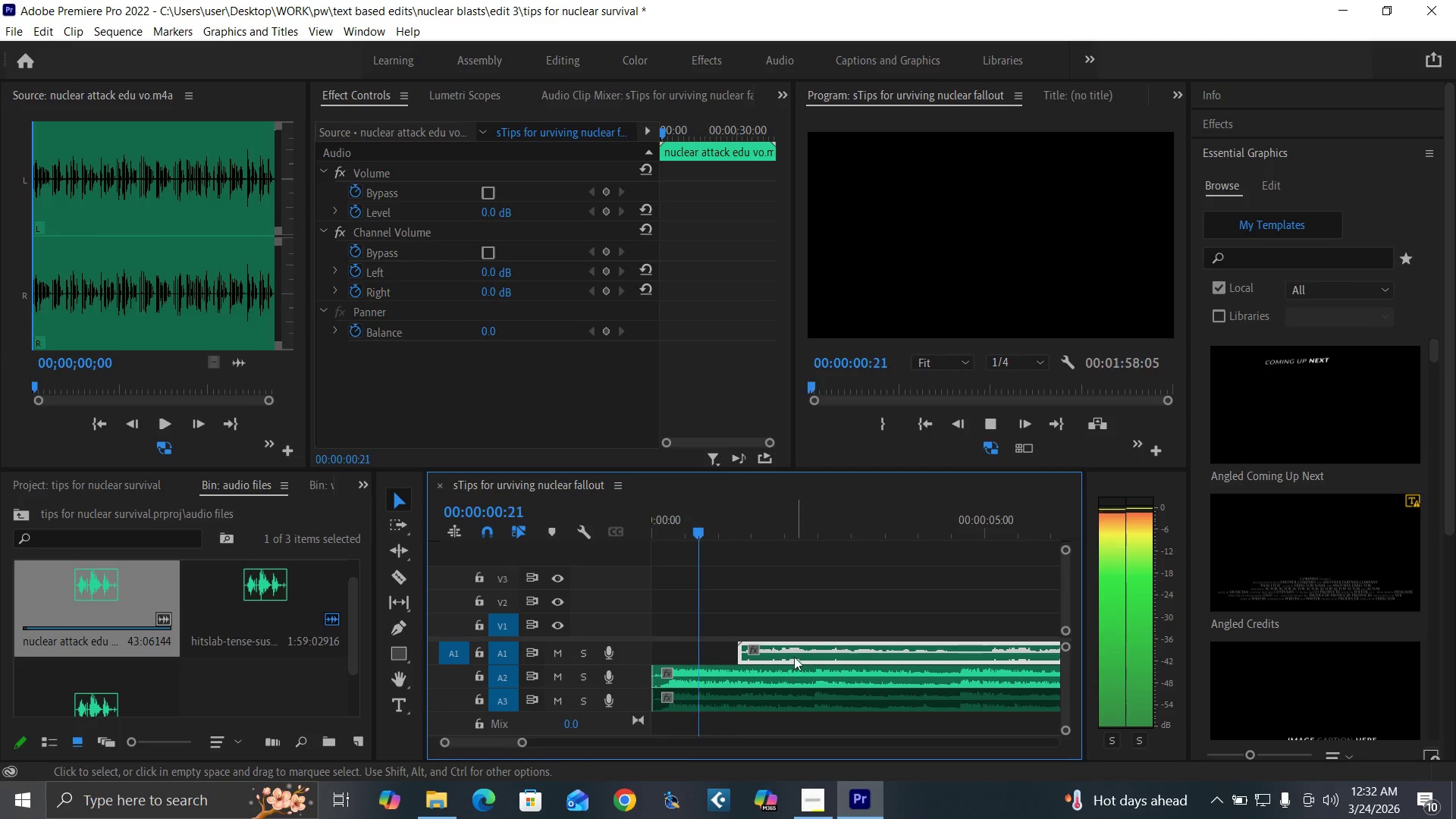 
key(Space)
 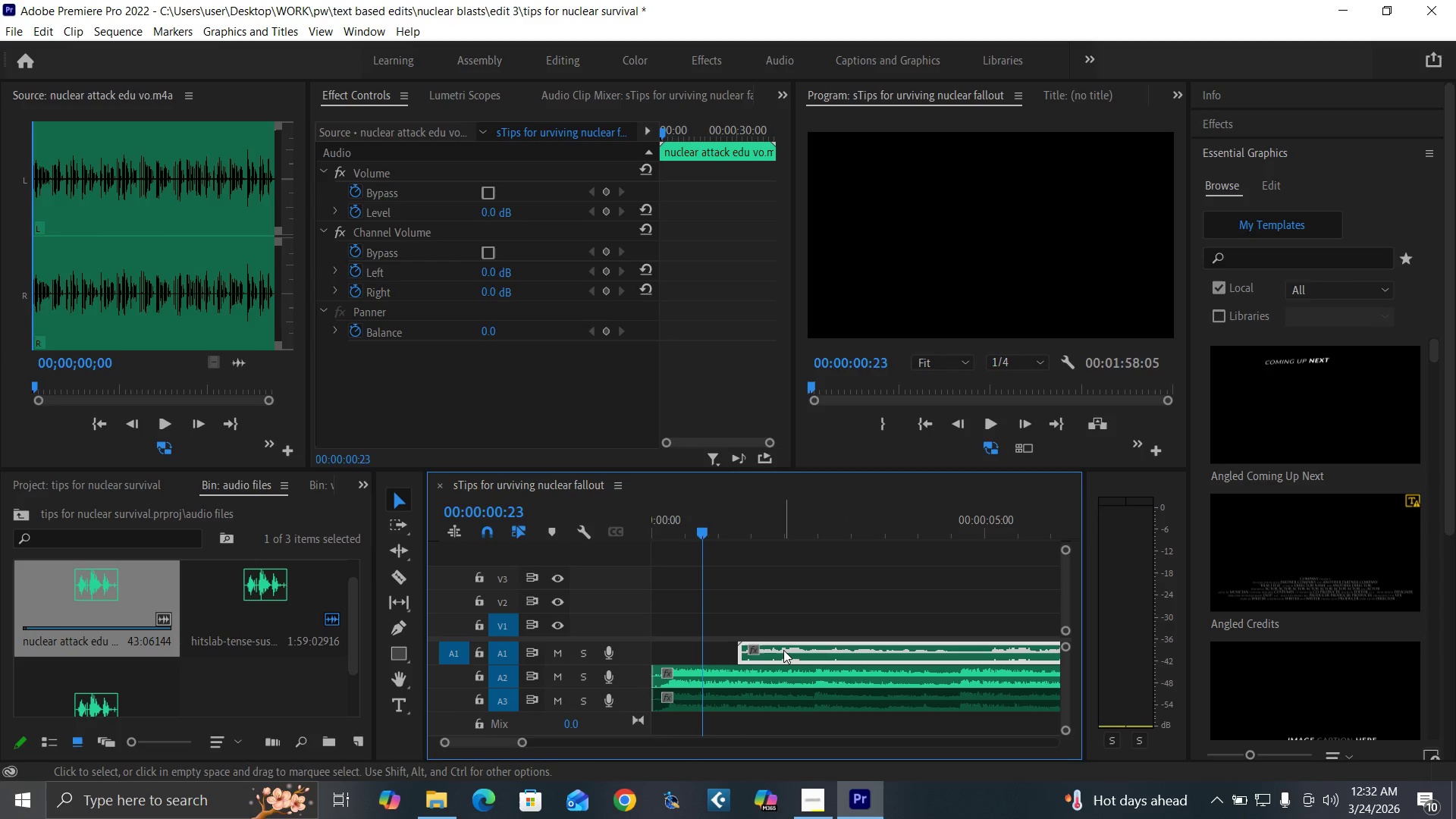 
left_click_drag(start_coordinate=[783, 650], to_coordinate=[761, 651])
 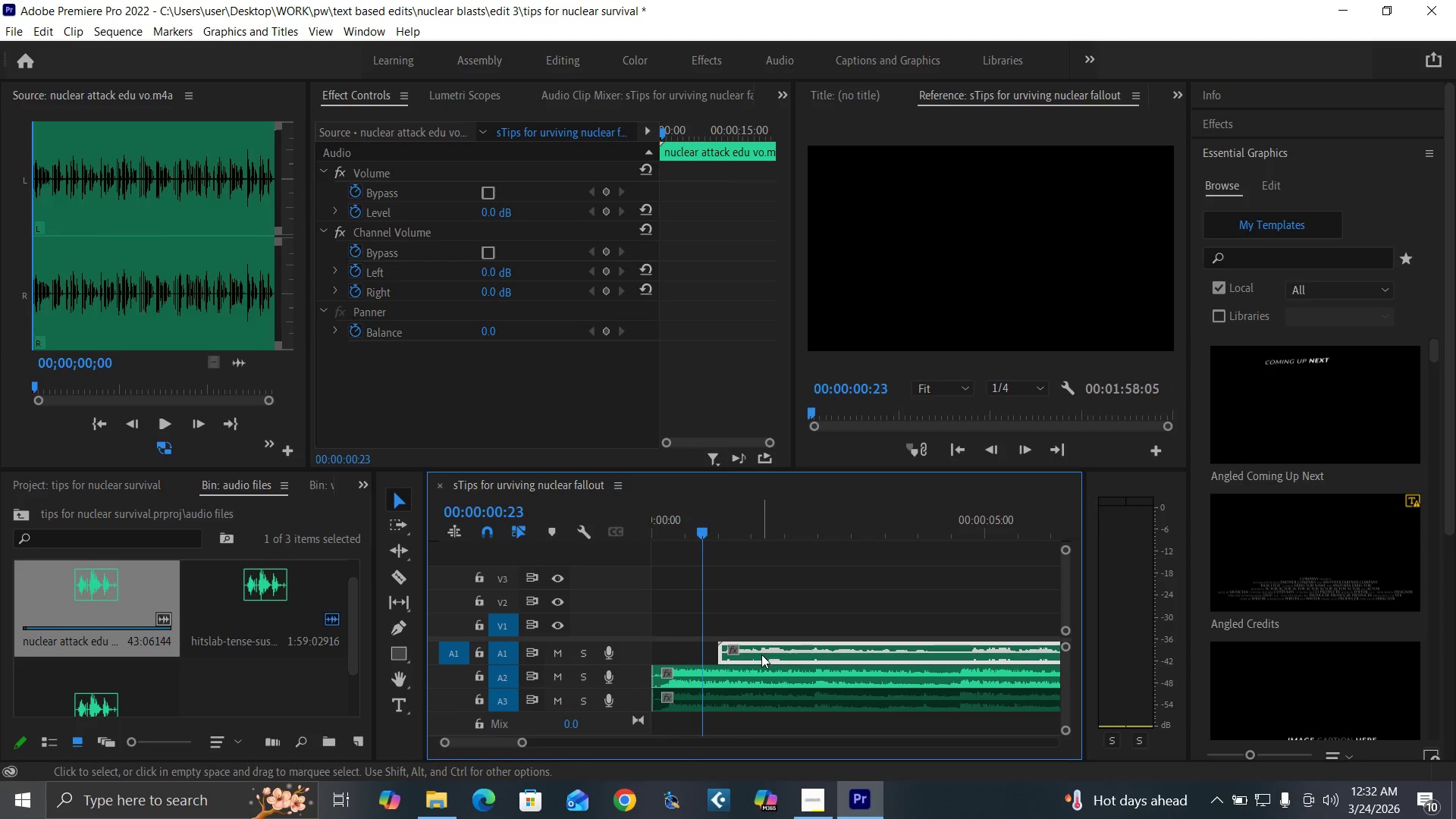 
hold_key(key=Equal, duration=0.44)
 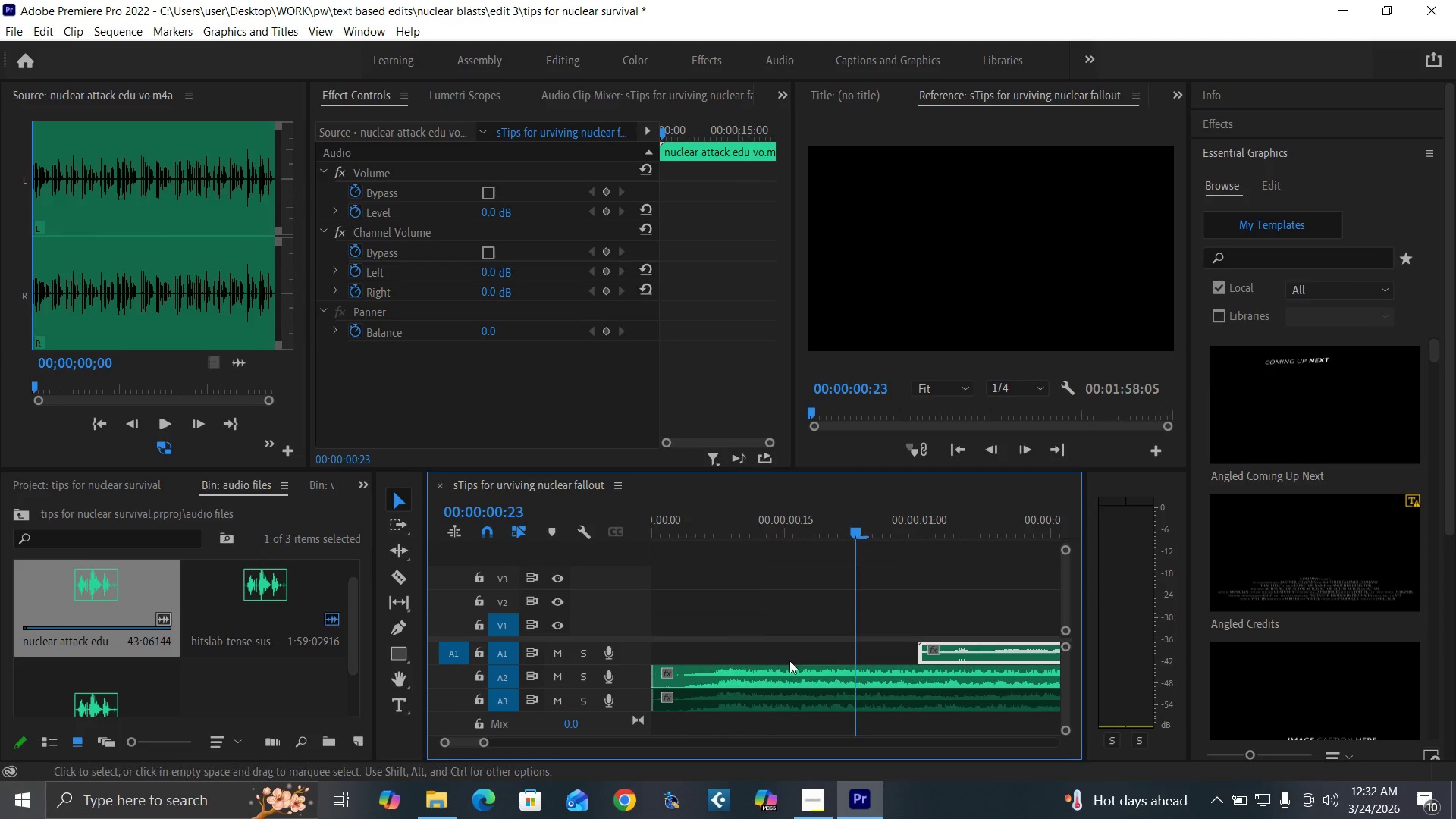 
key(Equal)
 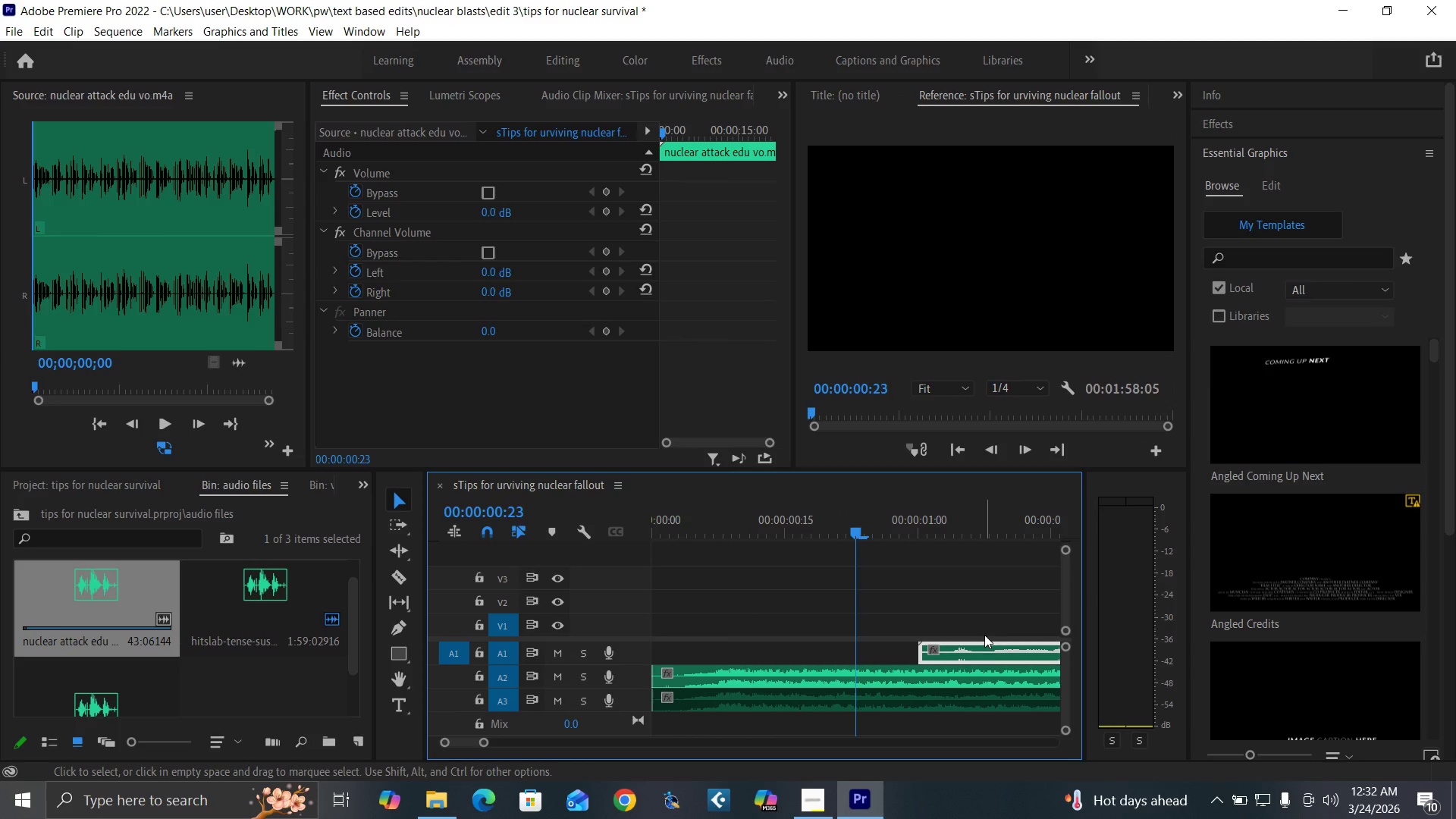 
left_click_drag(start_coordinate=[985, 651], to_coordinate=[943, 657])
 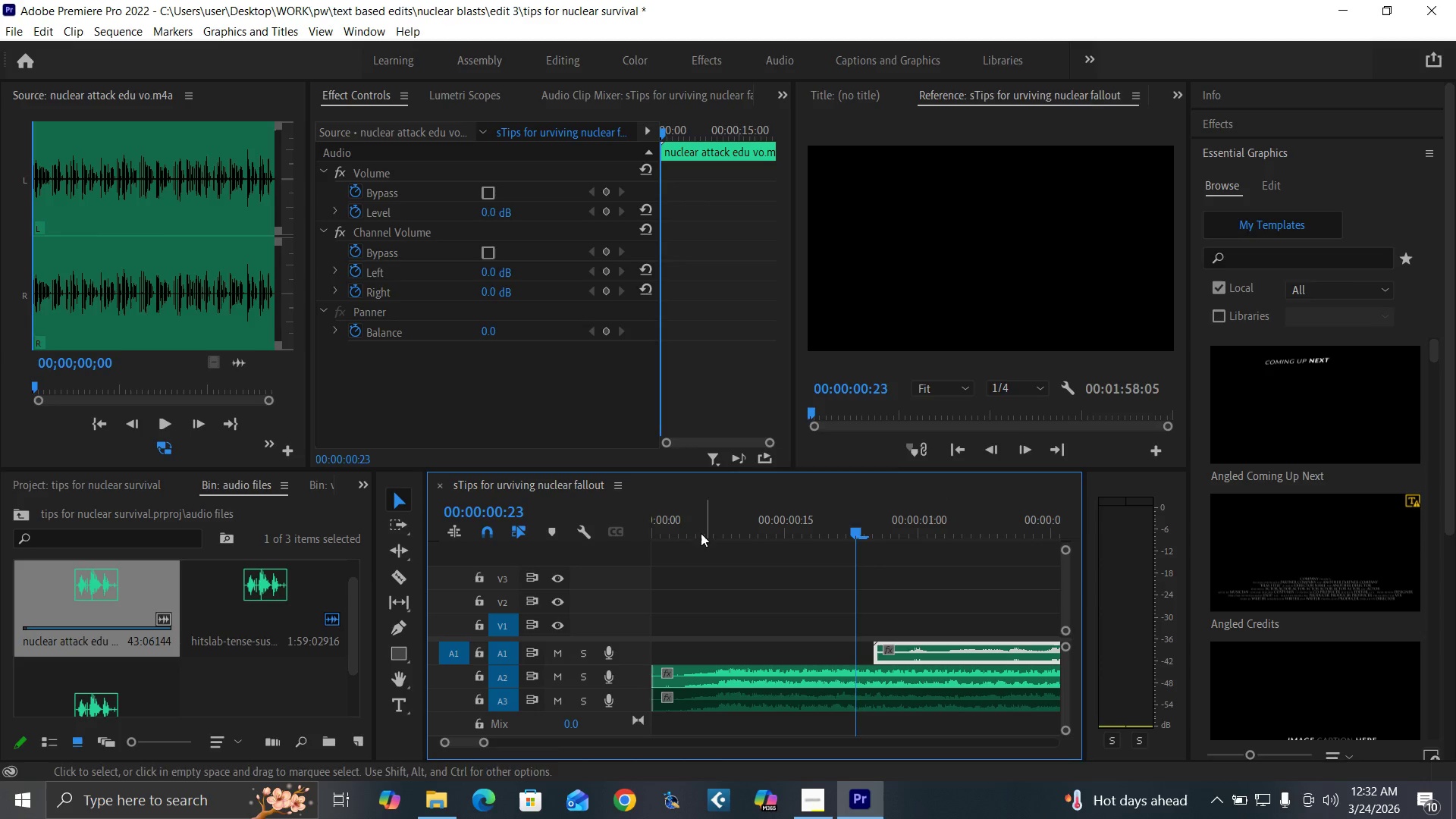 
left_click_drag(start_coordinate=[695, 529], to_coordinate=[695, 533])
 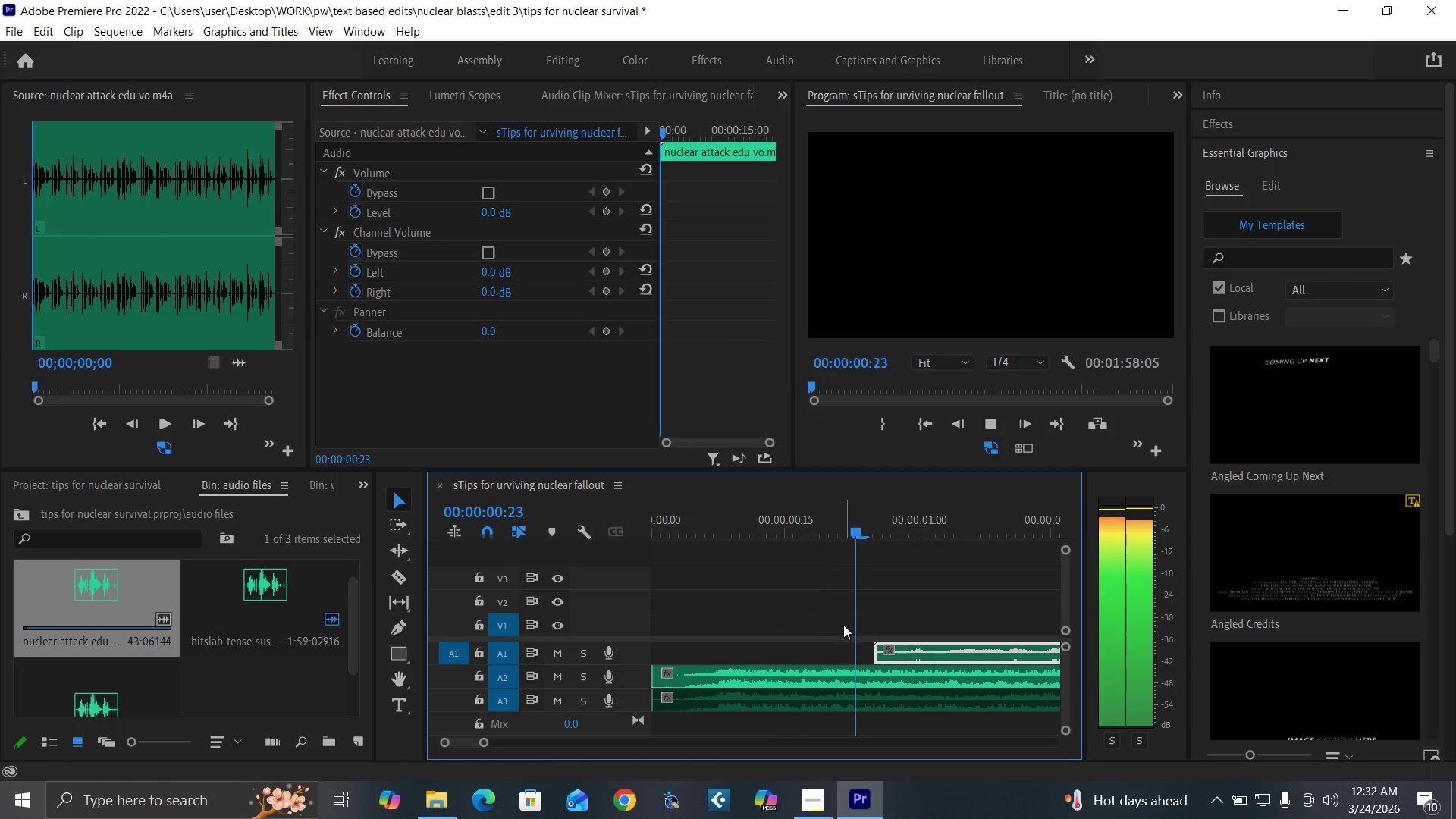 
key(Space)
 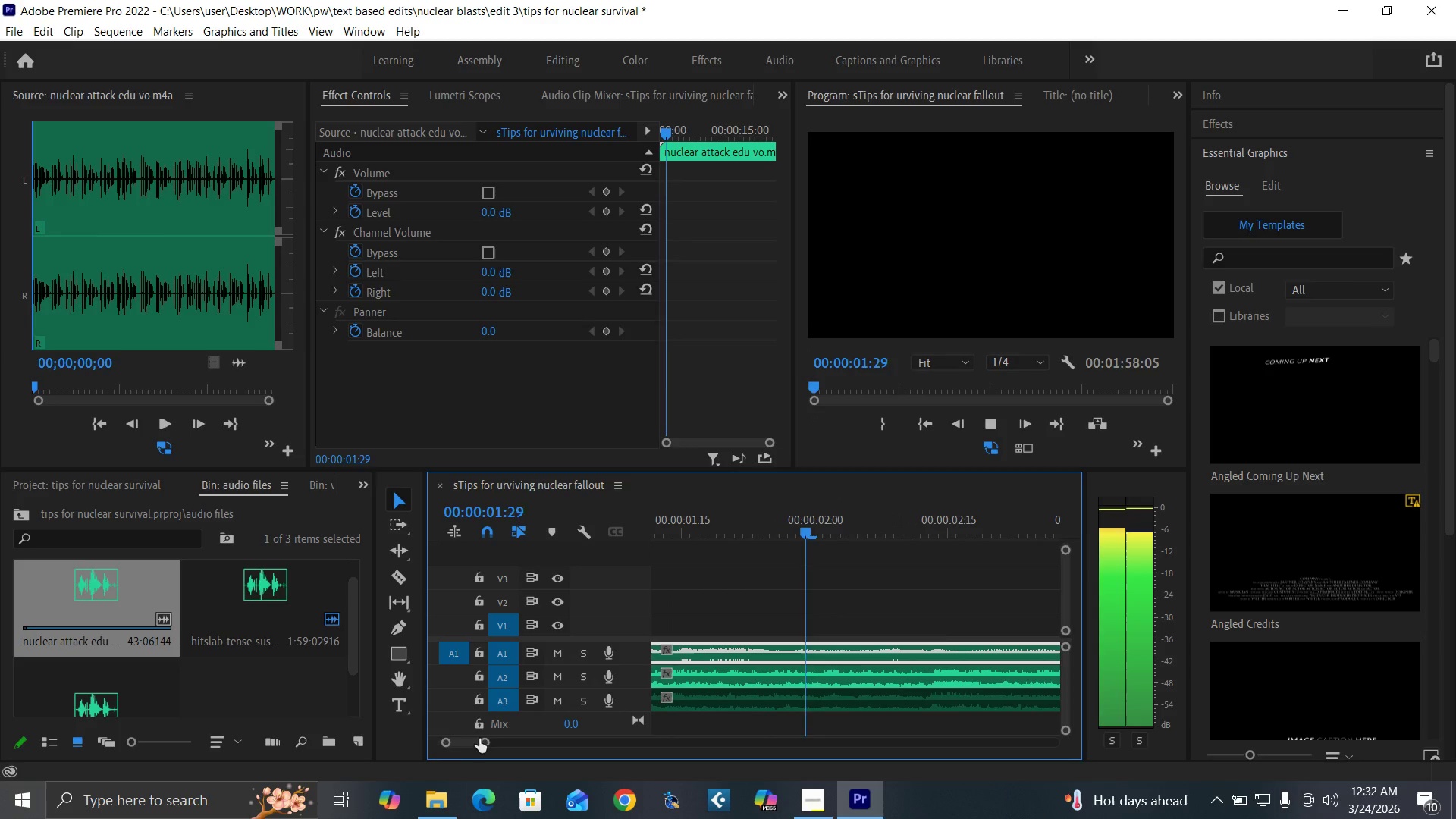 
left_click_drag(start_coordinate=[484, 743], to_coordinate=[680, 757])
 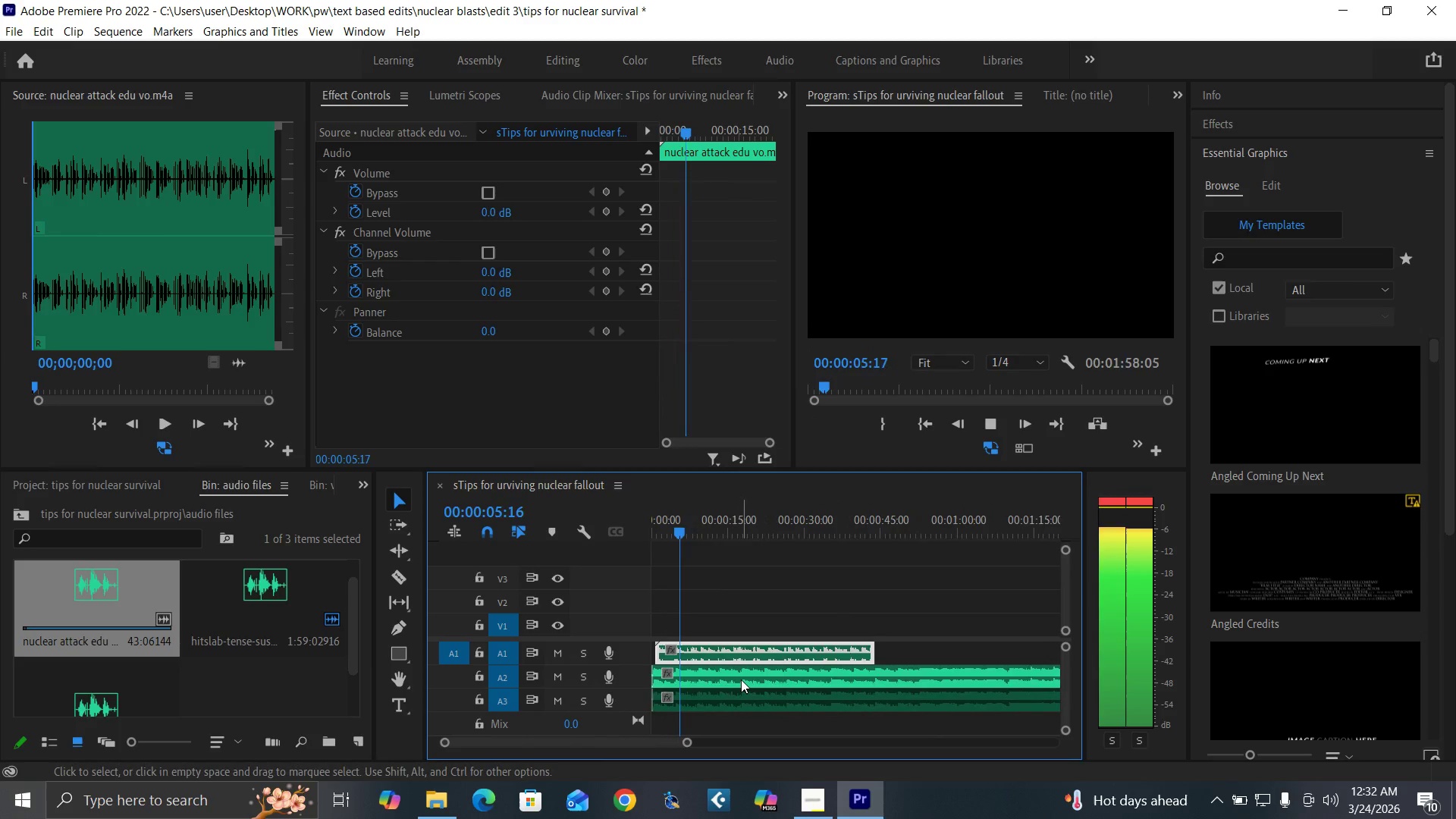 
left_click([741, 679])
 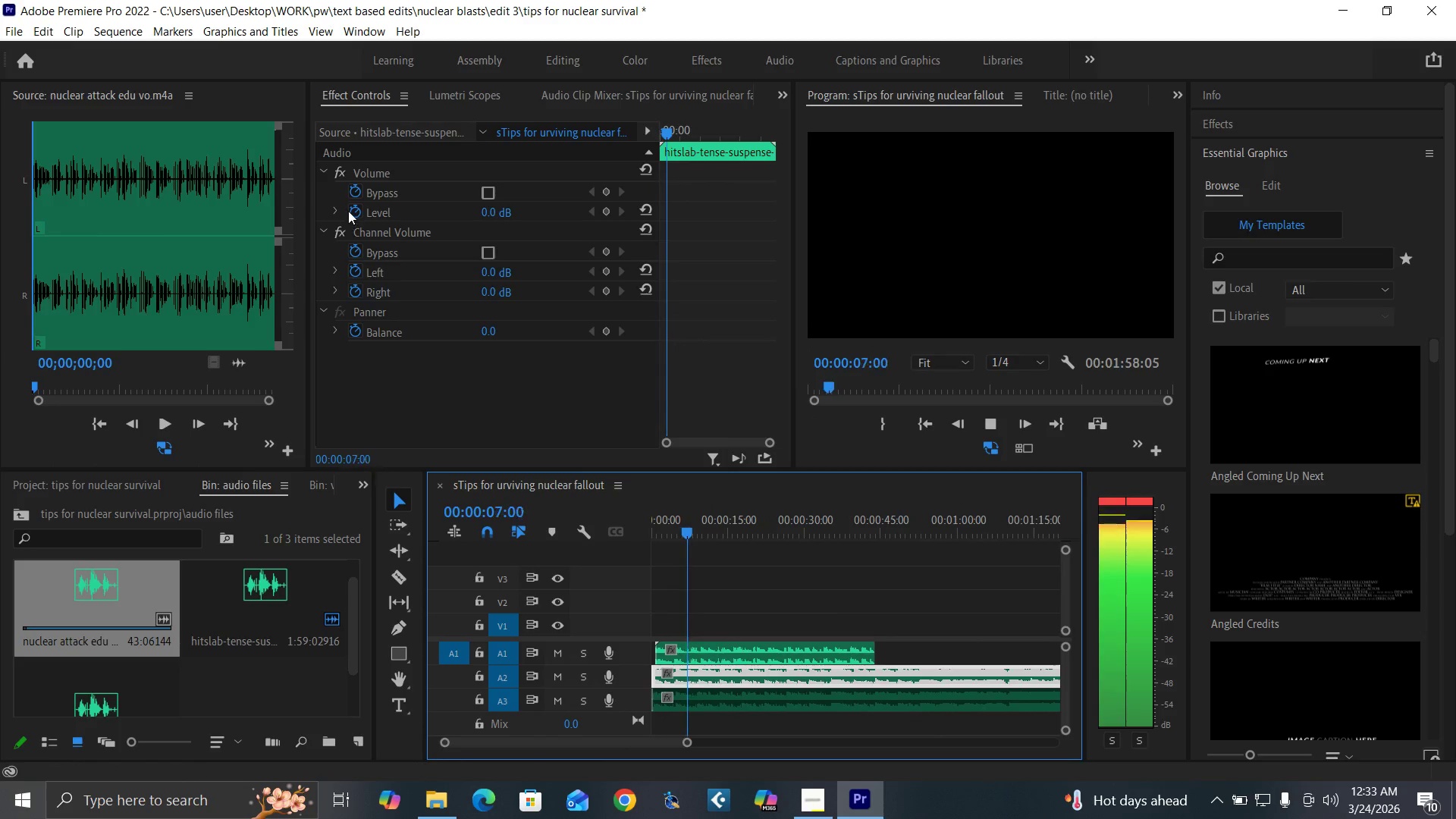 
left_click([353, 211])
 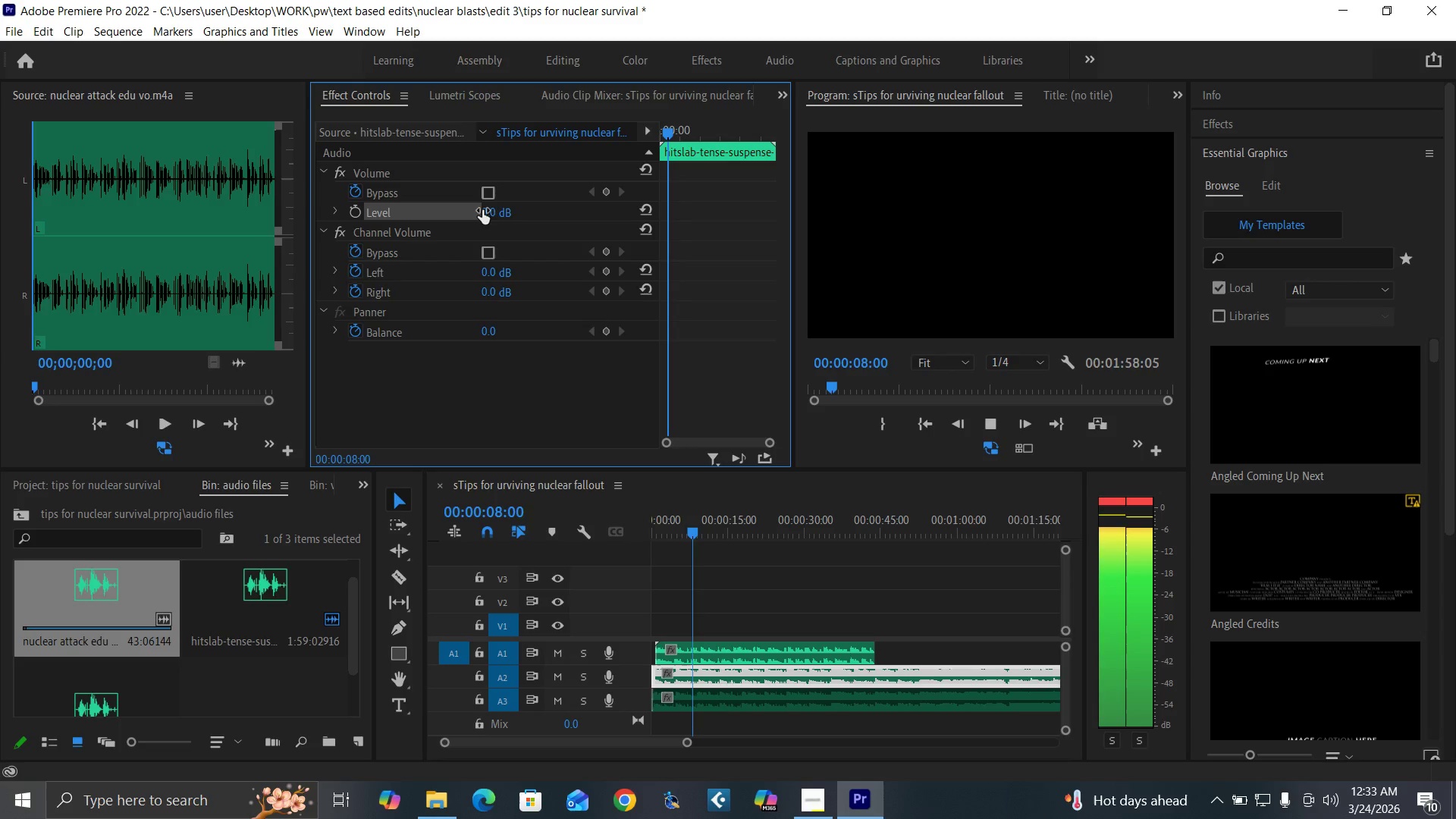 
left_click([482, 210])
 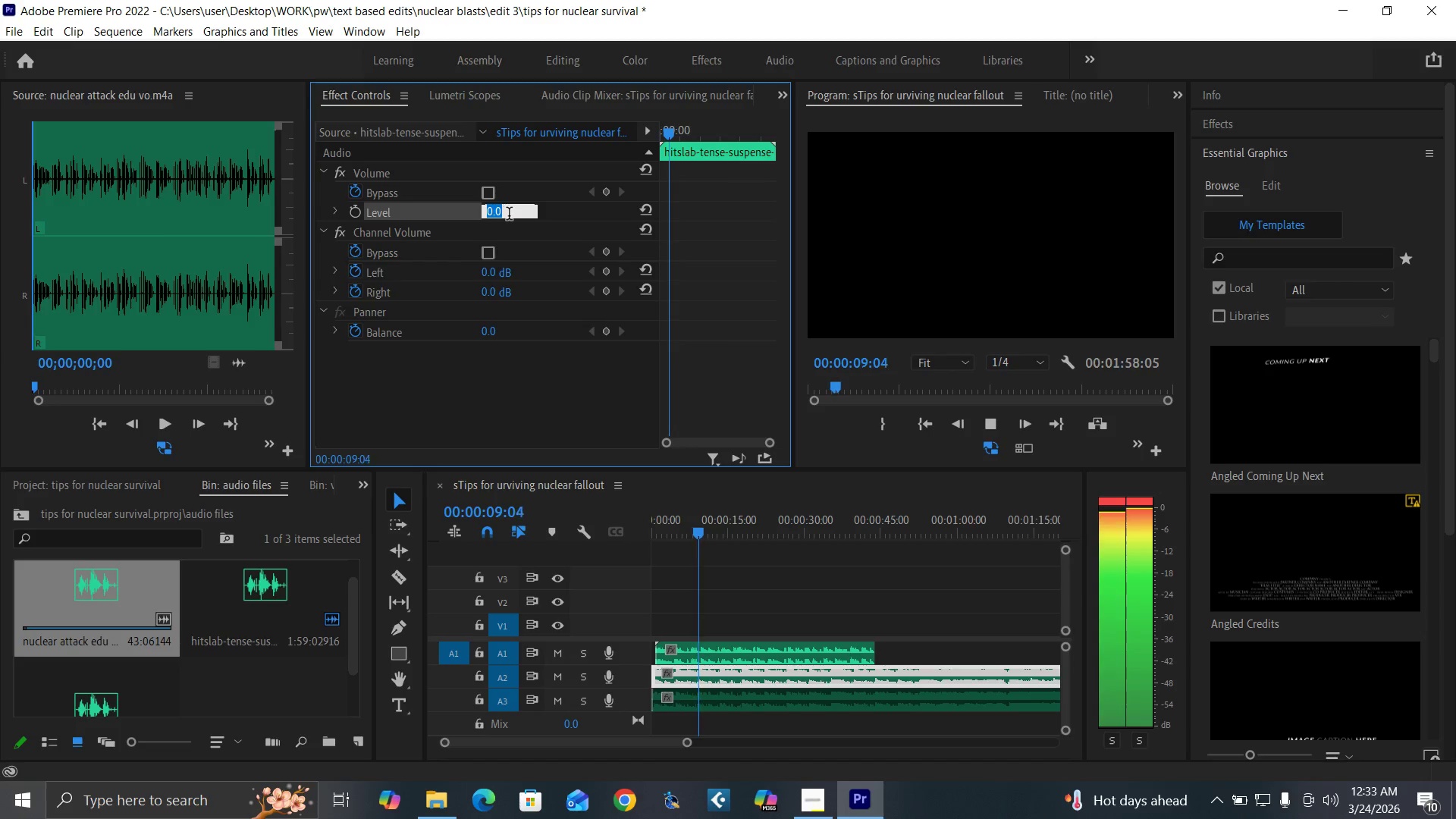 
type(-17)
 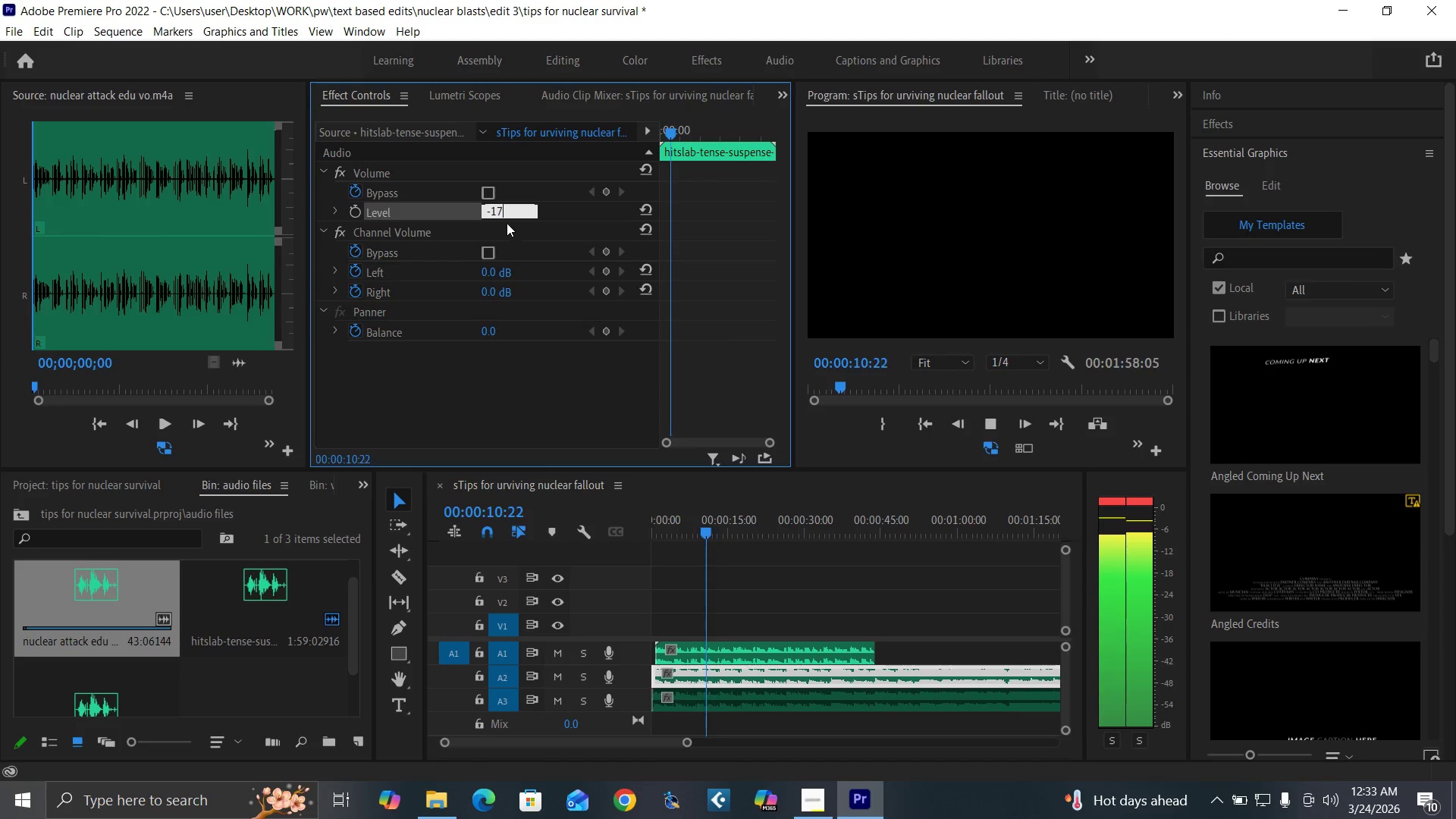 
key(Enter)
 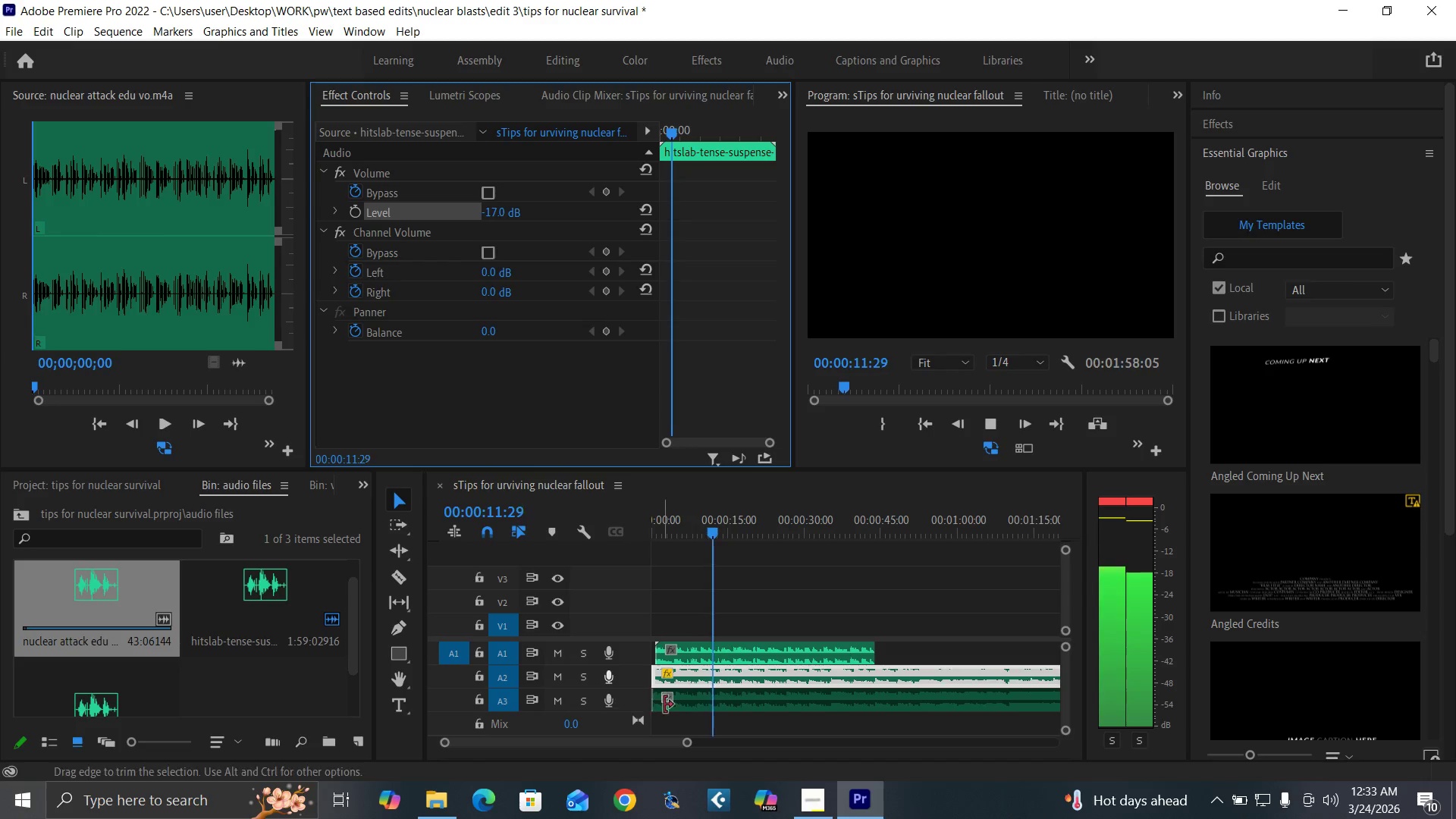 
left_click([686, 706])
 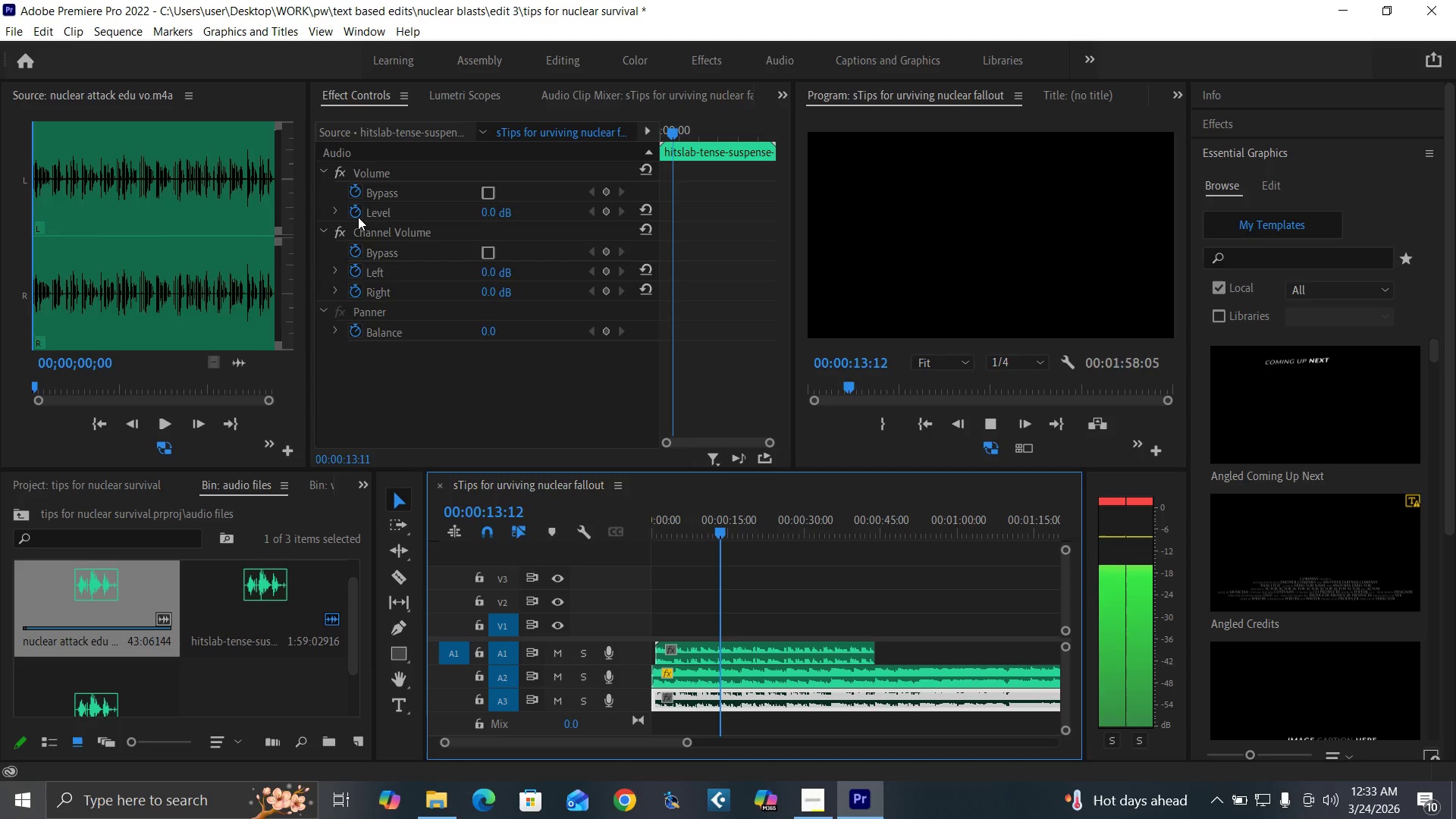 
left_click([354, 213])
 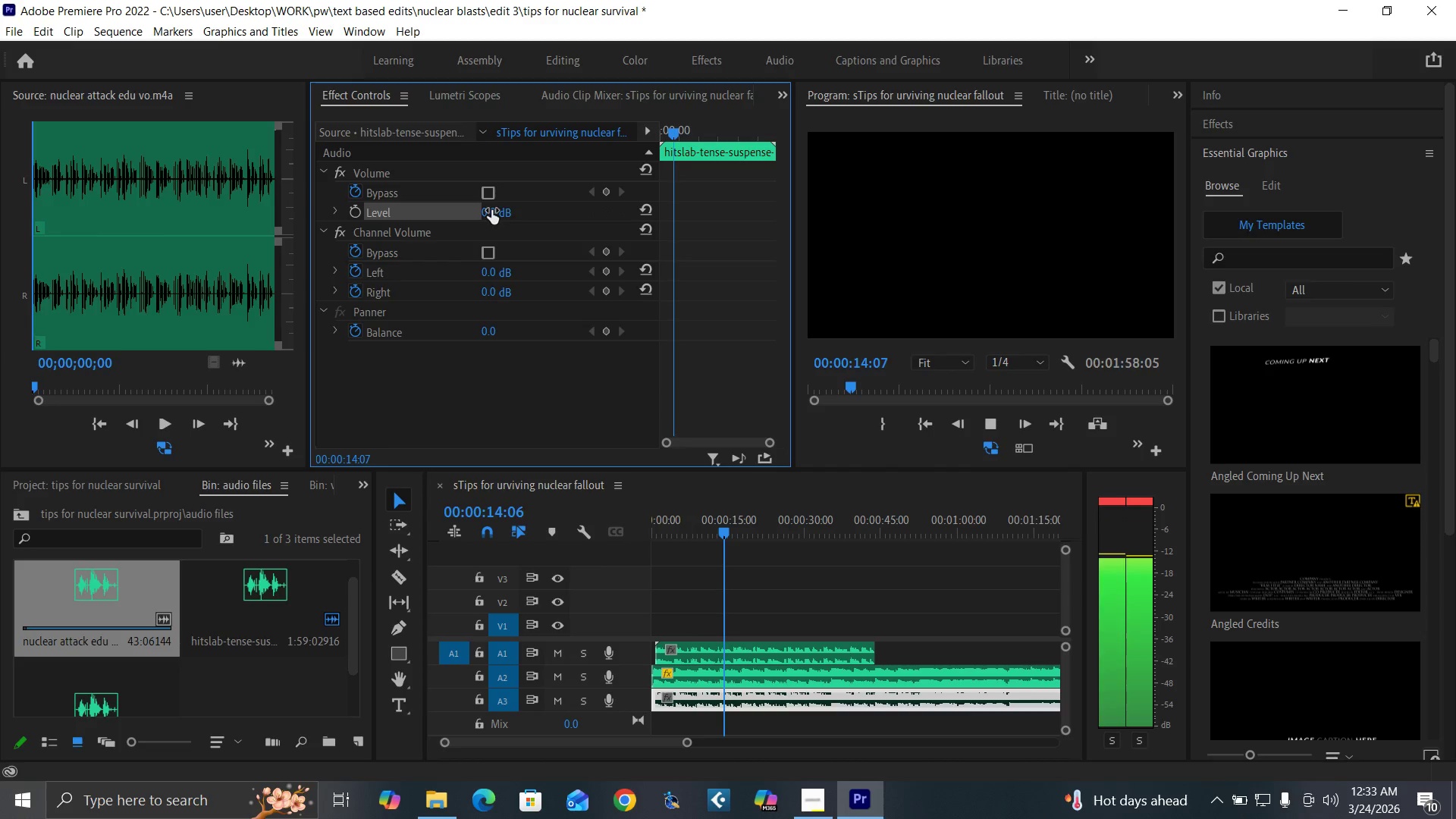 
left_click([491, 210])
 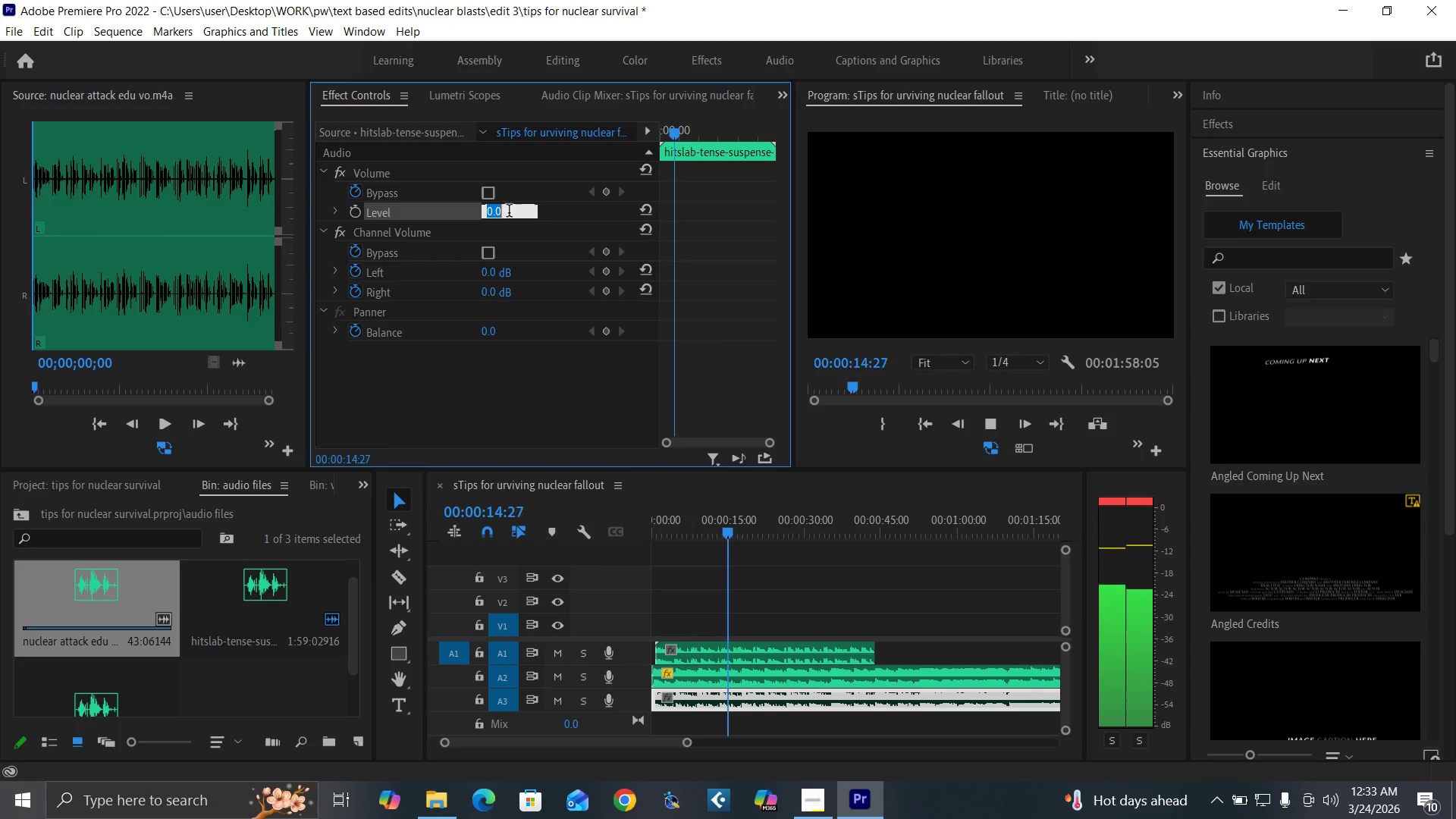 
type(-17)
 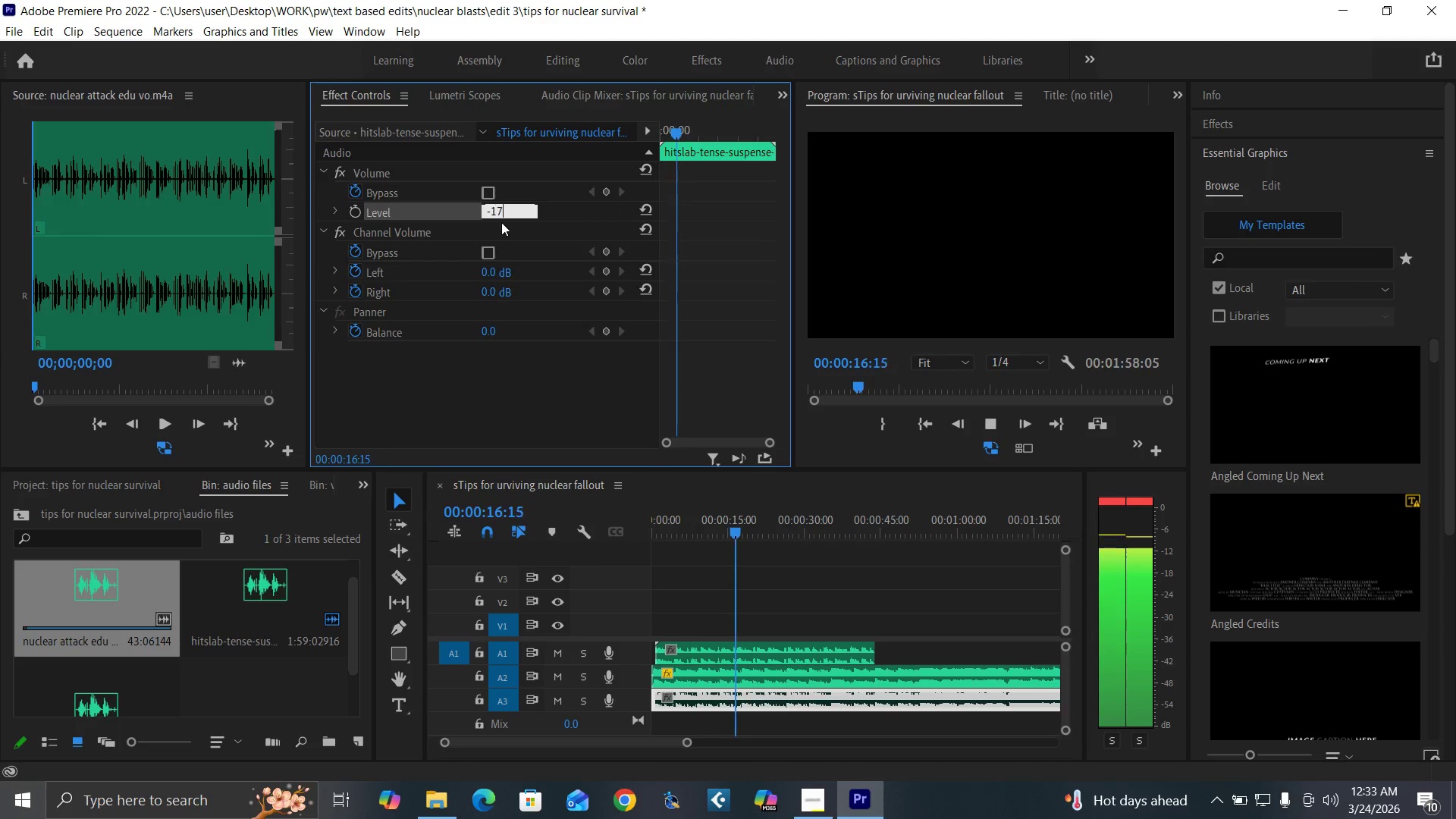 
key(Enter)
 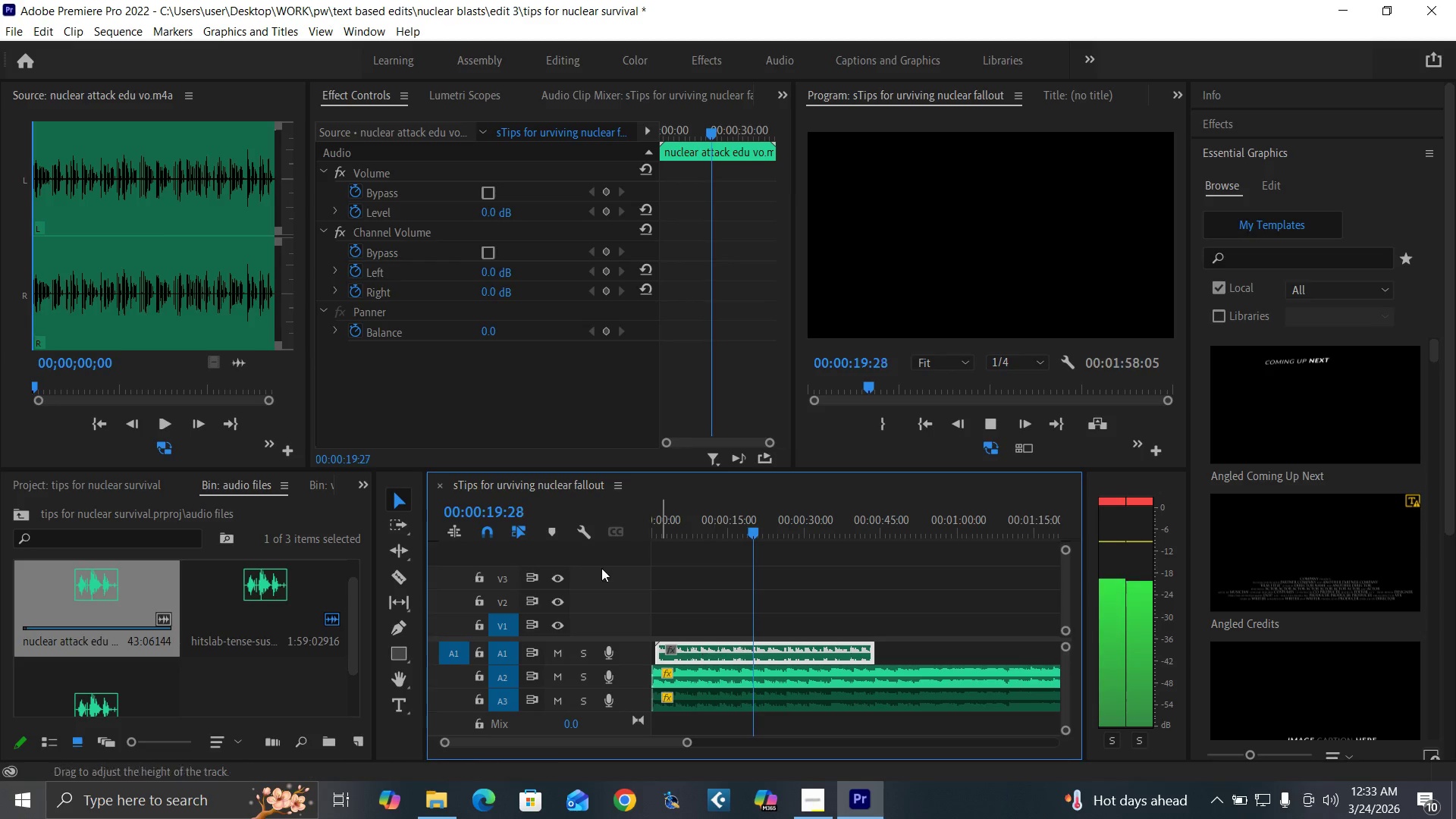 
left_click([350, 212])
 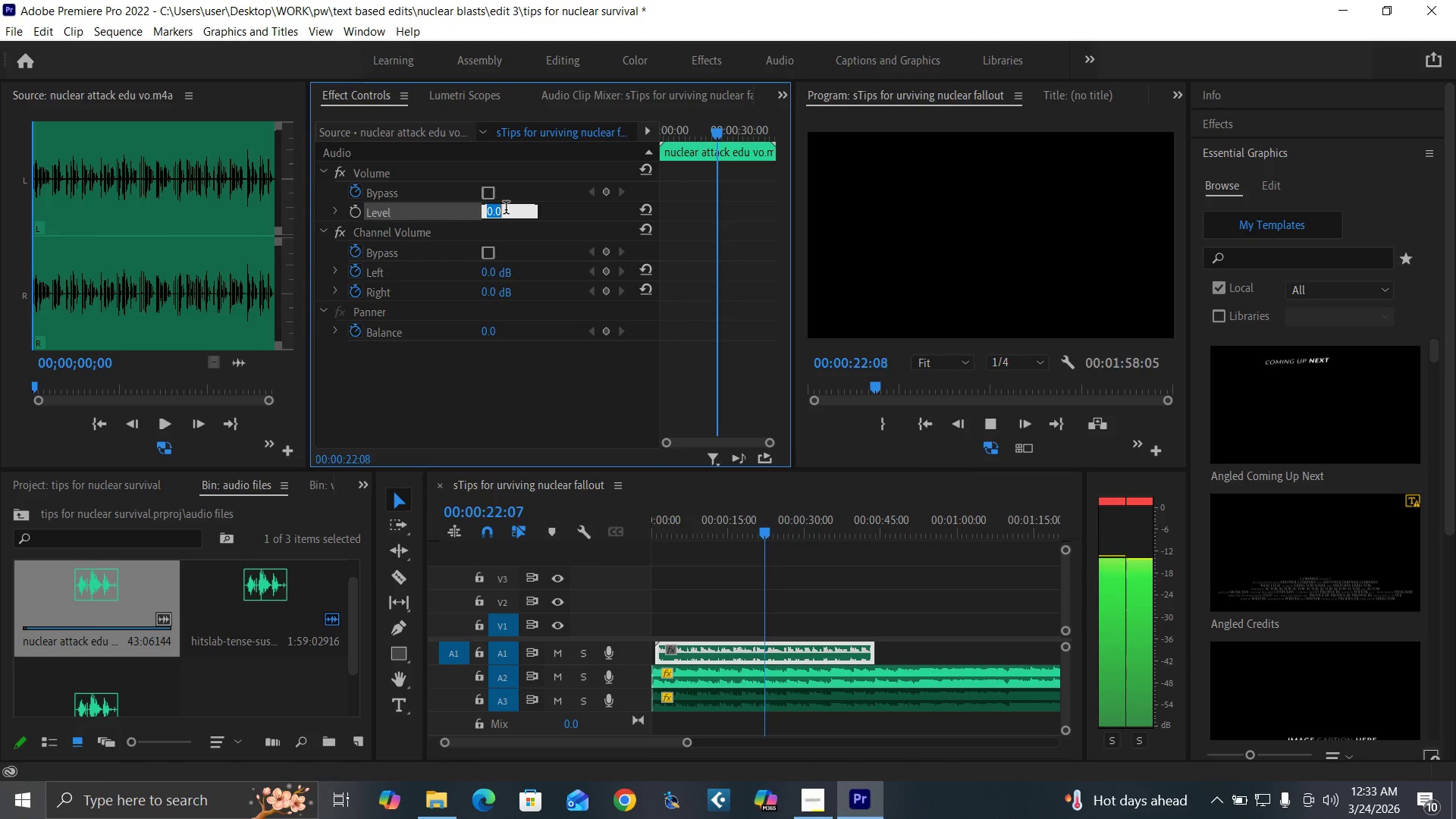 
key(4)
 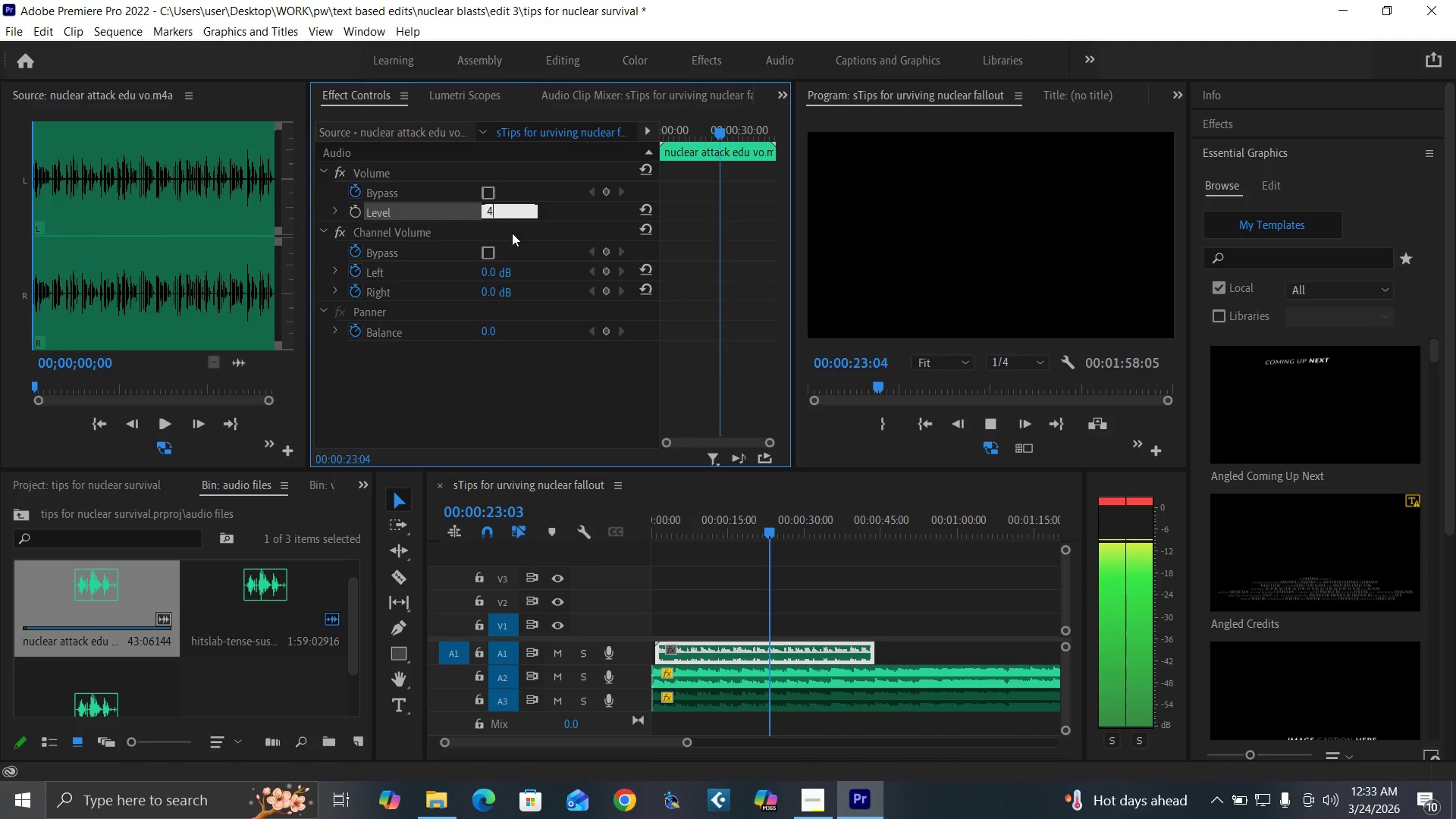 
key(Enter)
 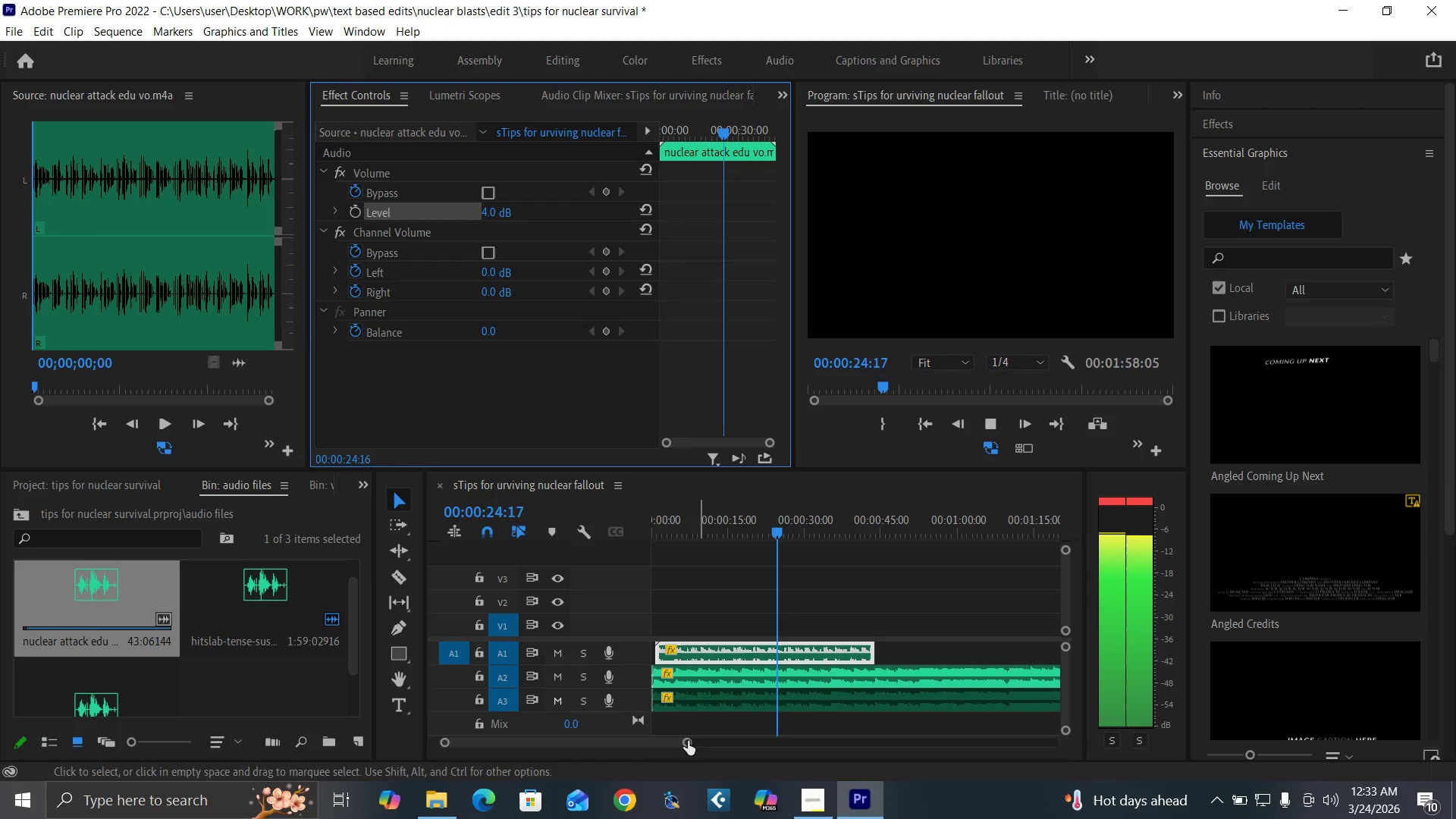 
left_click_drag(start_coordinate=[686, 744], to_coordinate=[646, 740])
 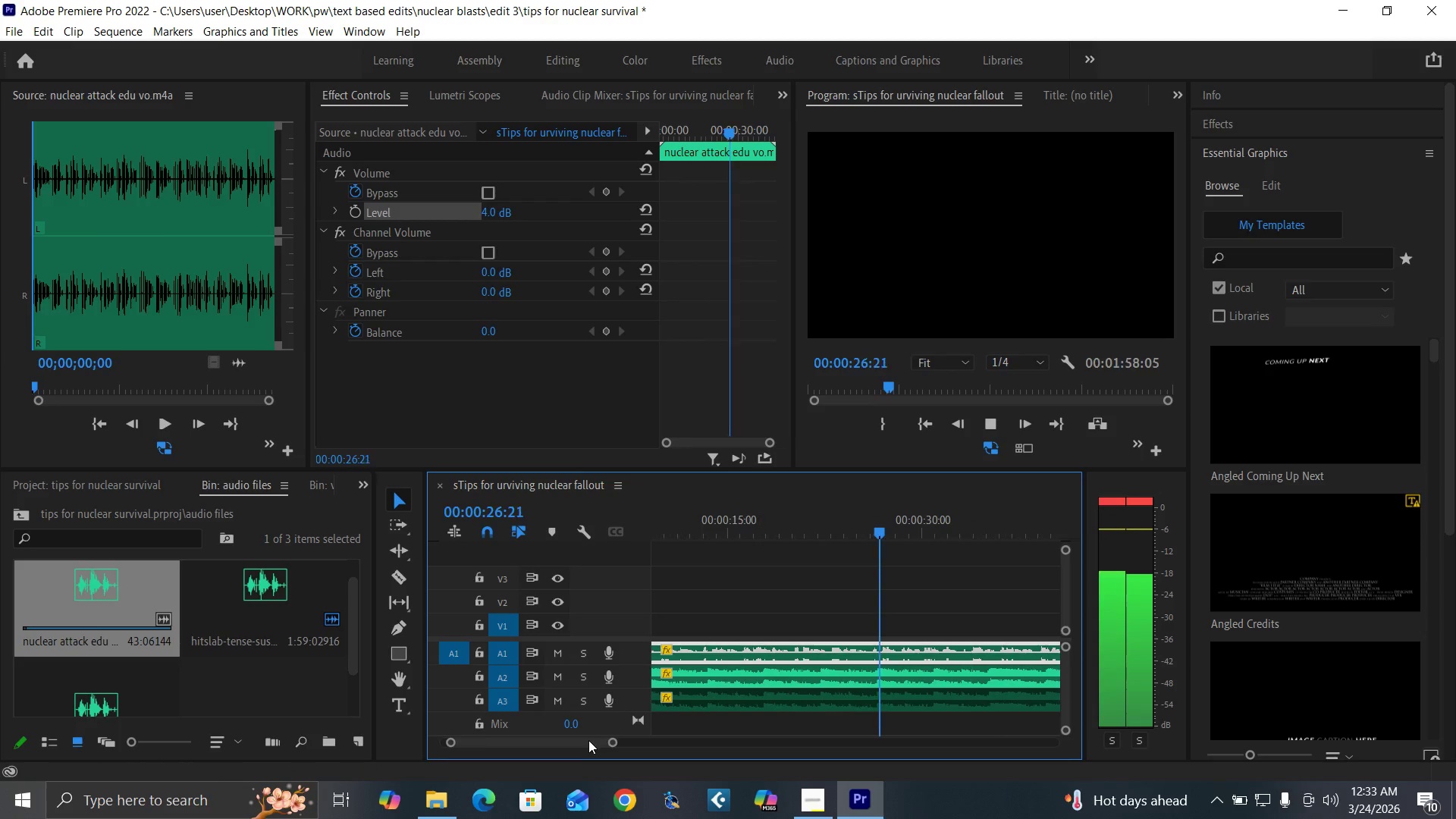 
left_click_drag(start_coordinate=[588, 741], to_coordinate=[535, 742])
 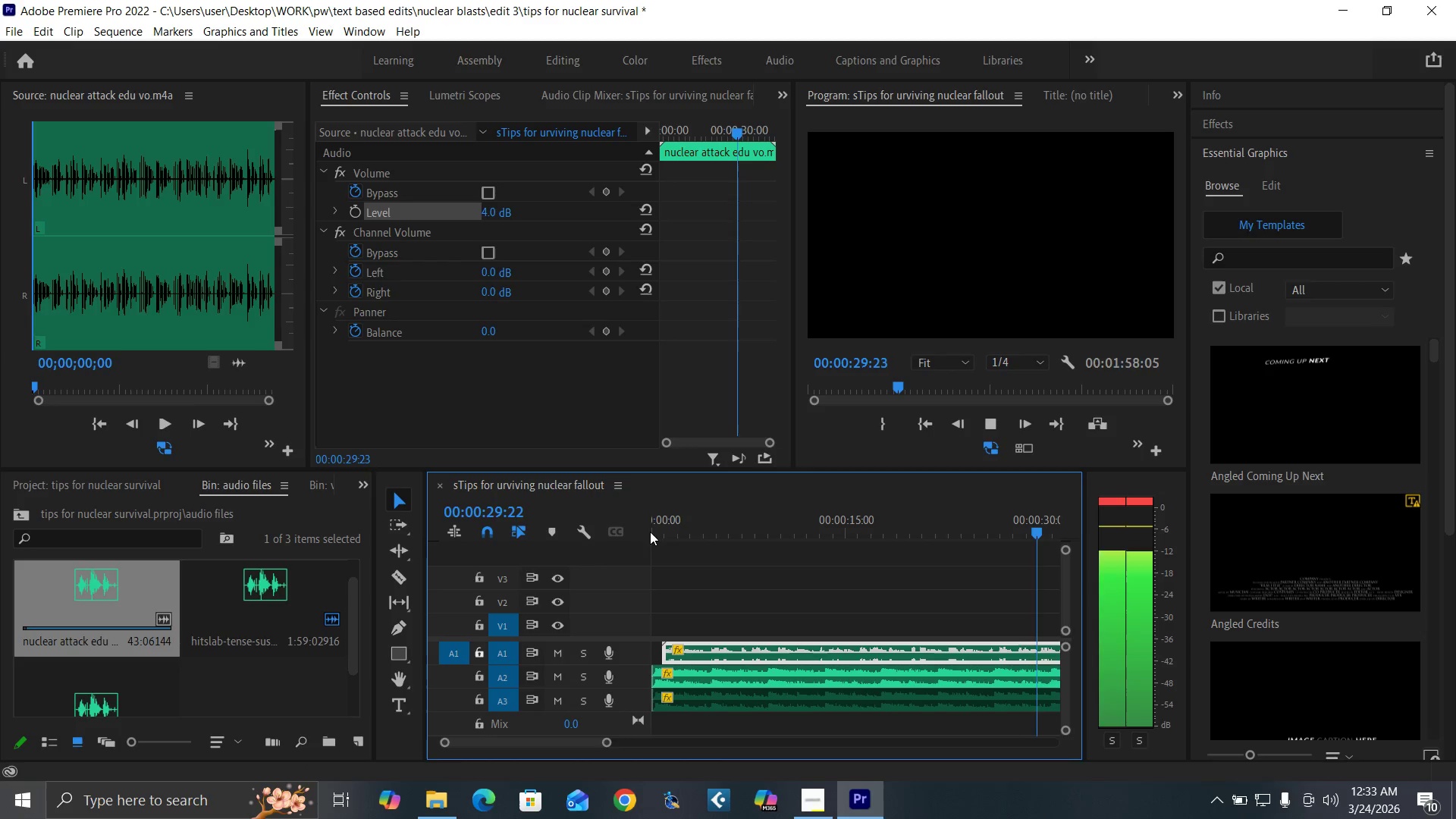 
left_click_drag(start_coordinate=[667, 532], to_coordinate=[553, 617])
 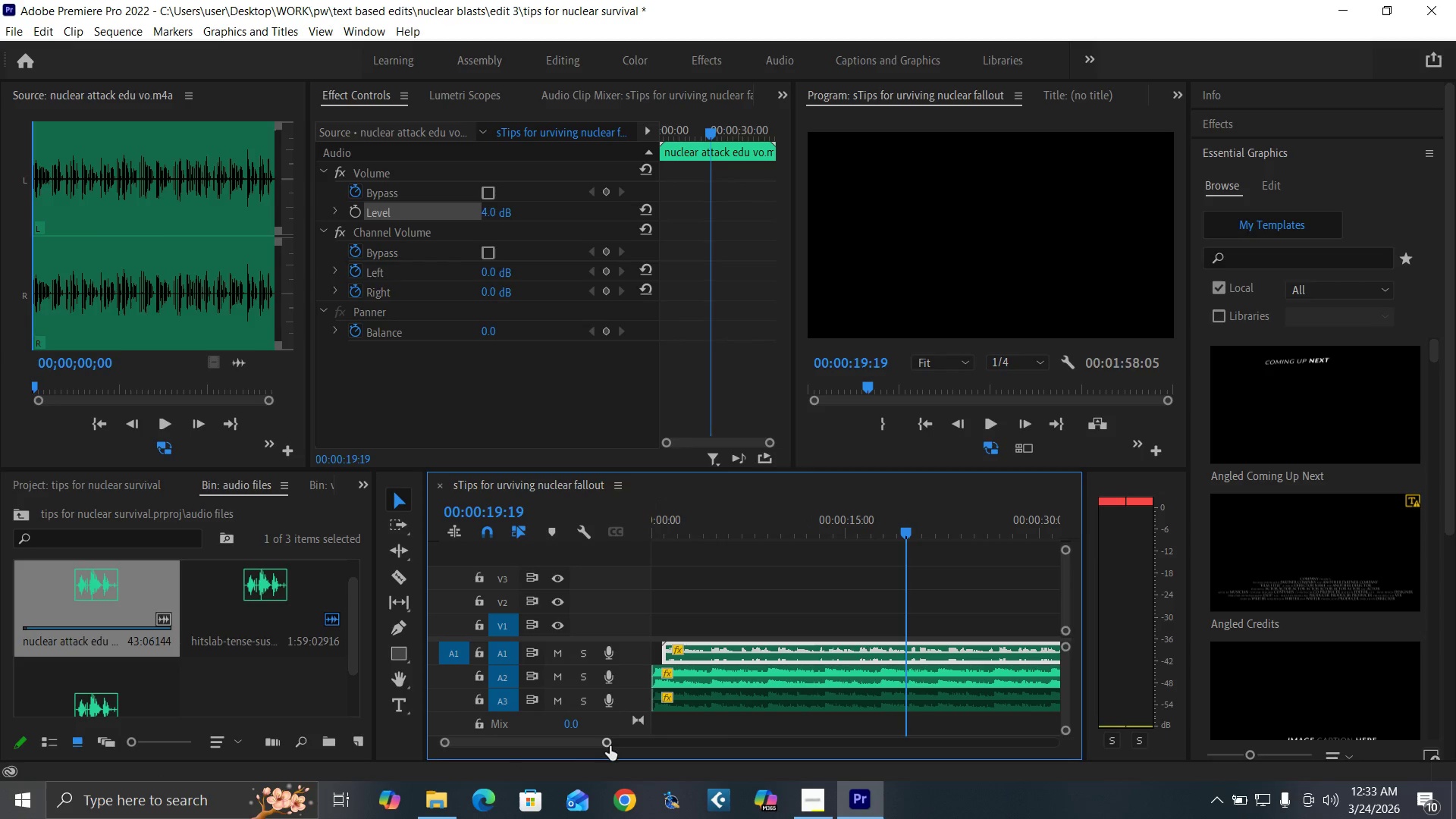 
left_click_drag(start_coordinate=[610, 745], to_coordinate=[635, 736])
 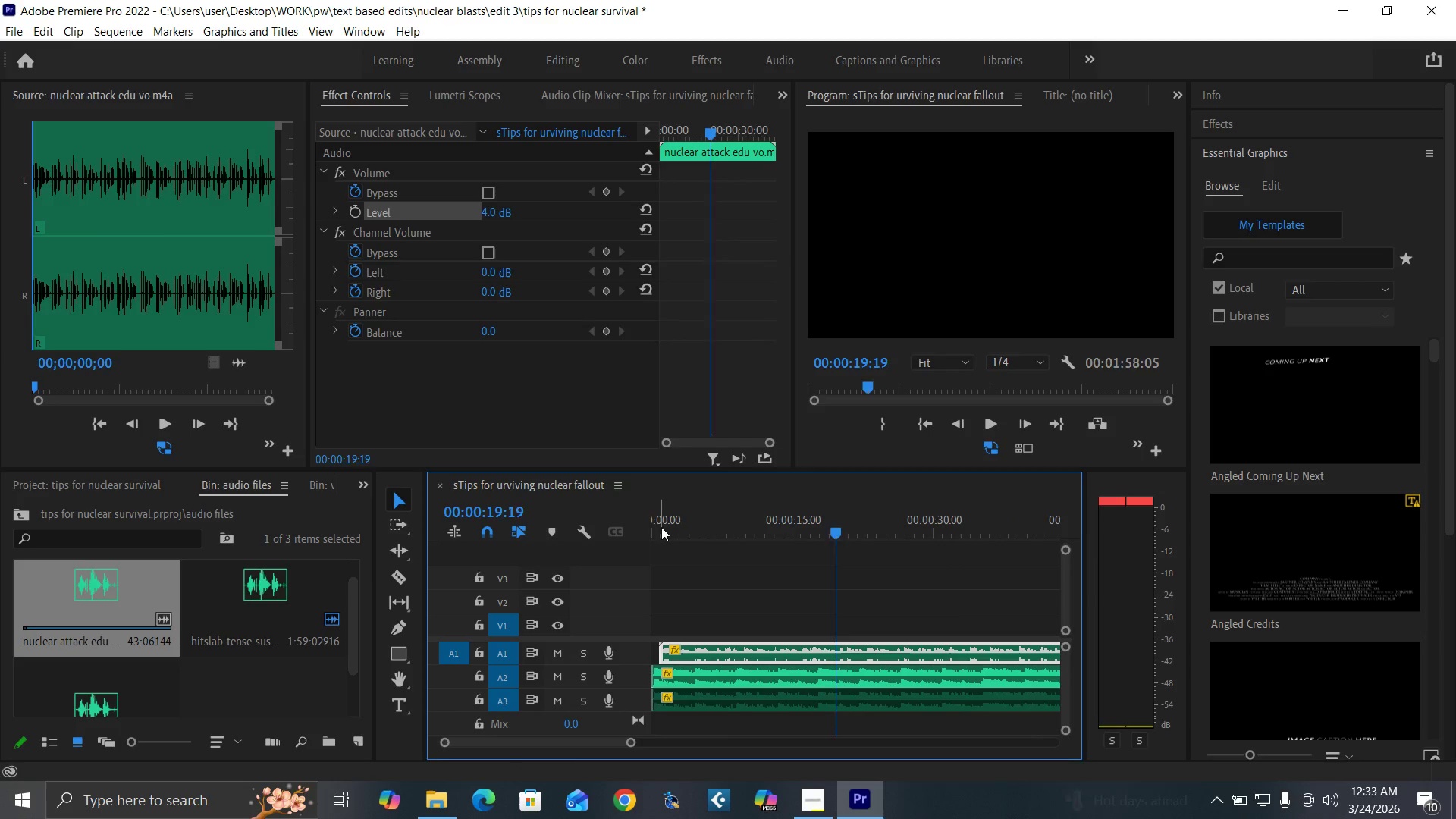 
left_click_drag(start_coordinate=[661, 527], to_coordinate=[626, 572])
 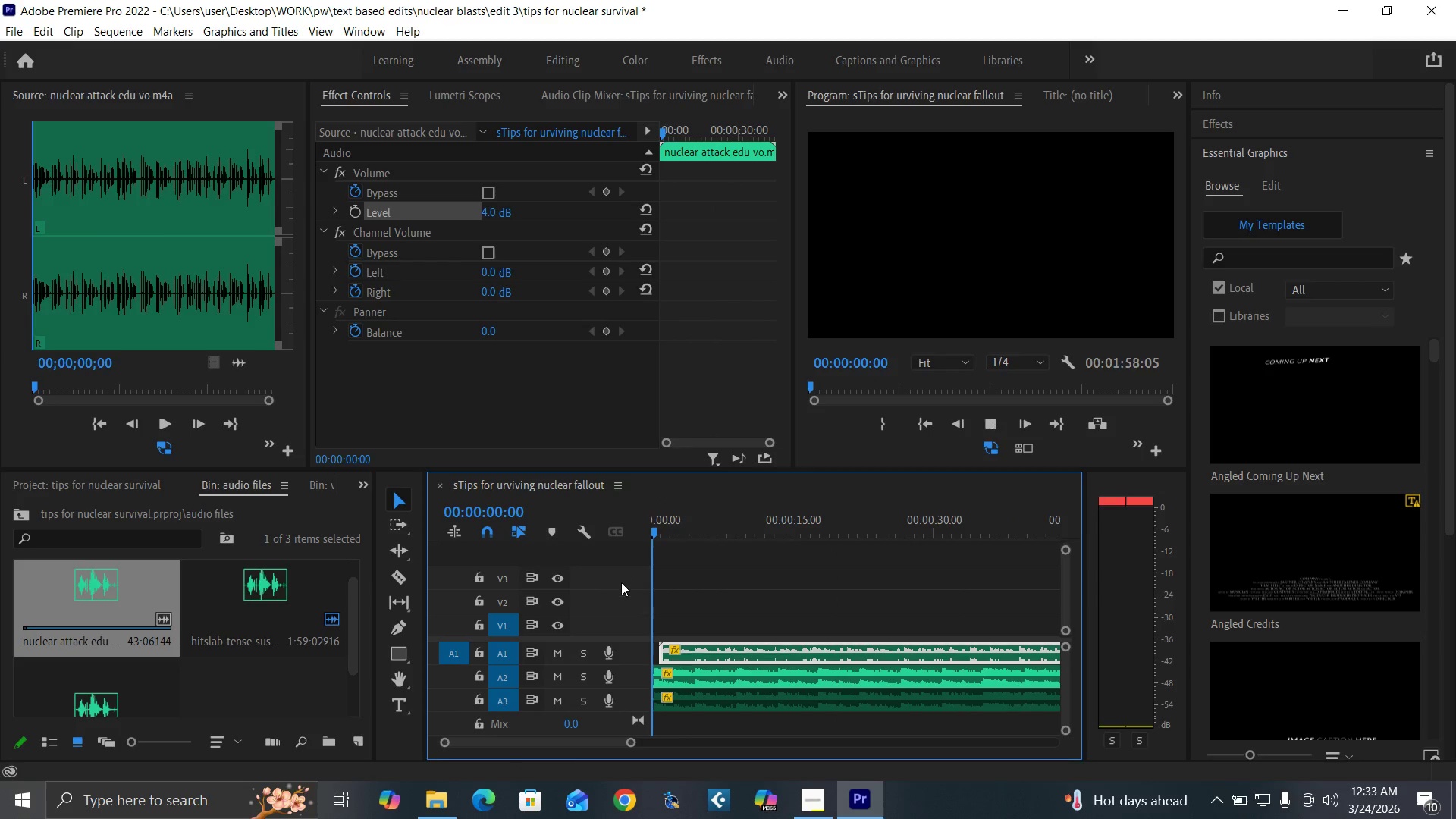 
key(Space)
 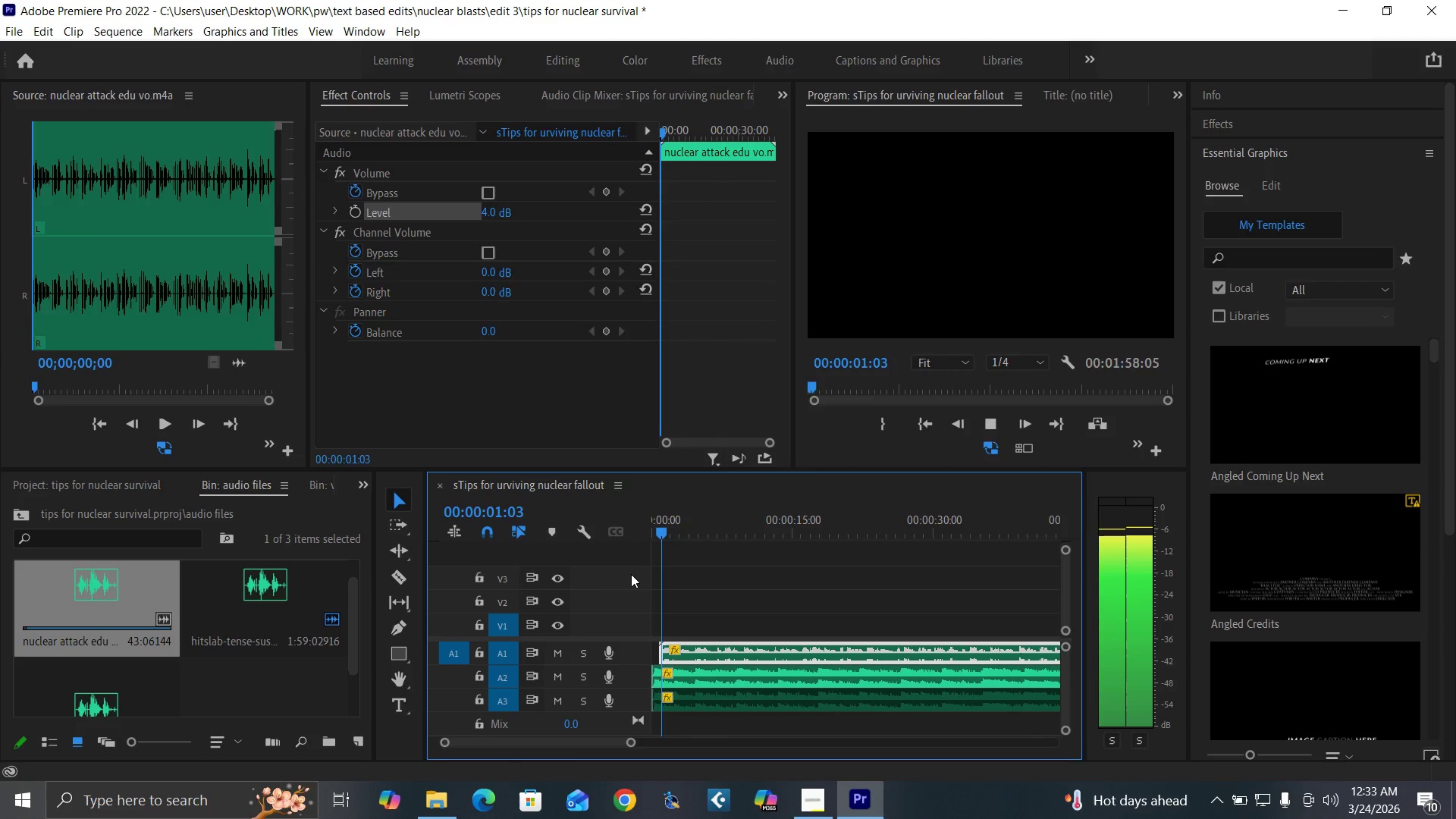 
key(Space)
 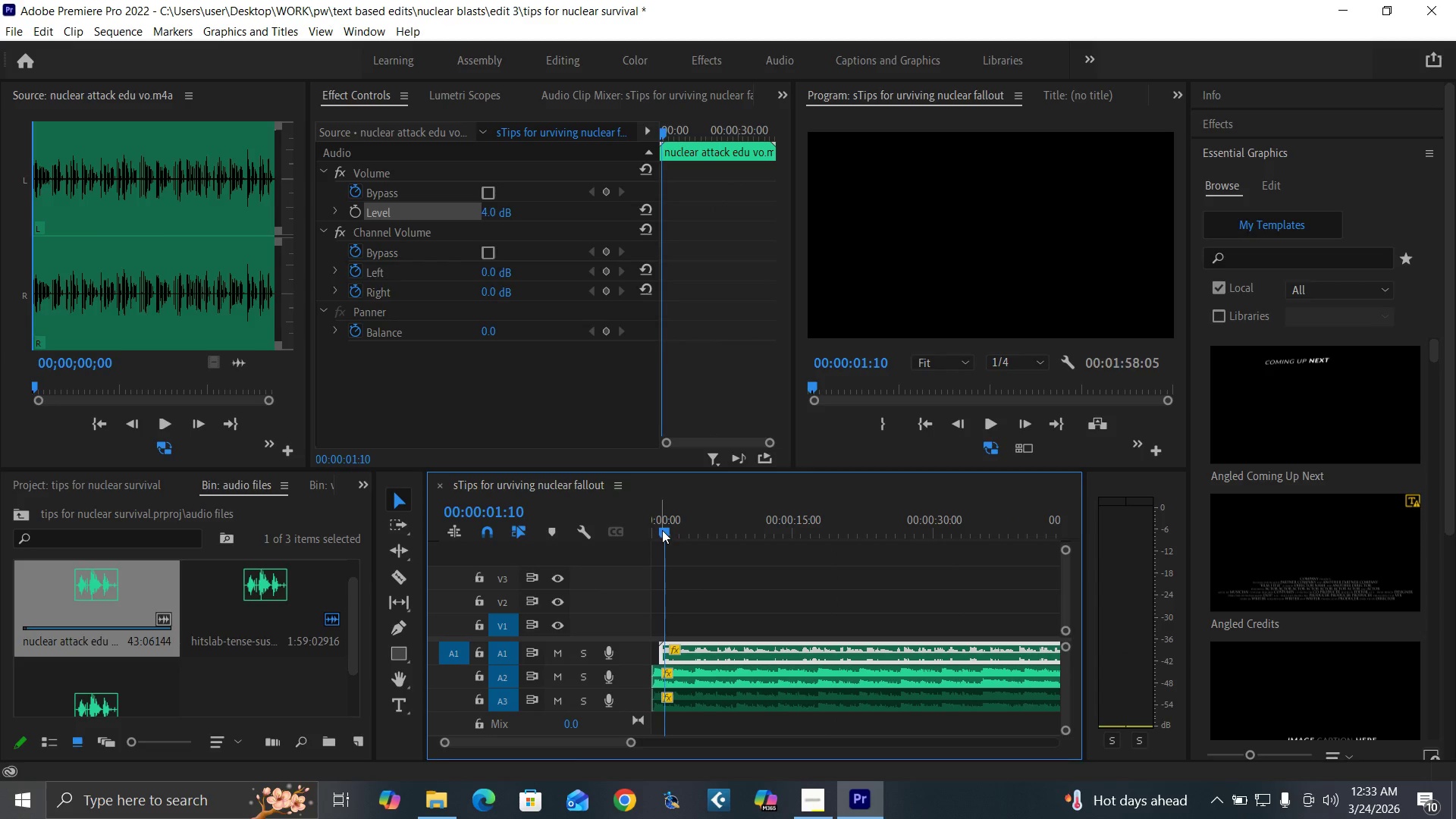 
left_click_drag(start_coordinate=[663, 530], to_coordinate=[637, 553])
 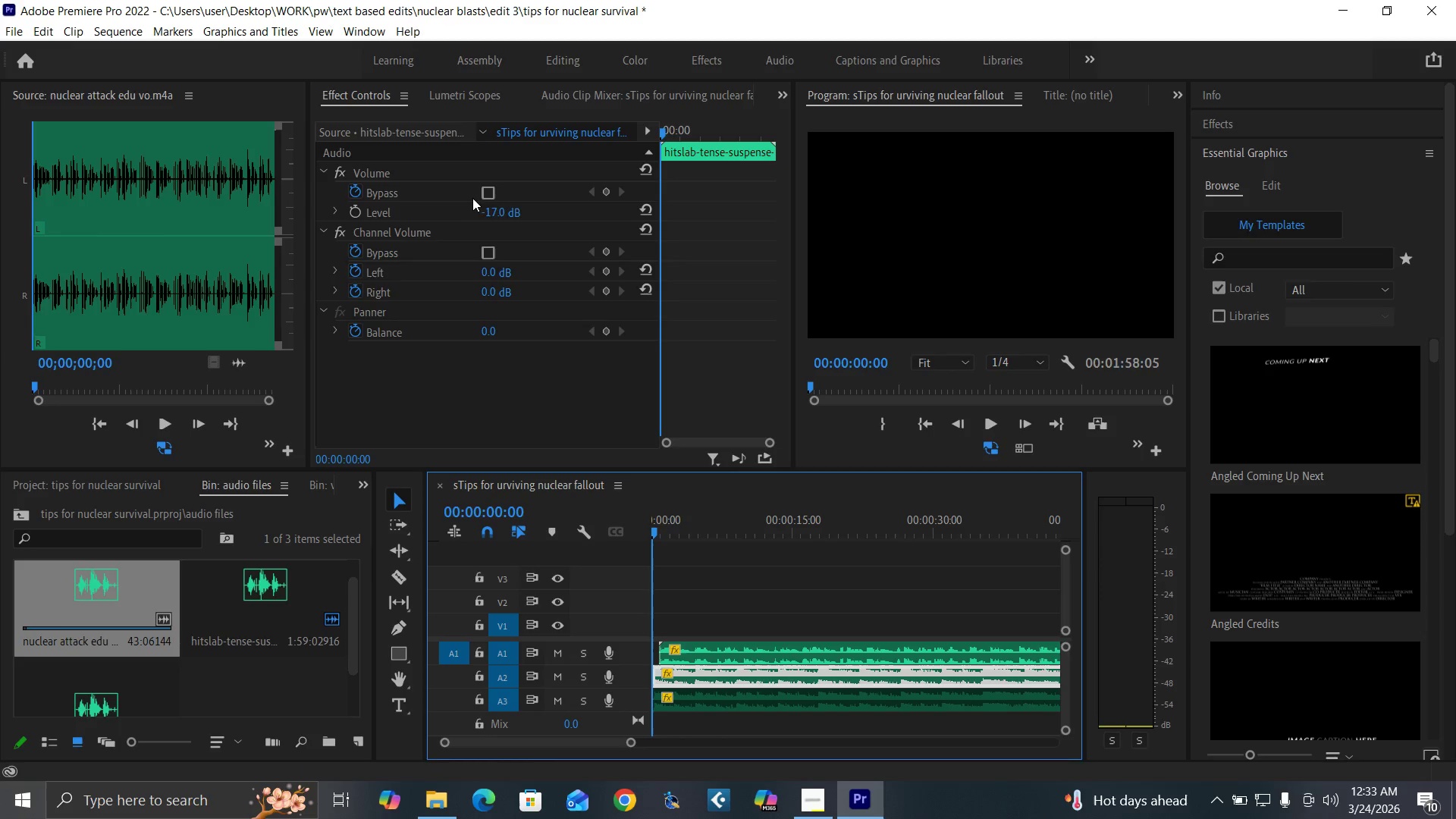 
left_click([493, 210])
 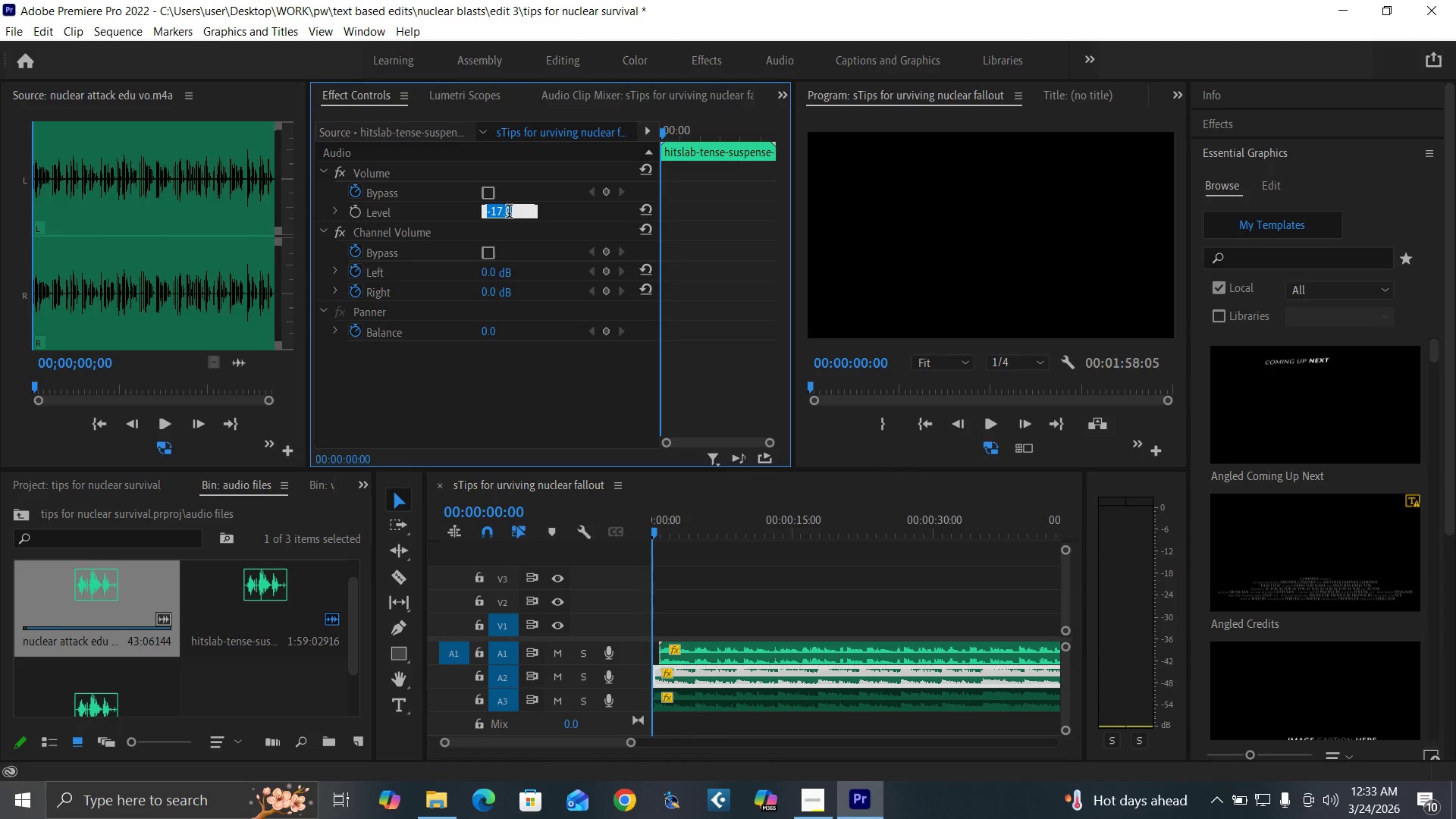 
key(0)
 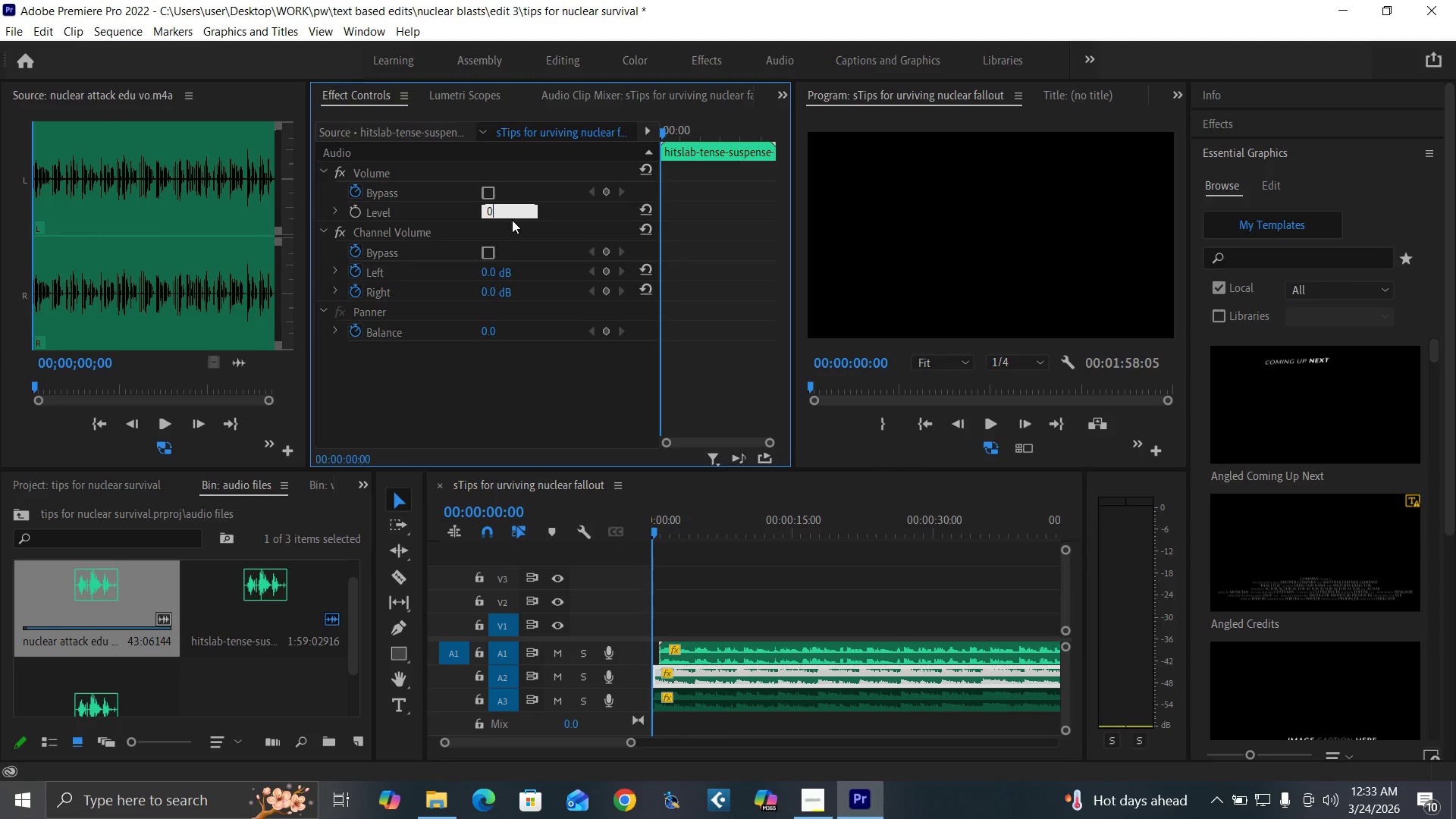 
key(Enter)
 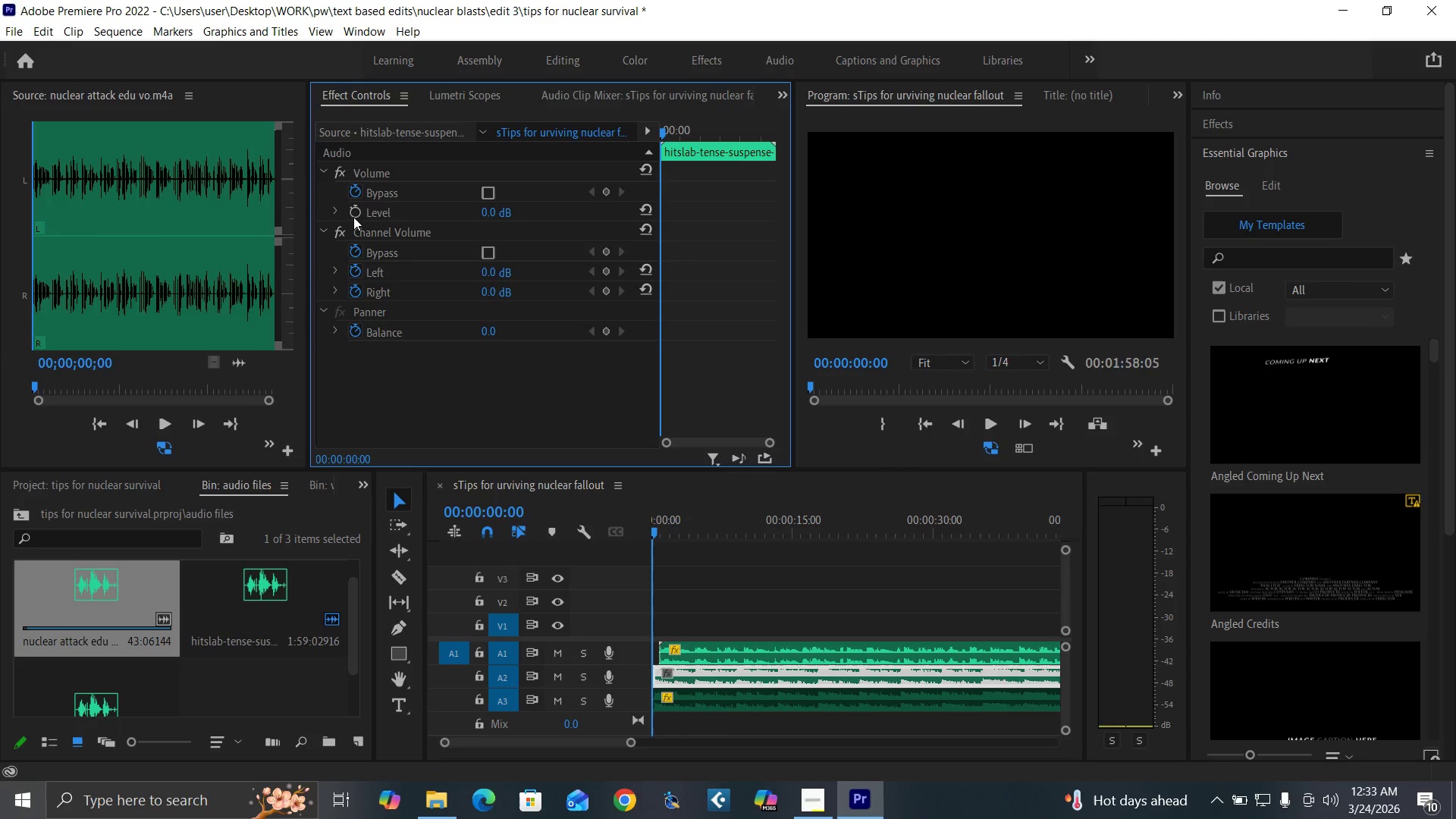 
left_click([354, 212])
 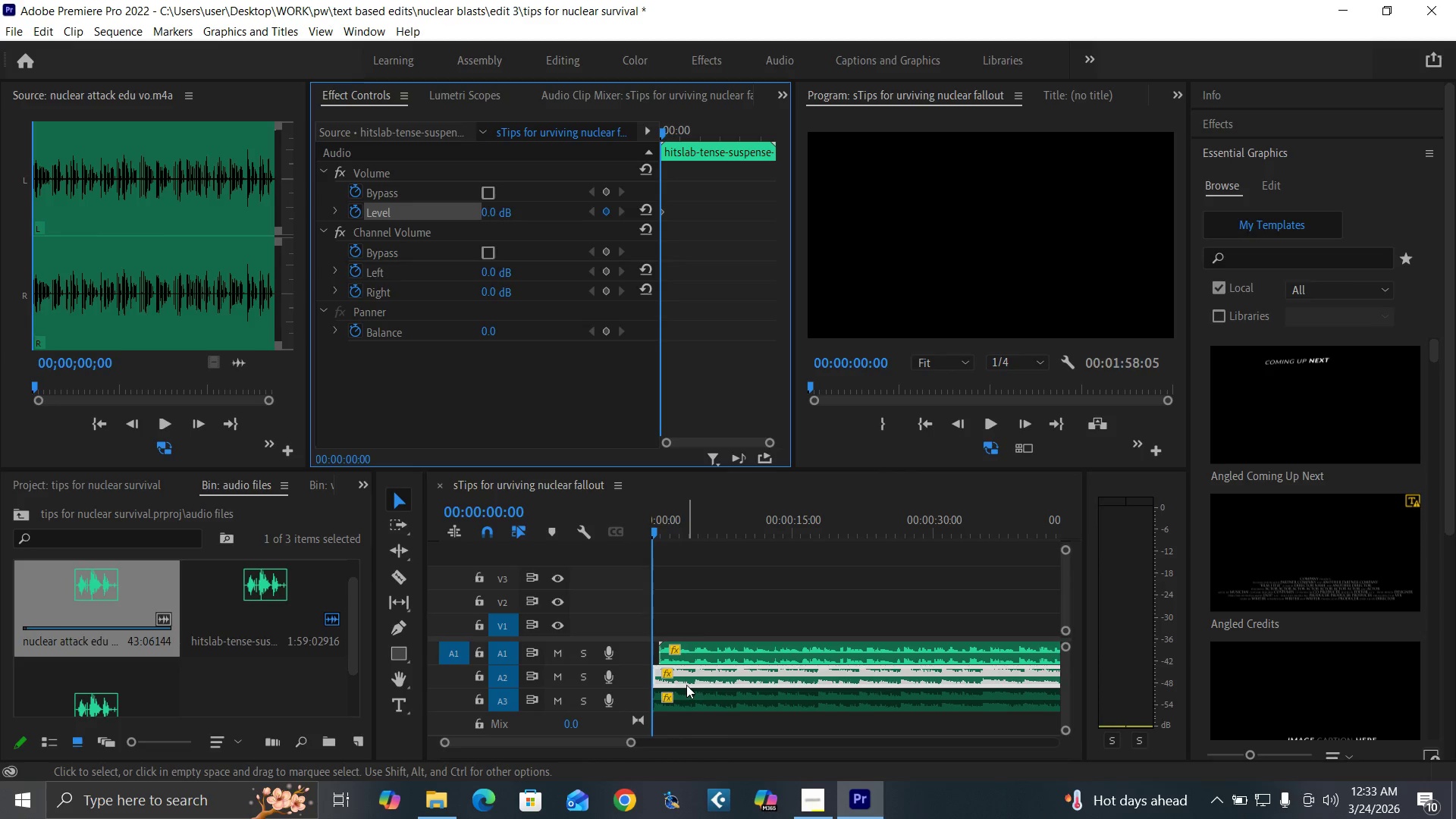 
left_click([686, 697])
 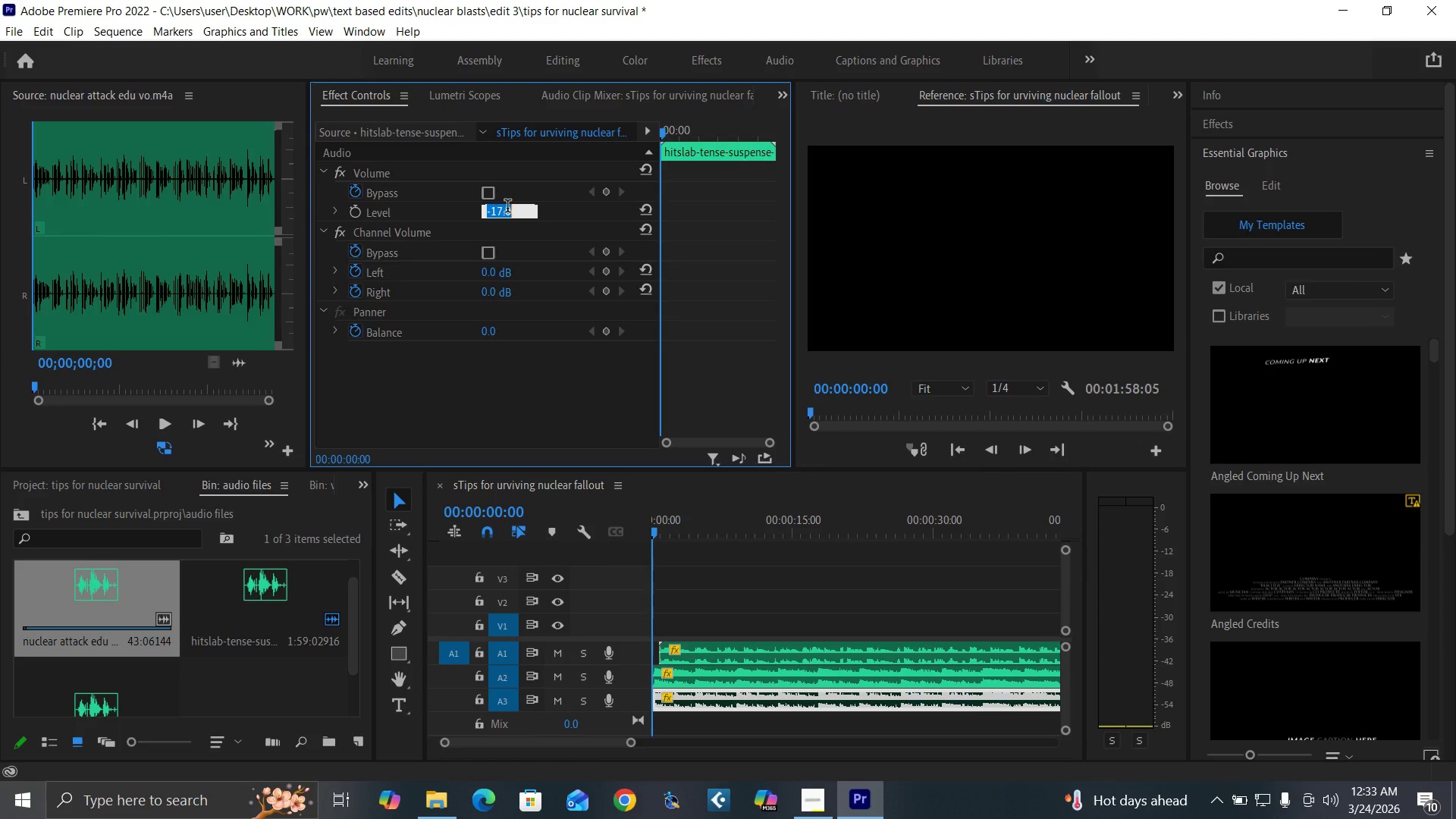 
key(0)
 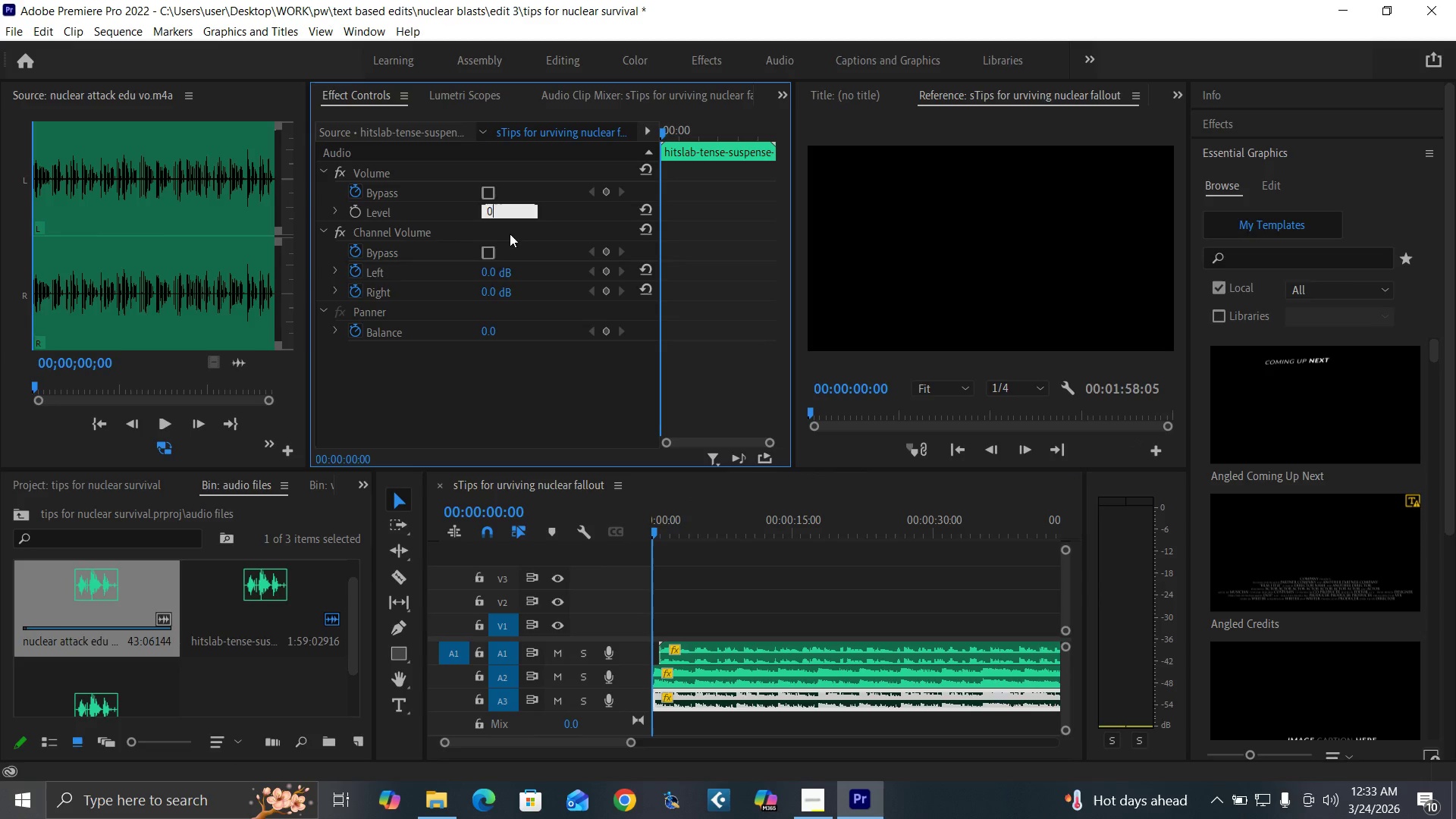 
key(Enter)
 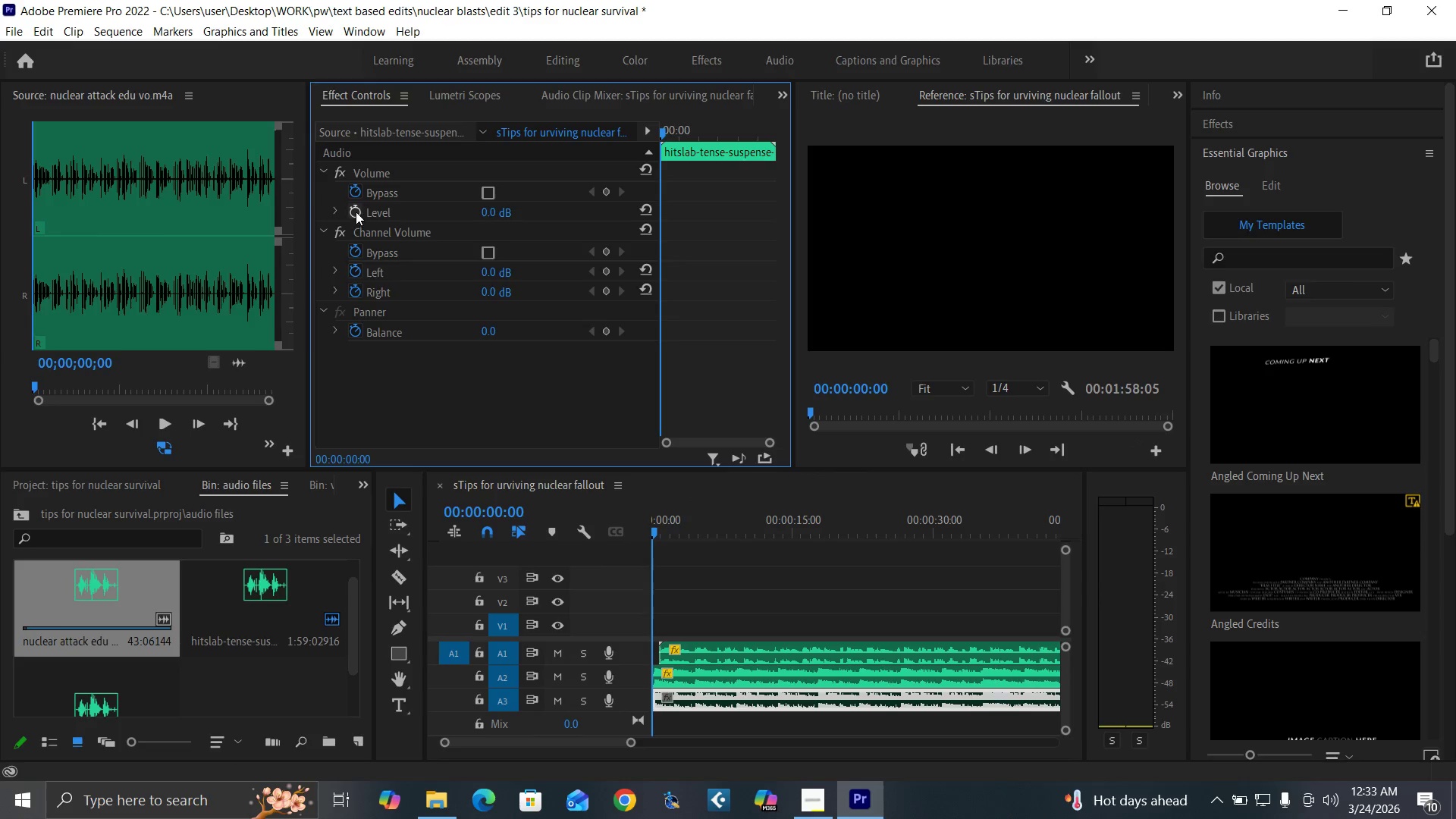 
left_click([356, 212])
 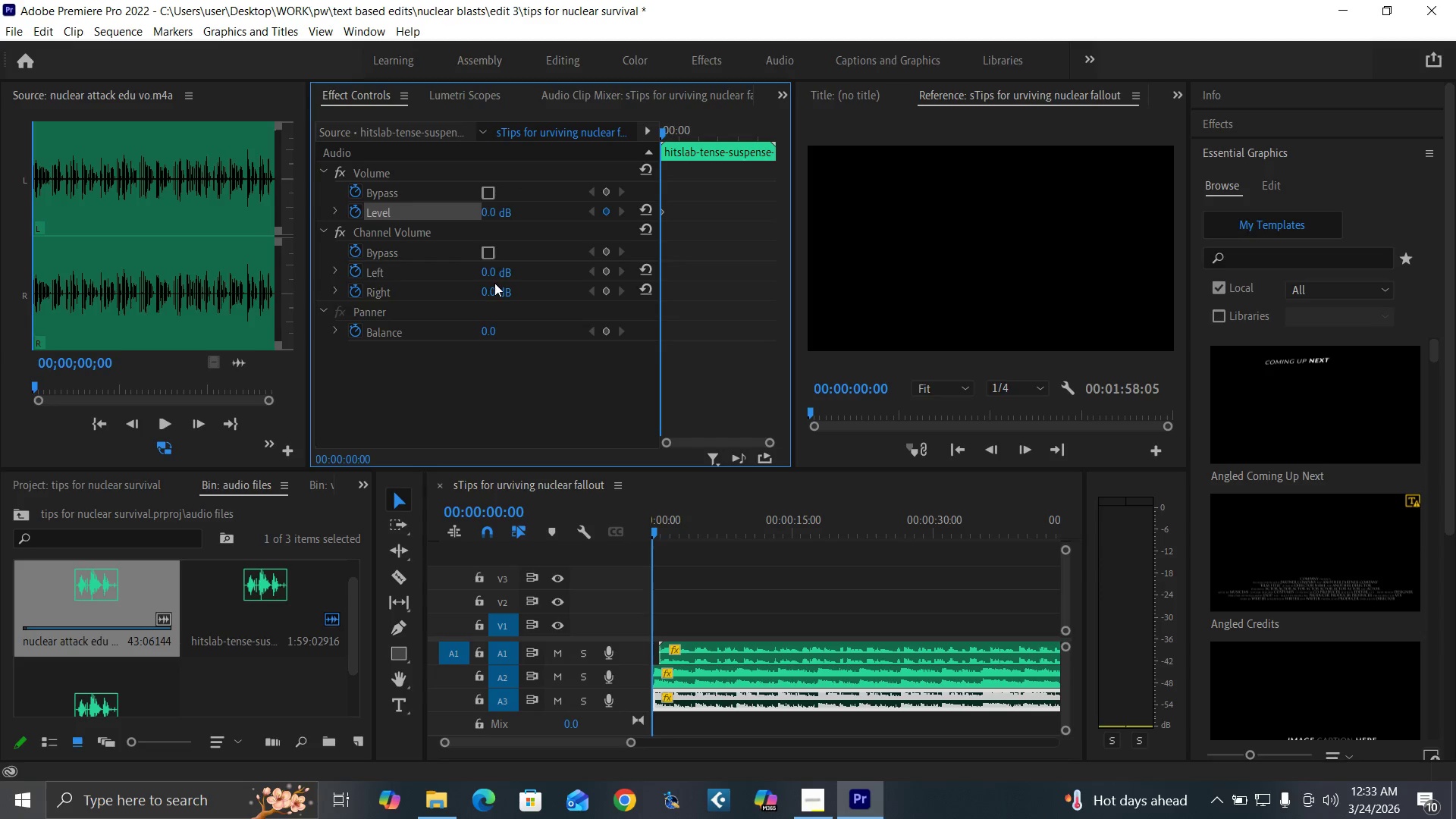 
key(Equal)
 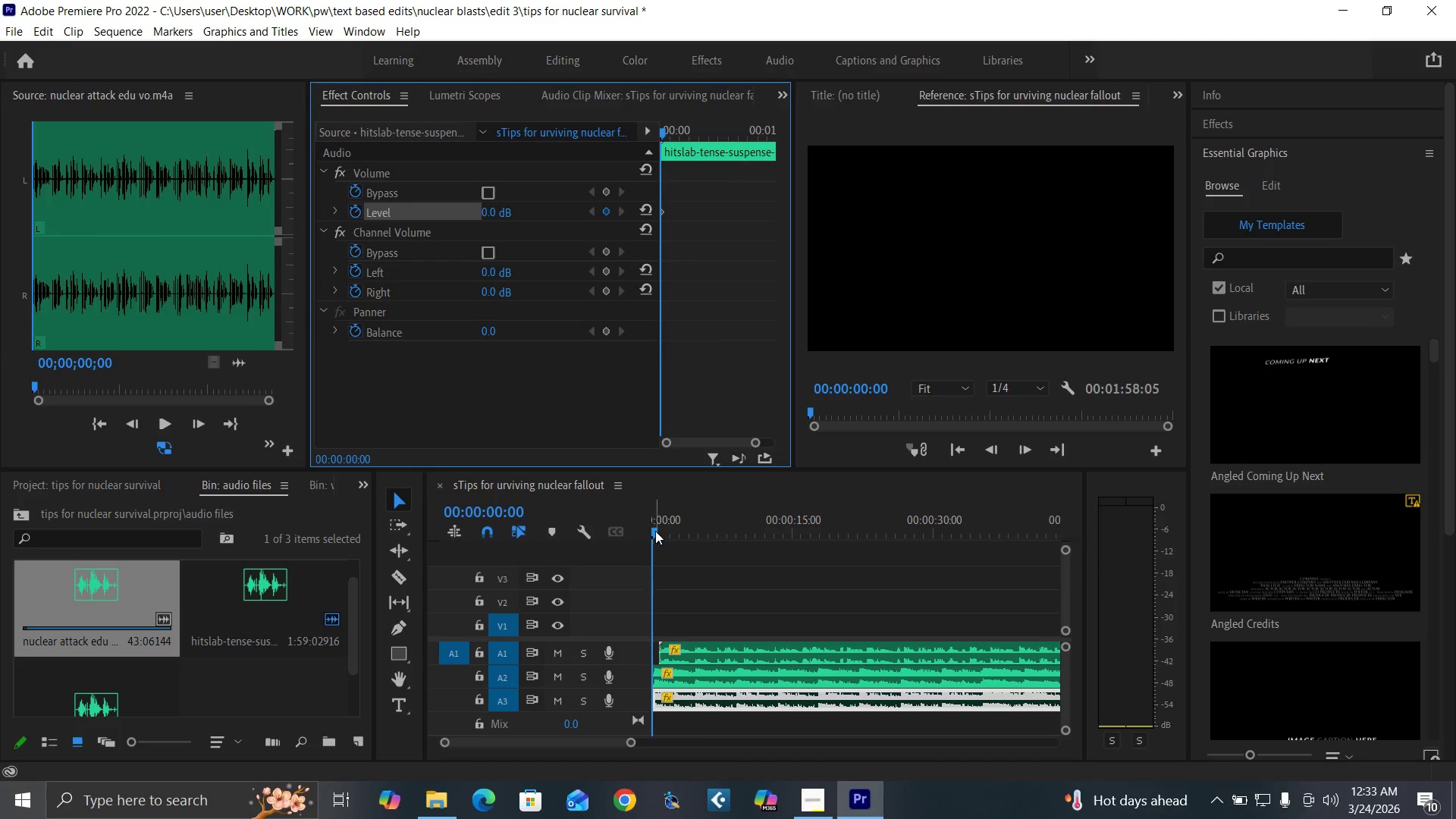 
left_click([655, 531])
 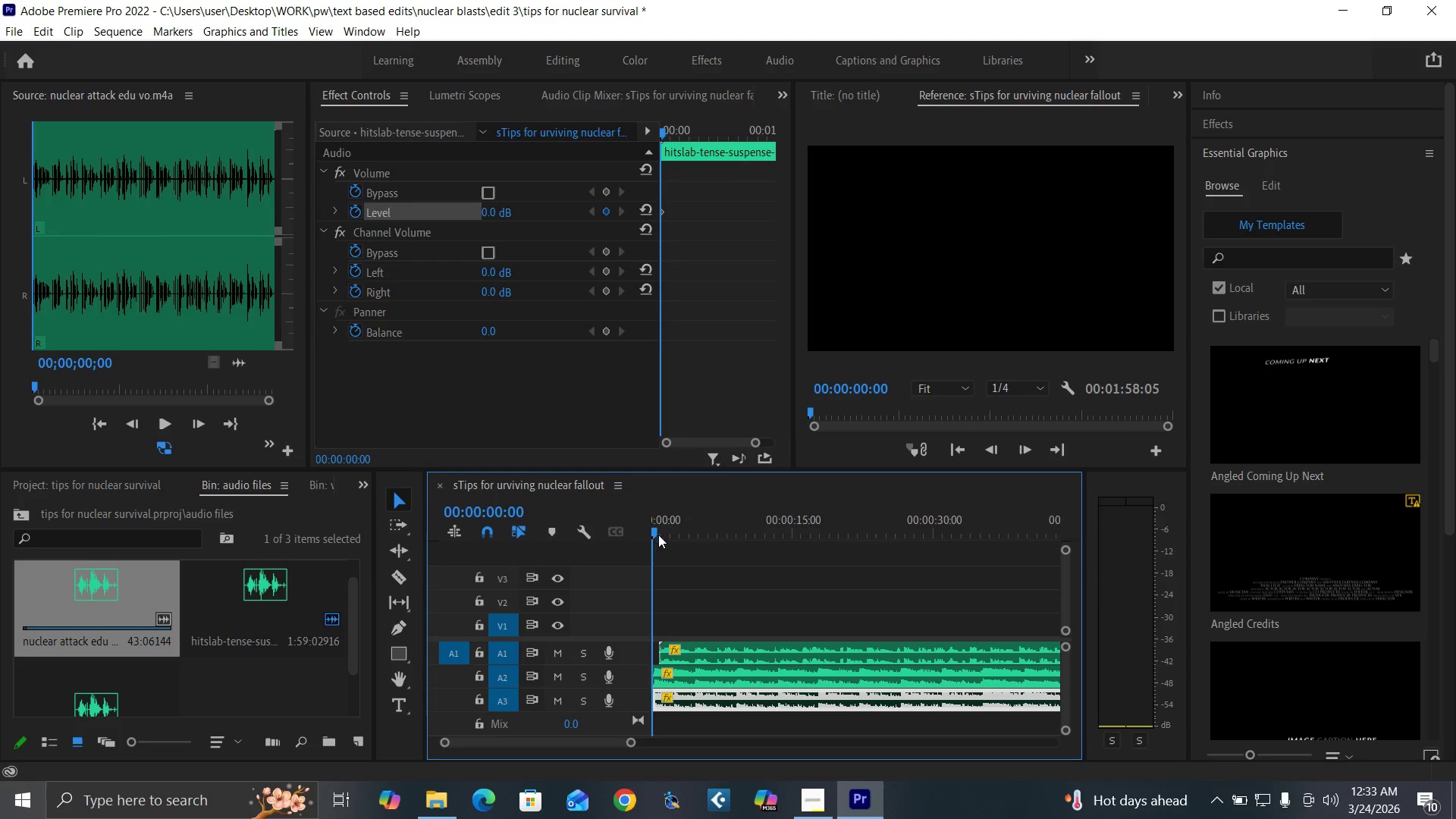 
key(Equal)
 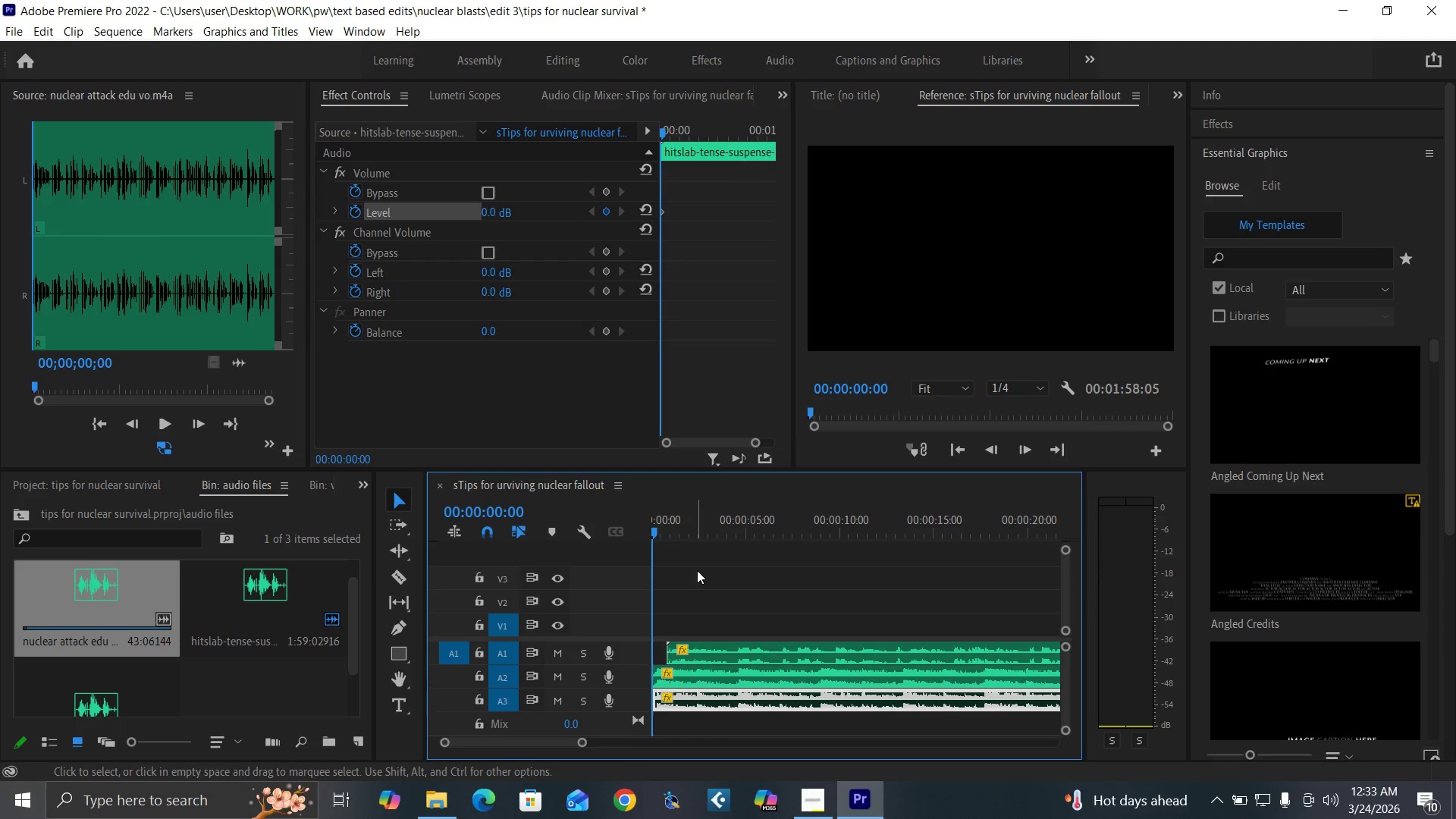 
key(Equal)
 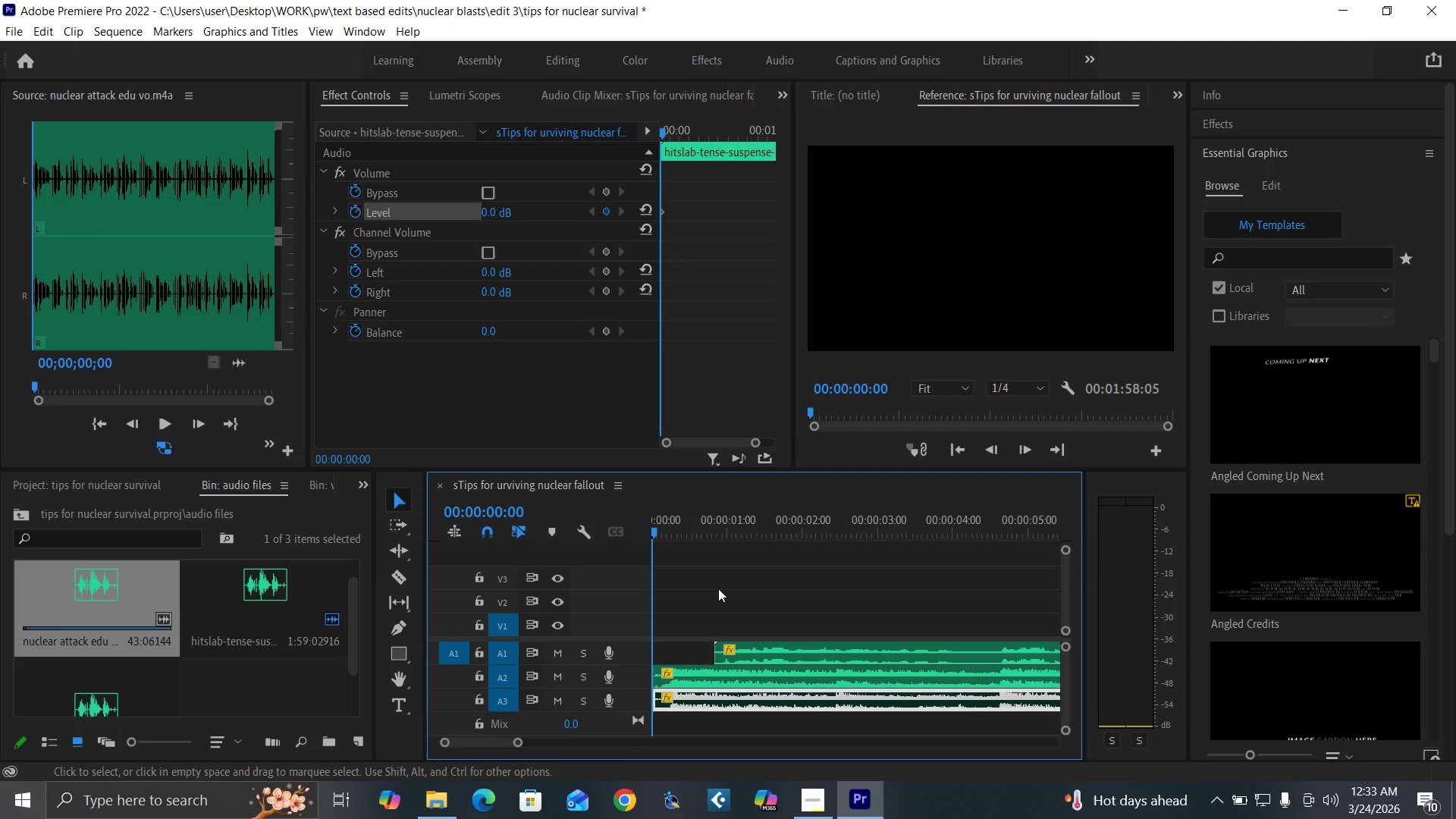 
key(Equal)
 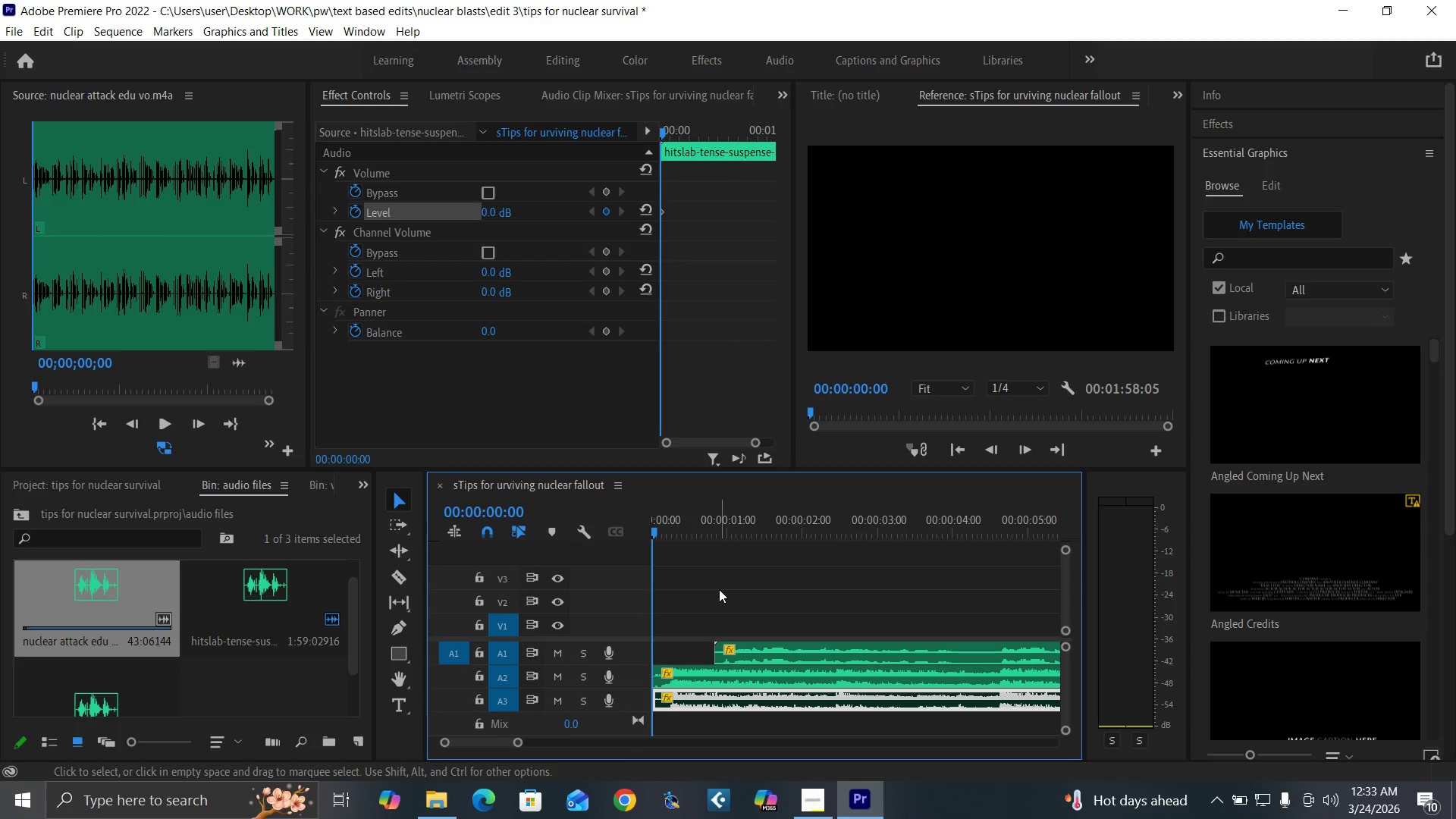 
key(Equal)
 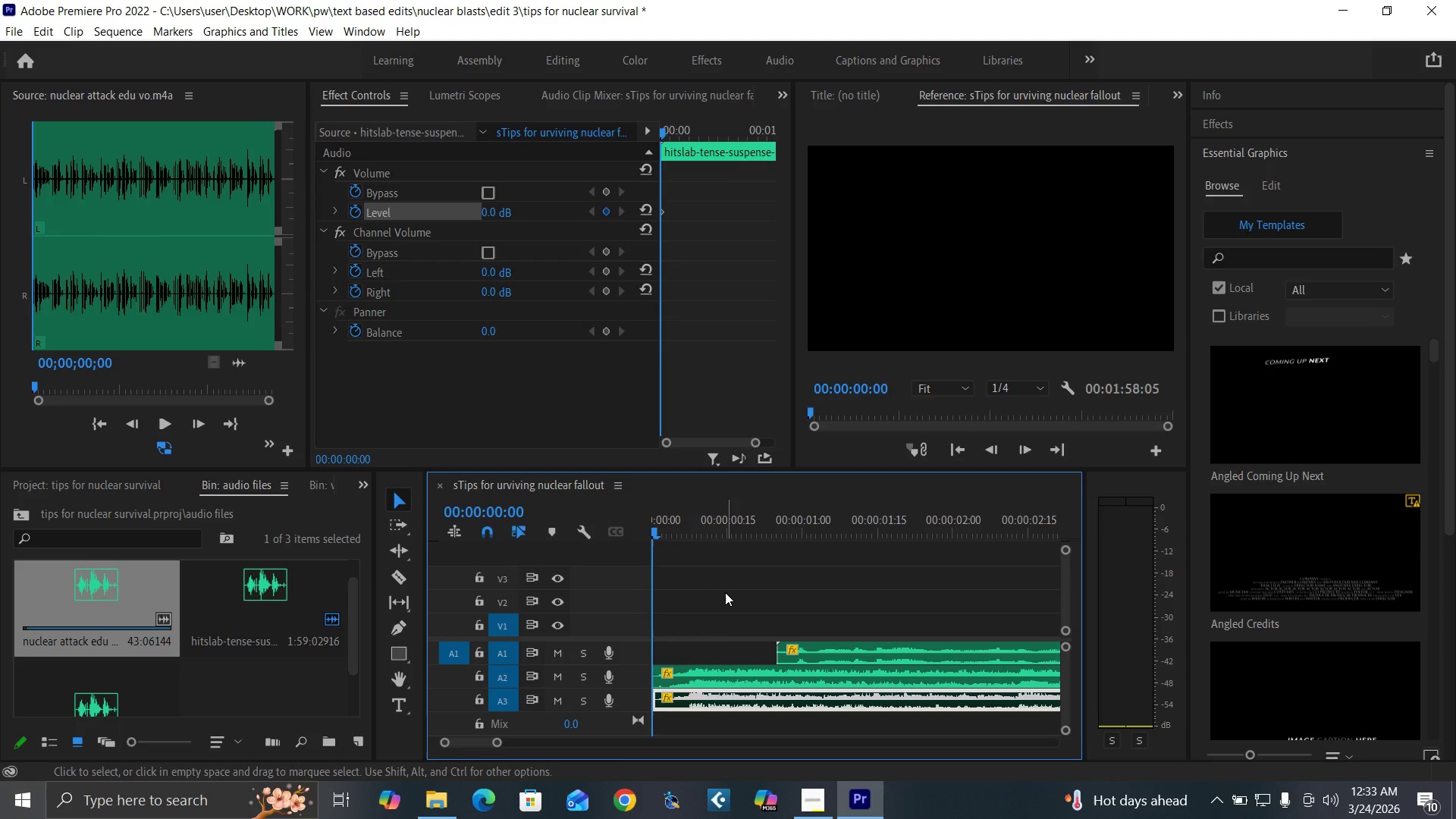 
key(Space)
 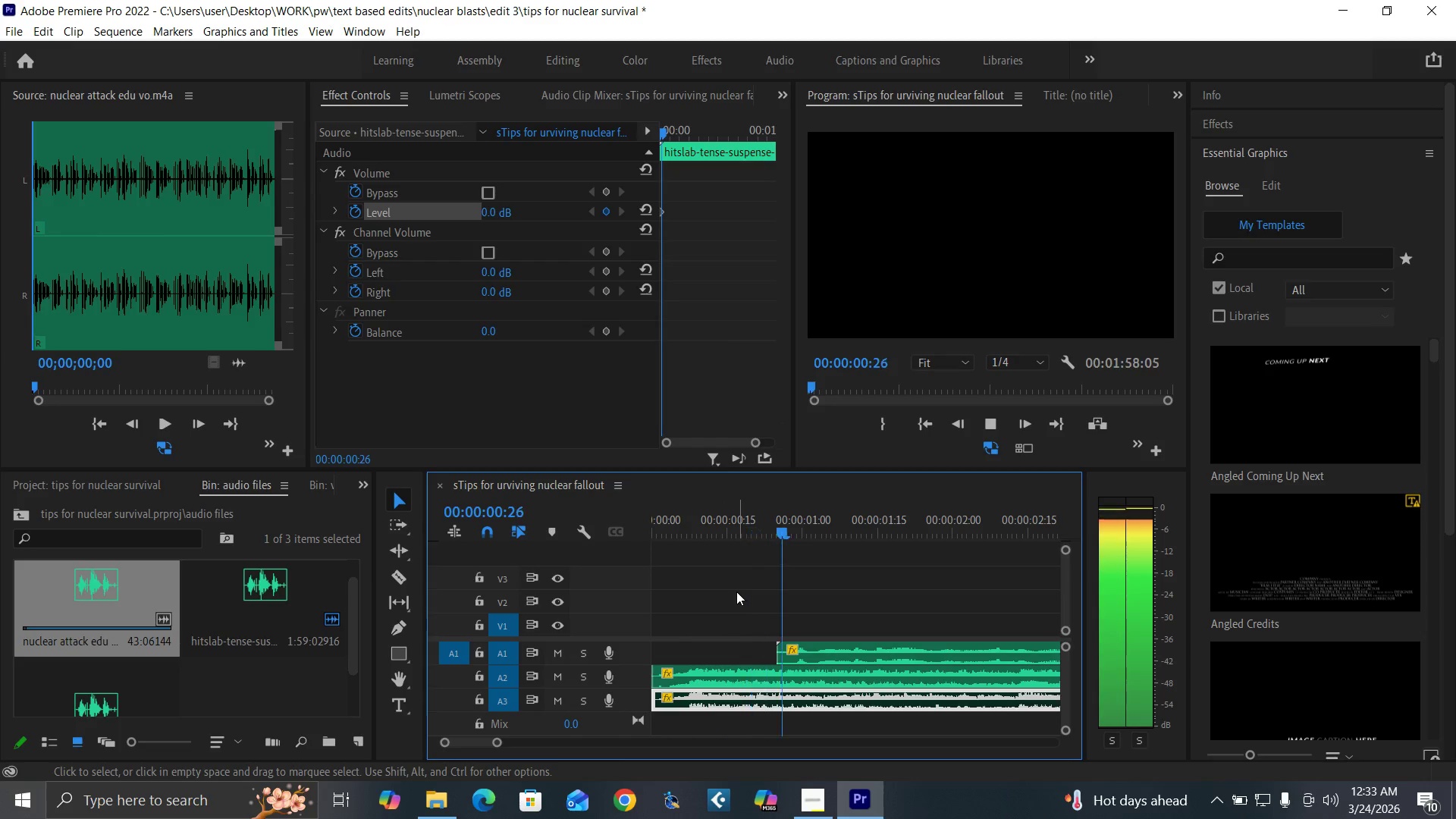 
key(Space)
 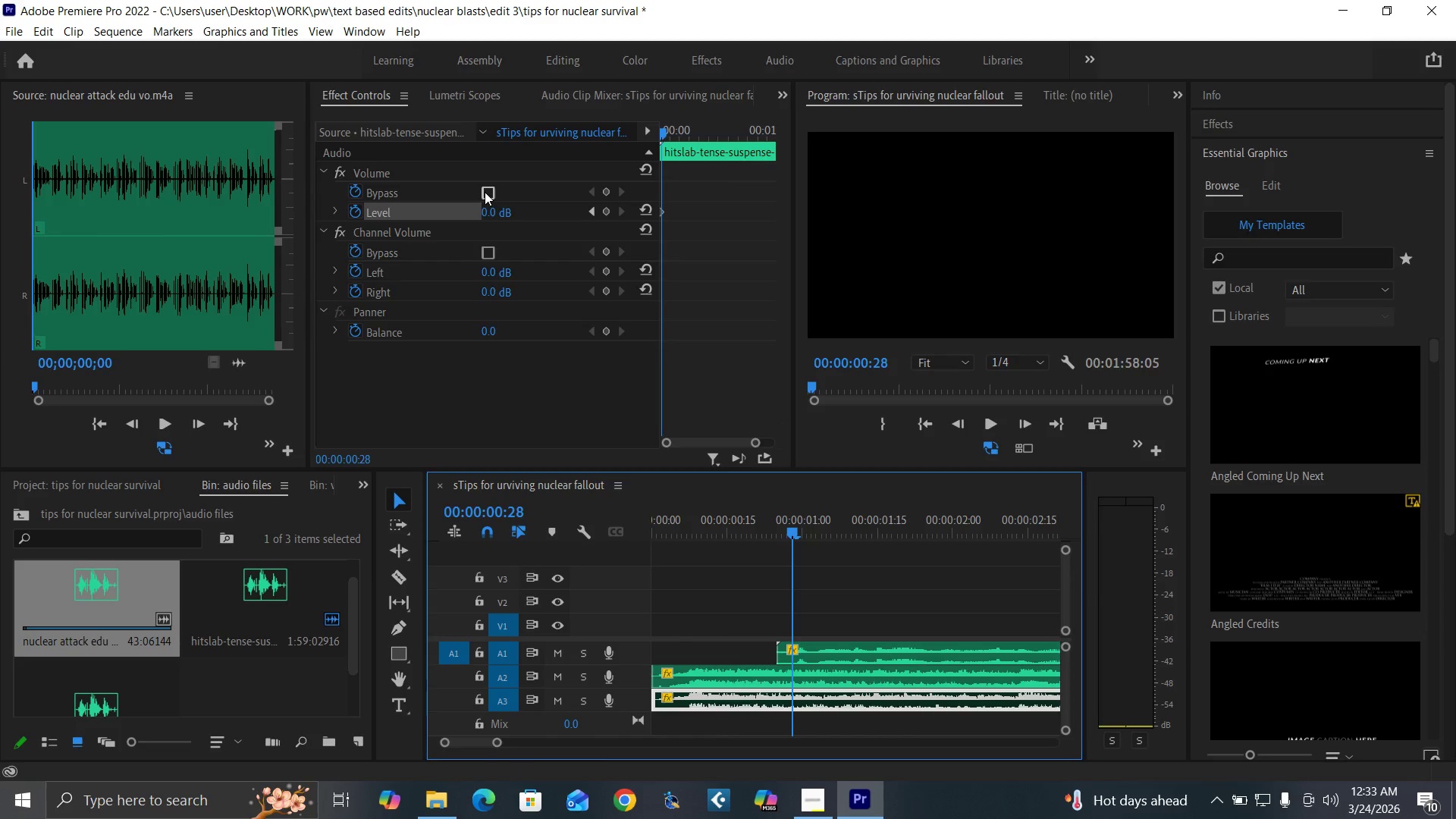 
left_click([491, 209])
 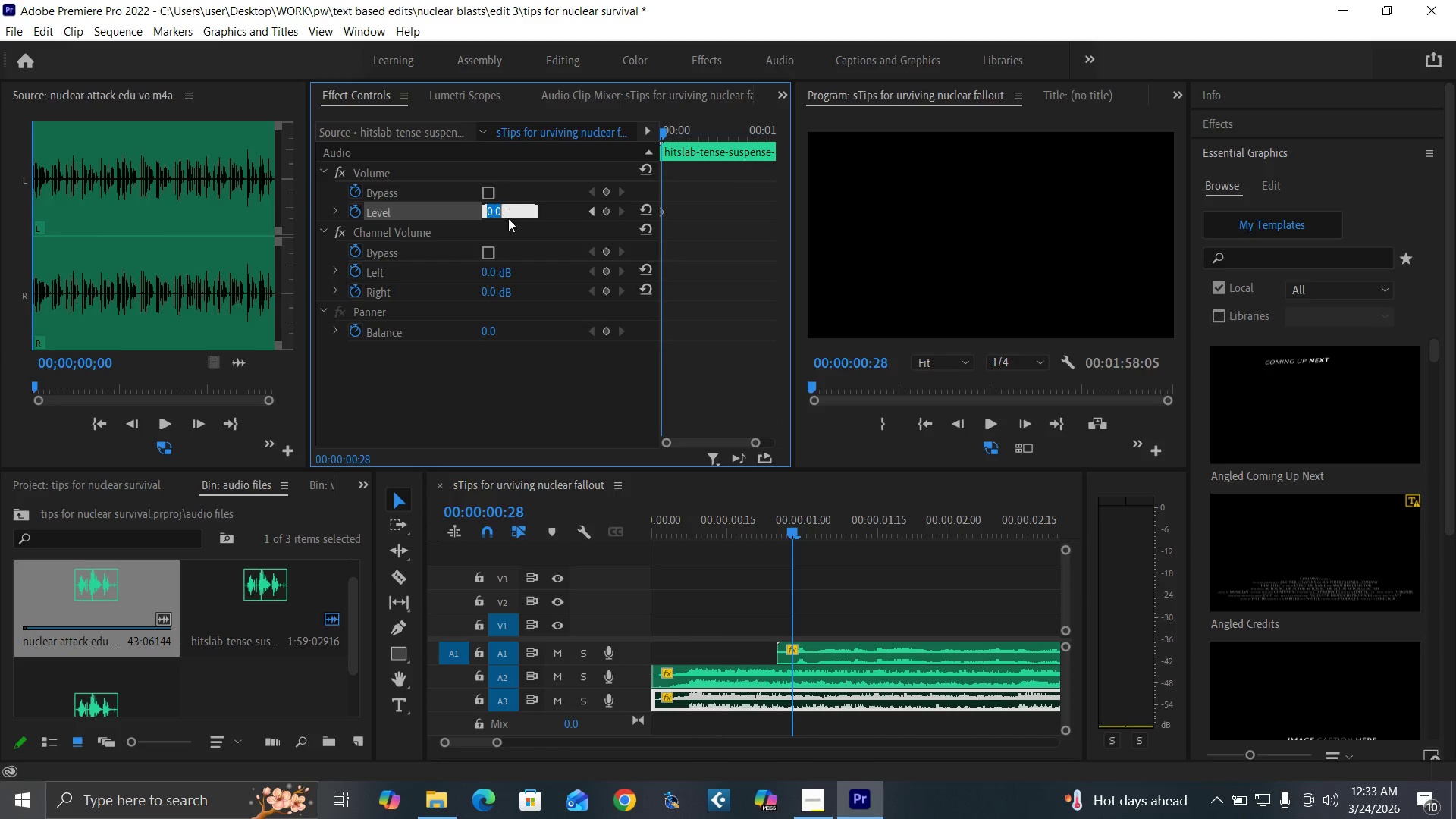 
key(Minus)
 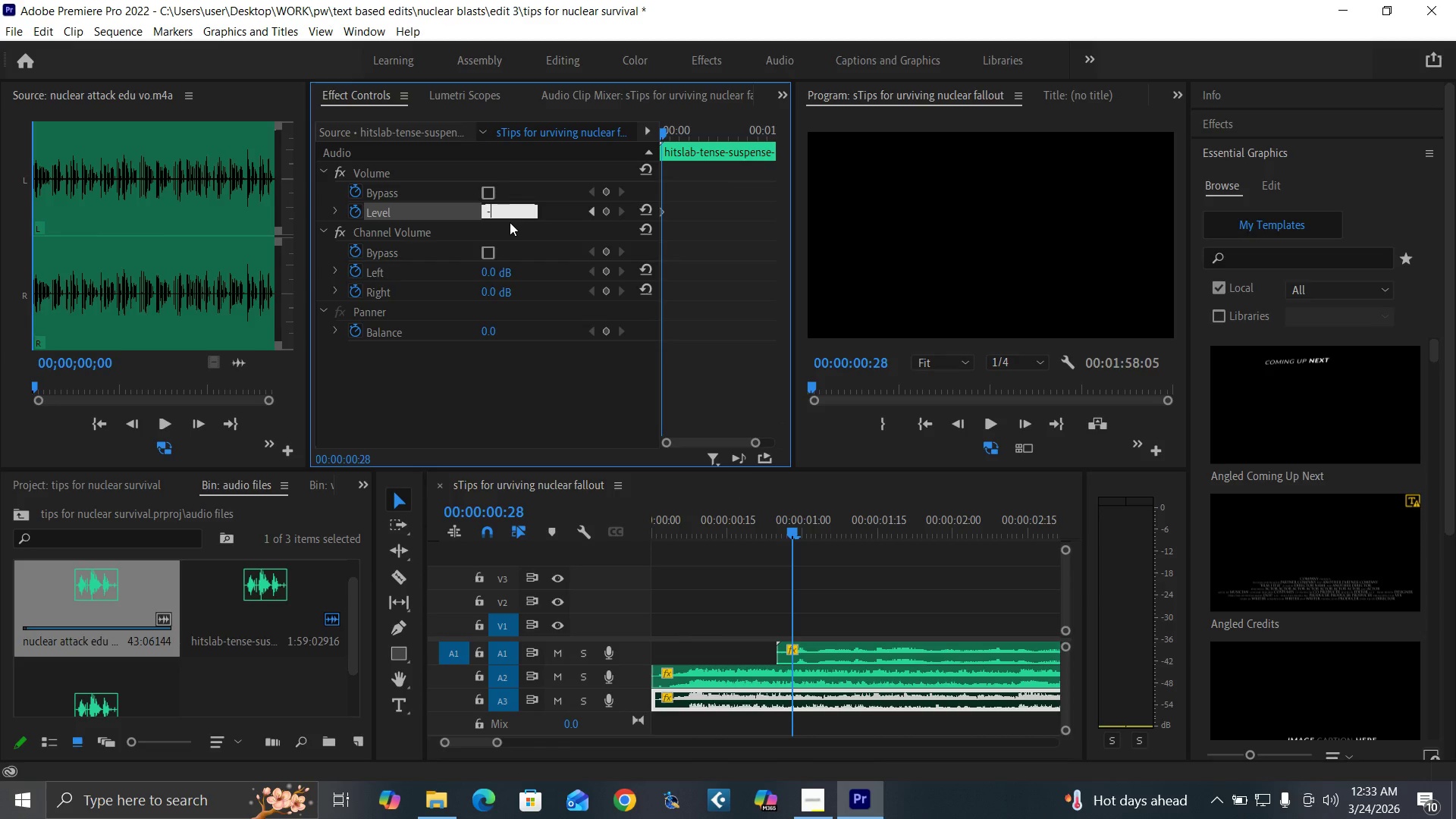 
key(1)
 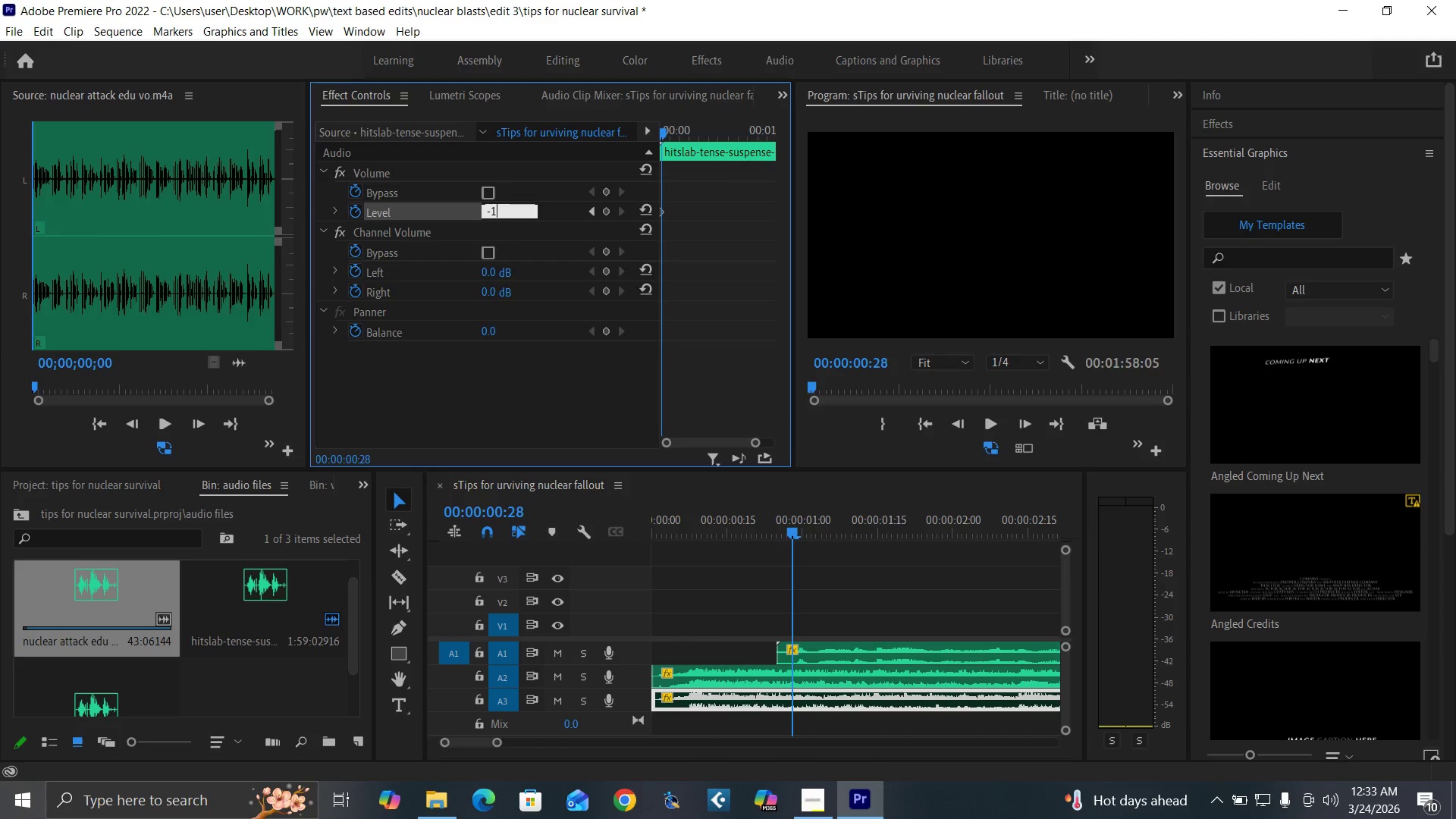 
key(7)
 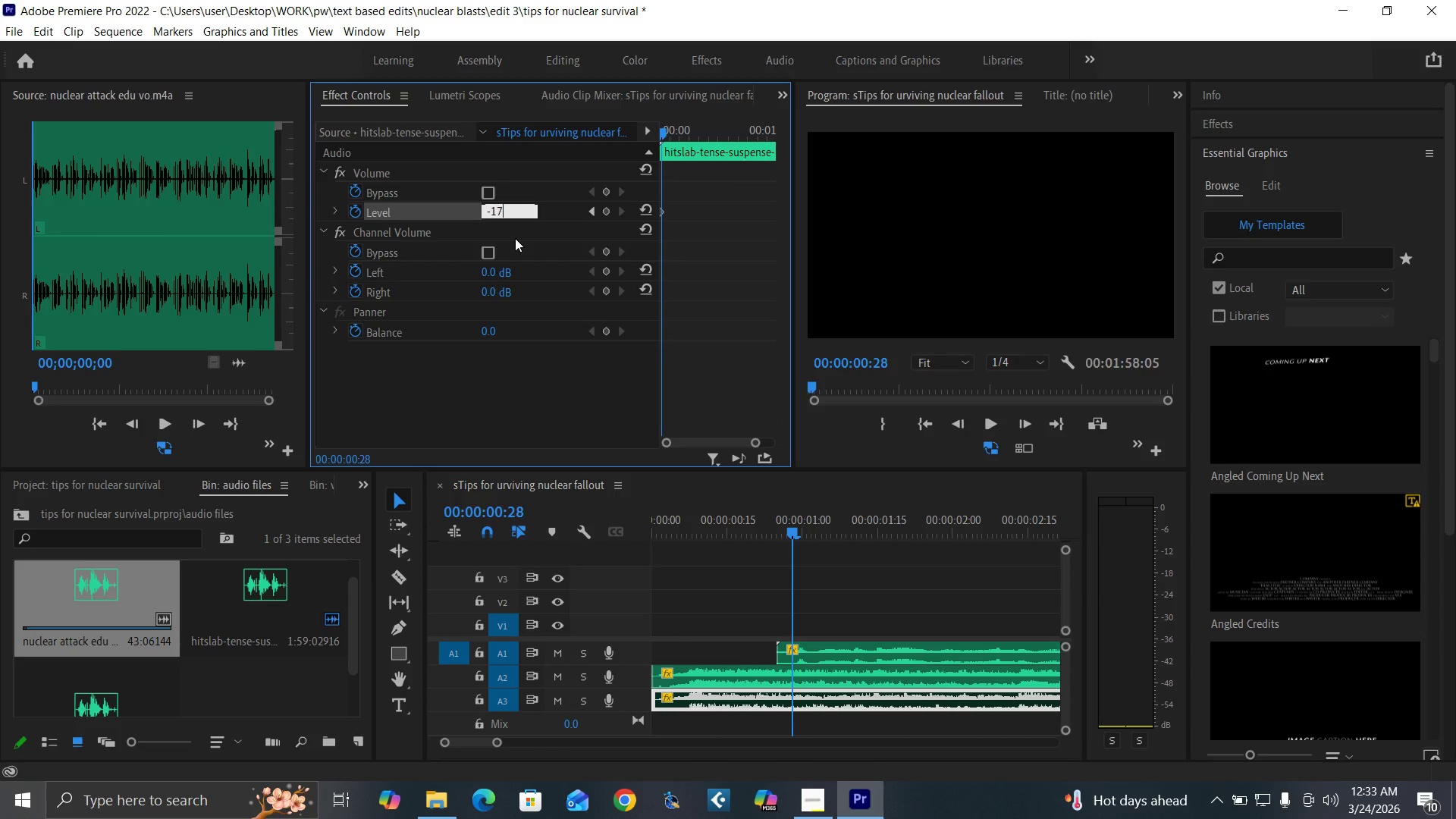 
key(Enter)
 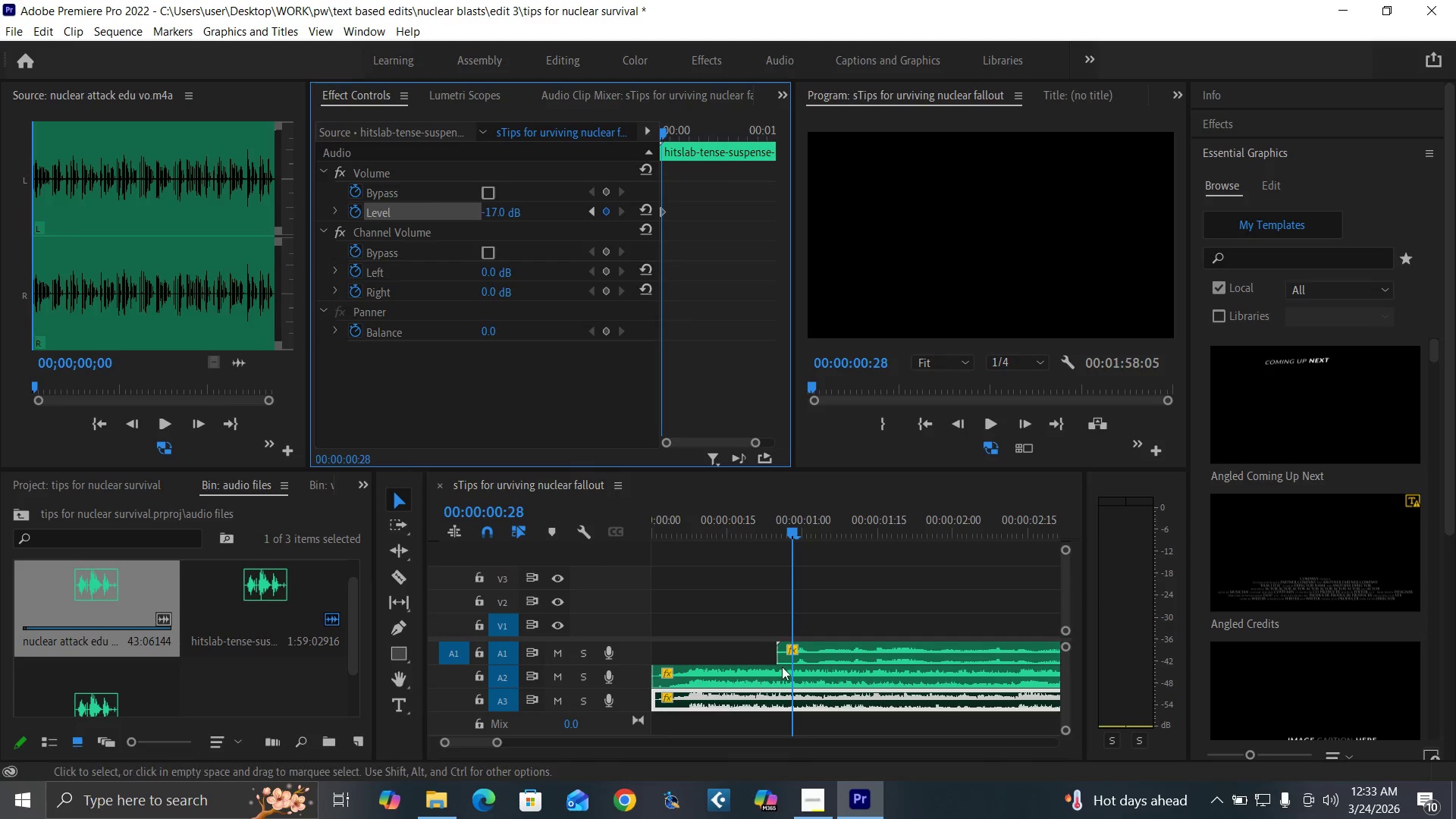 
left_click([786, 677])
 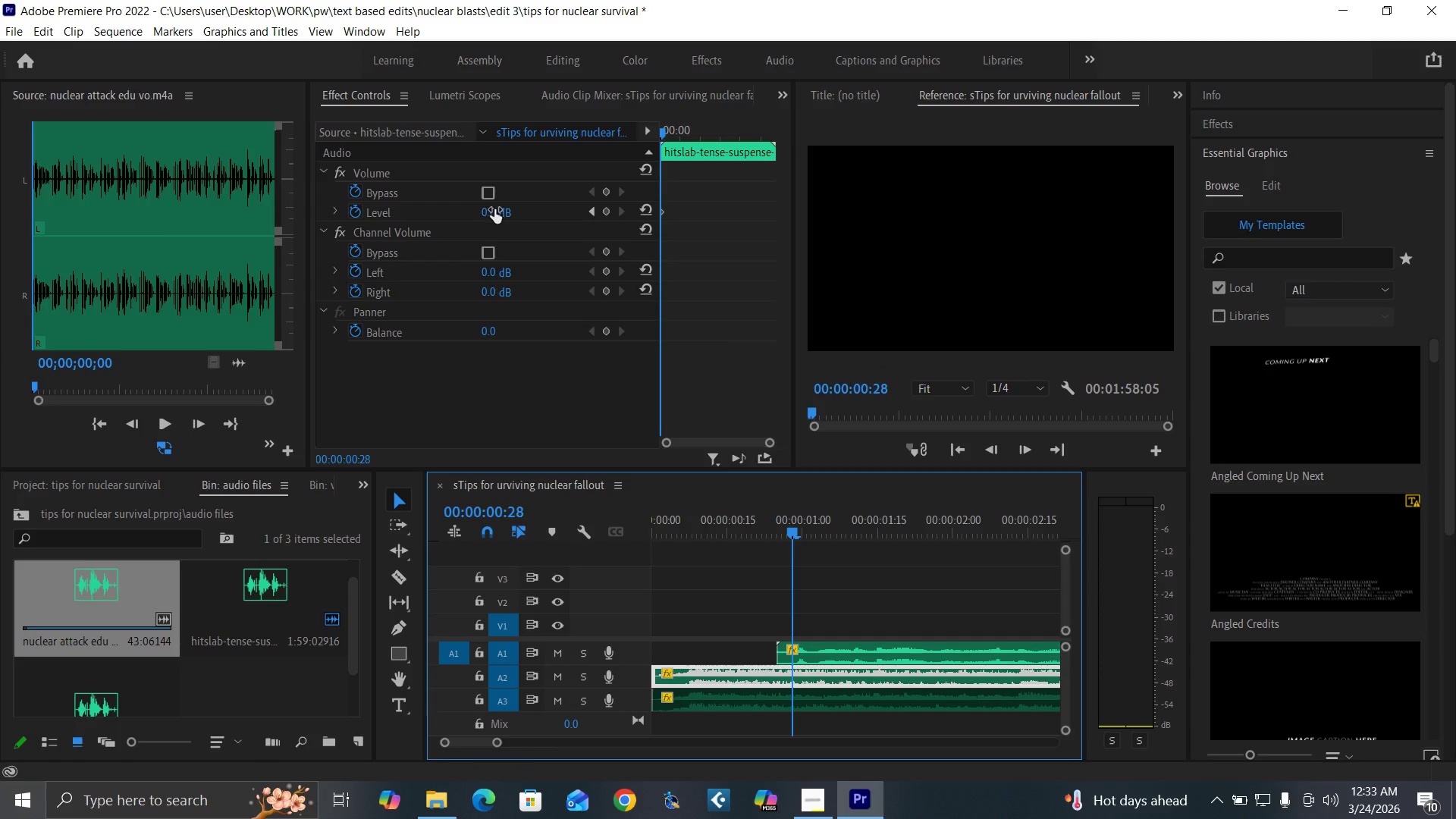 
left_click([491, 211])
 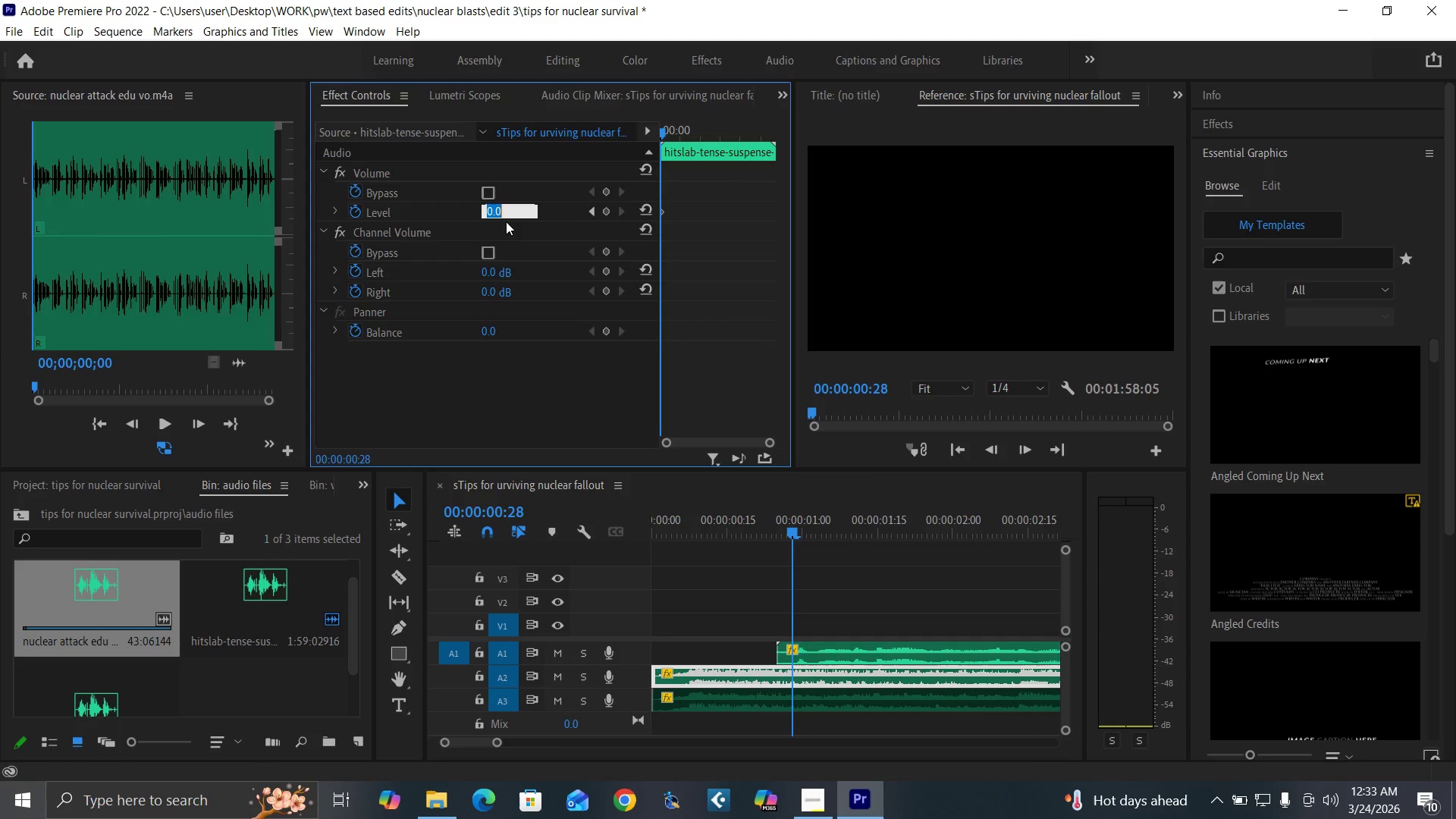 
type(-17)
 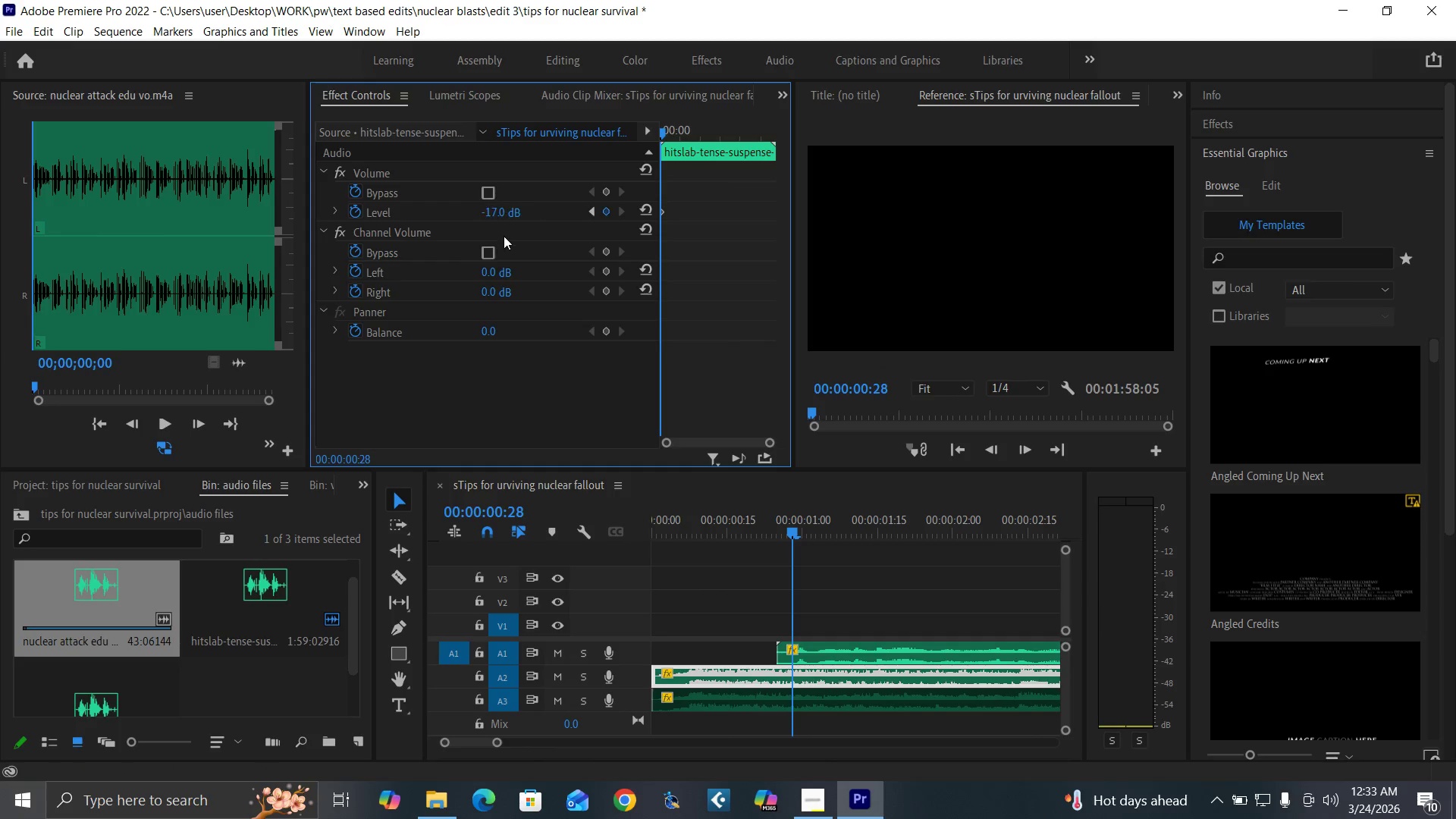 
key(Enter)
 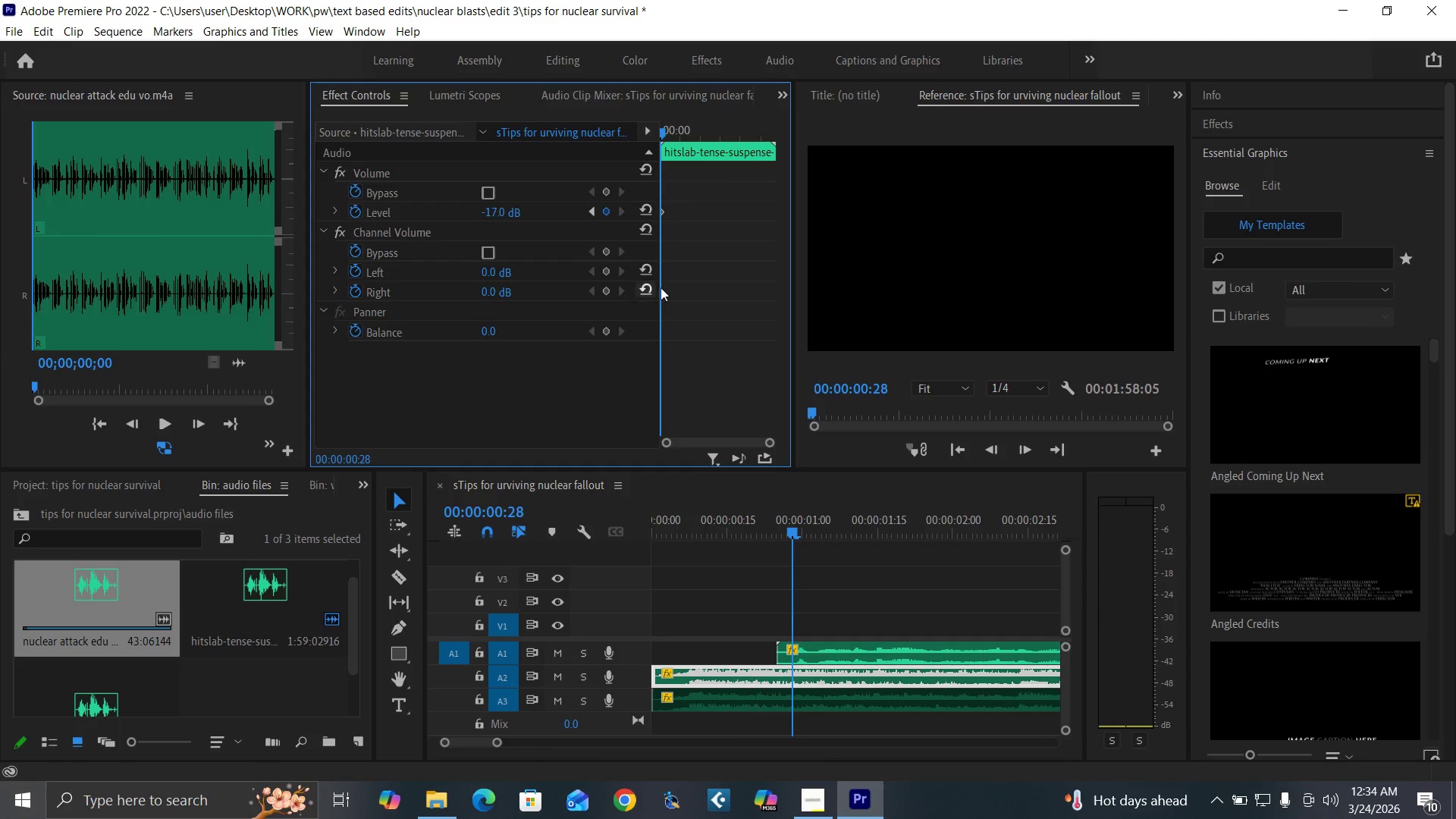 
key(Equal)
 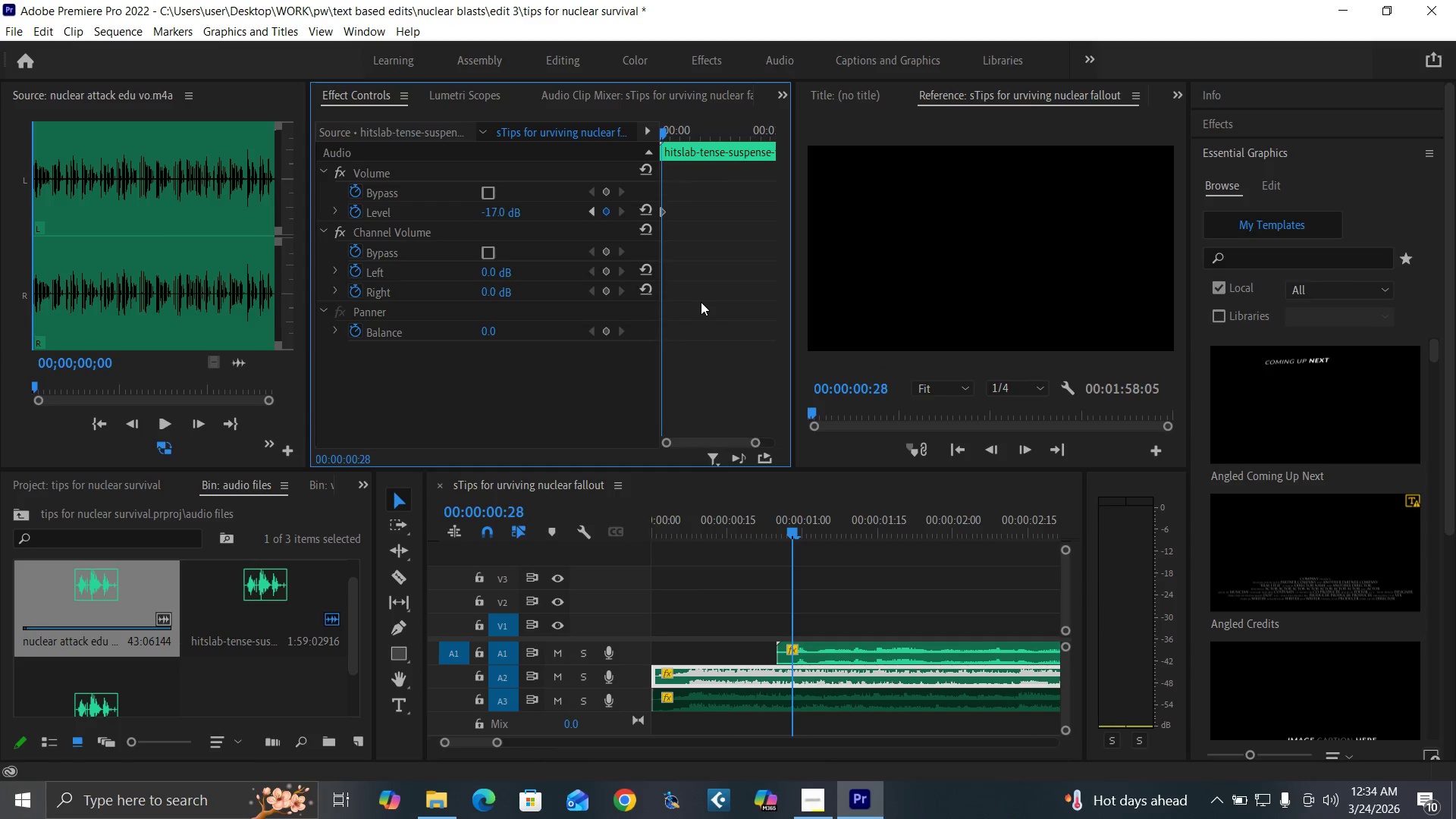 
key(Equal)
 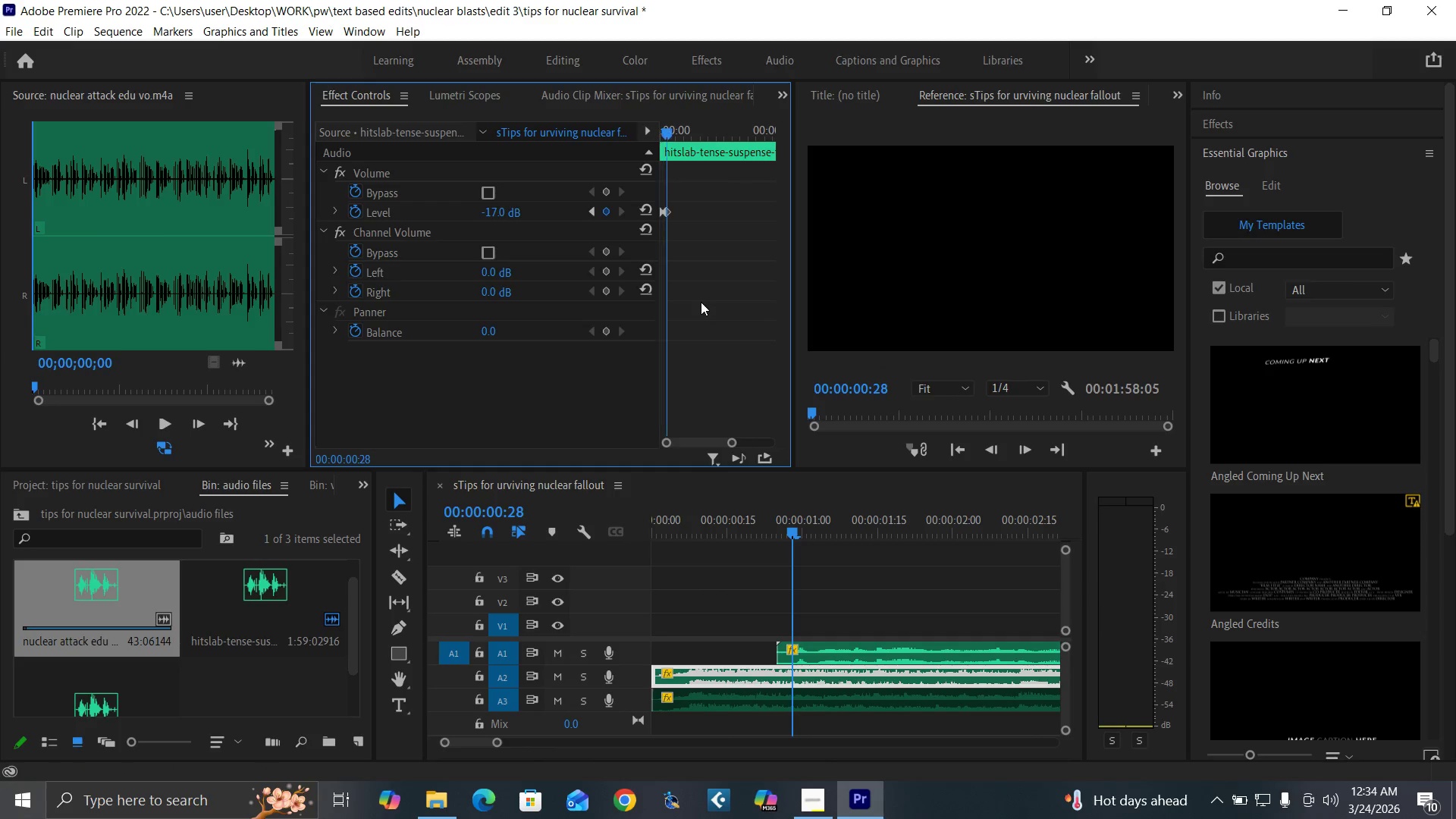 
key(Equal)
 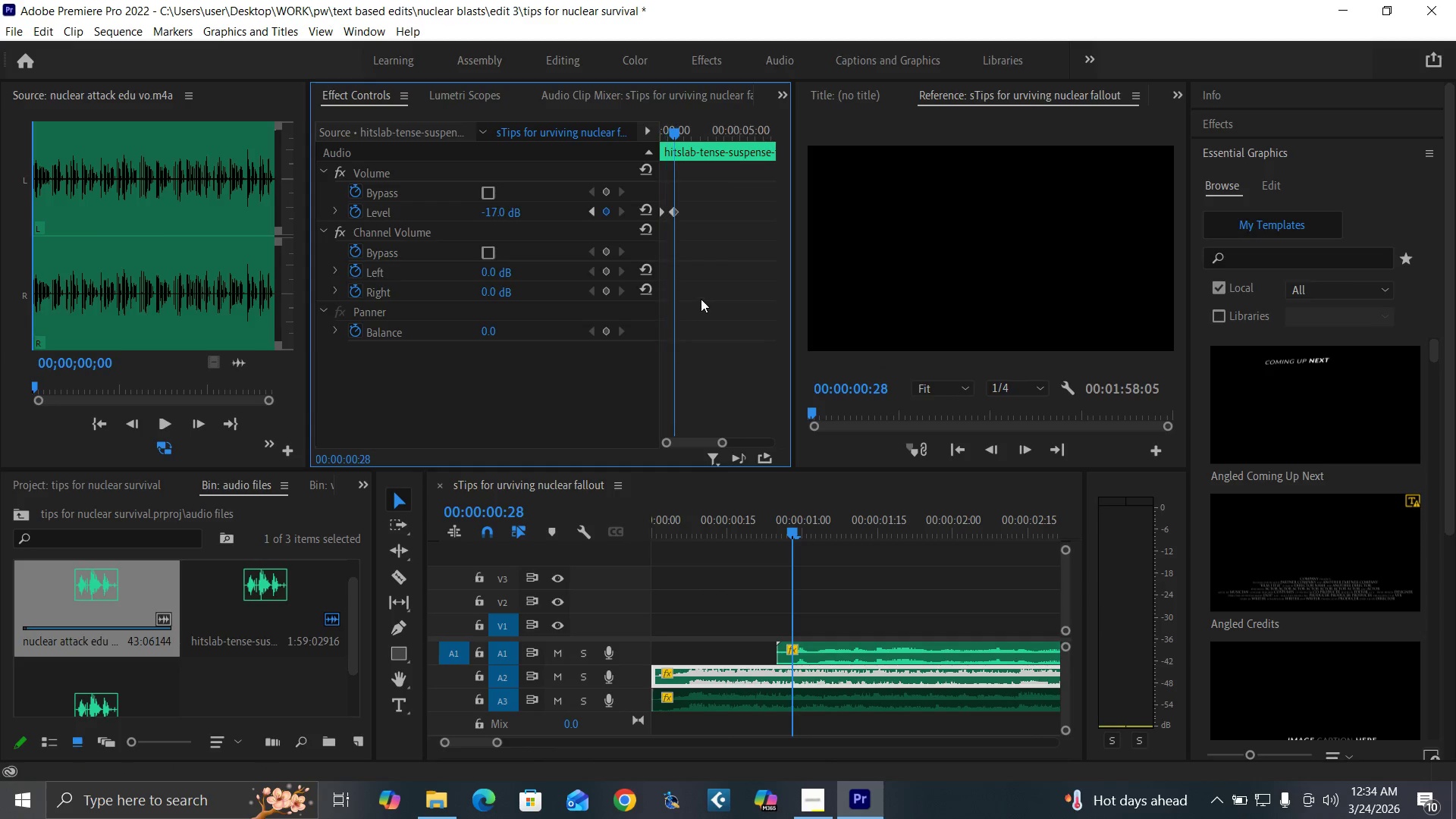 
key(Equal)
 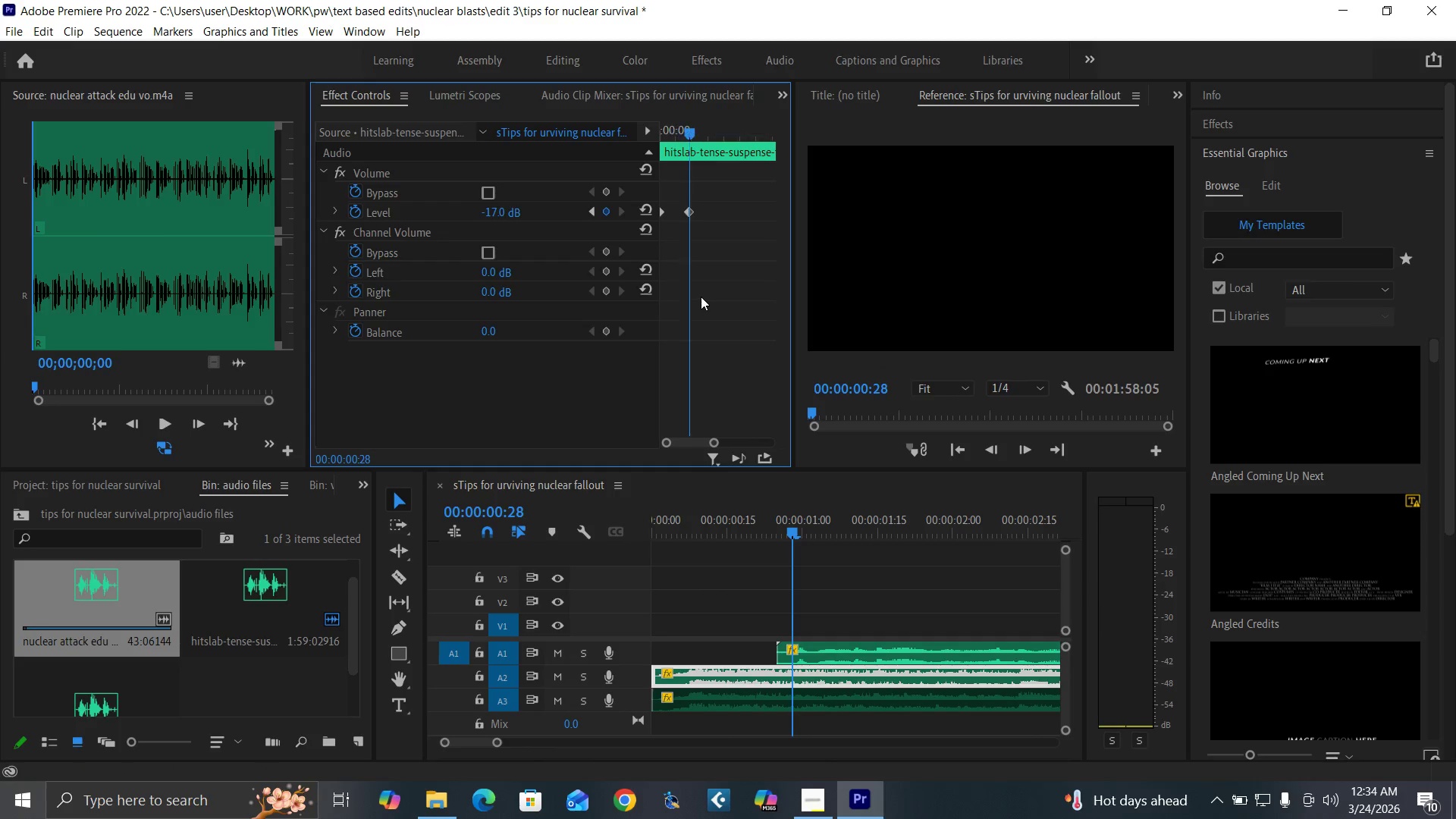 
key(Equal)
 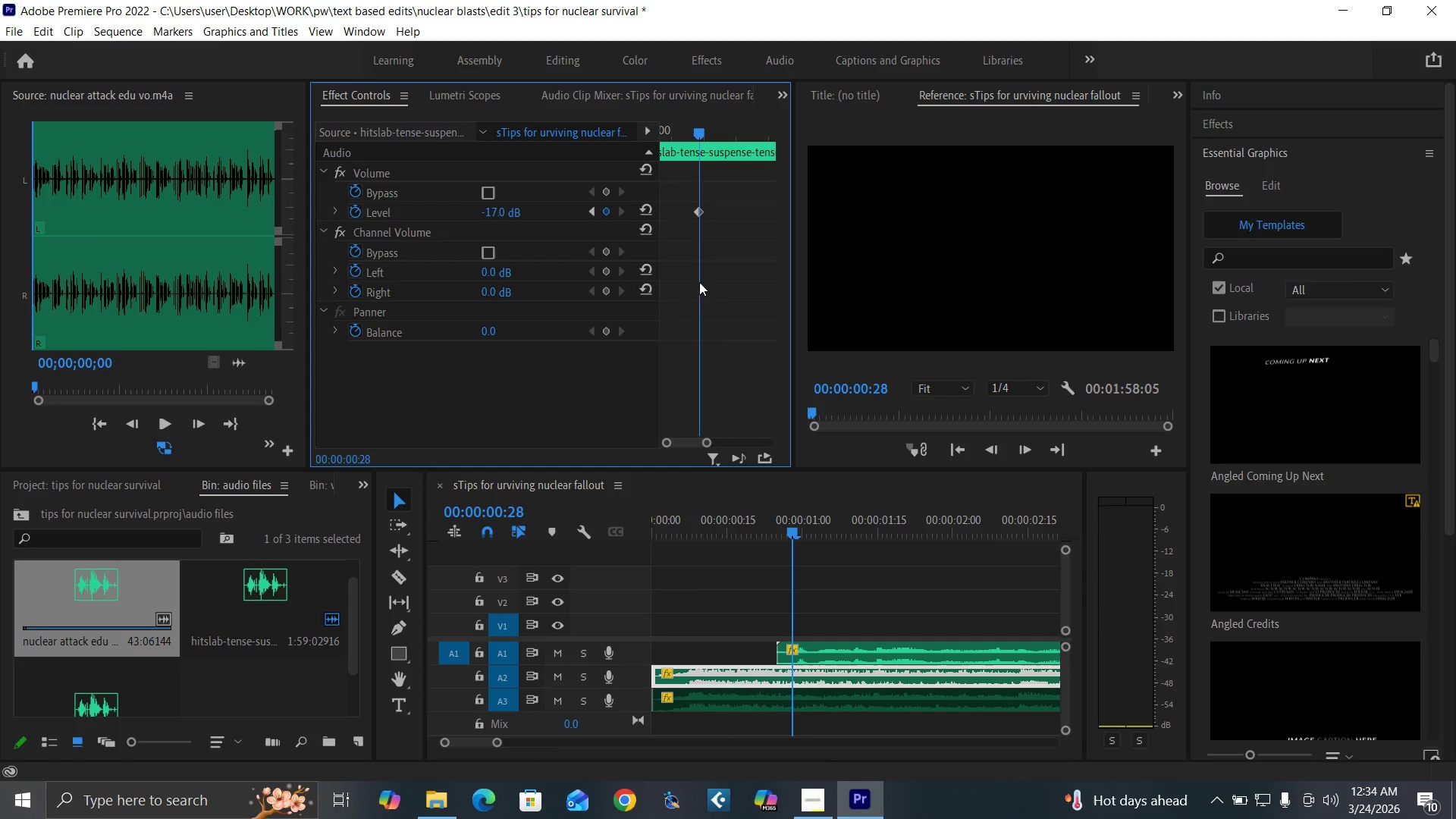 
key(Equal)
 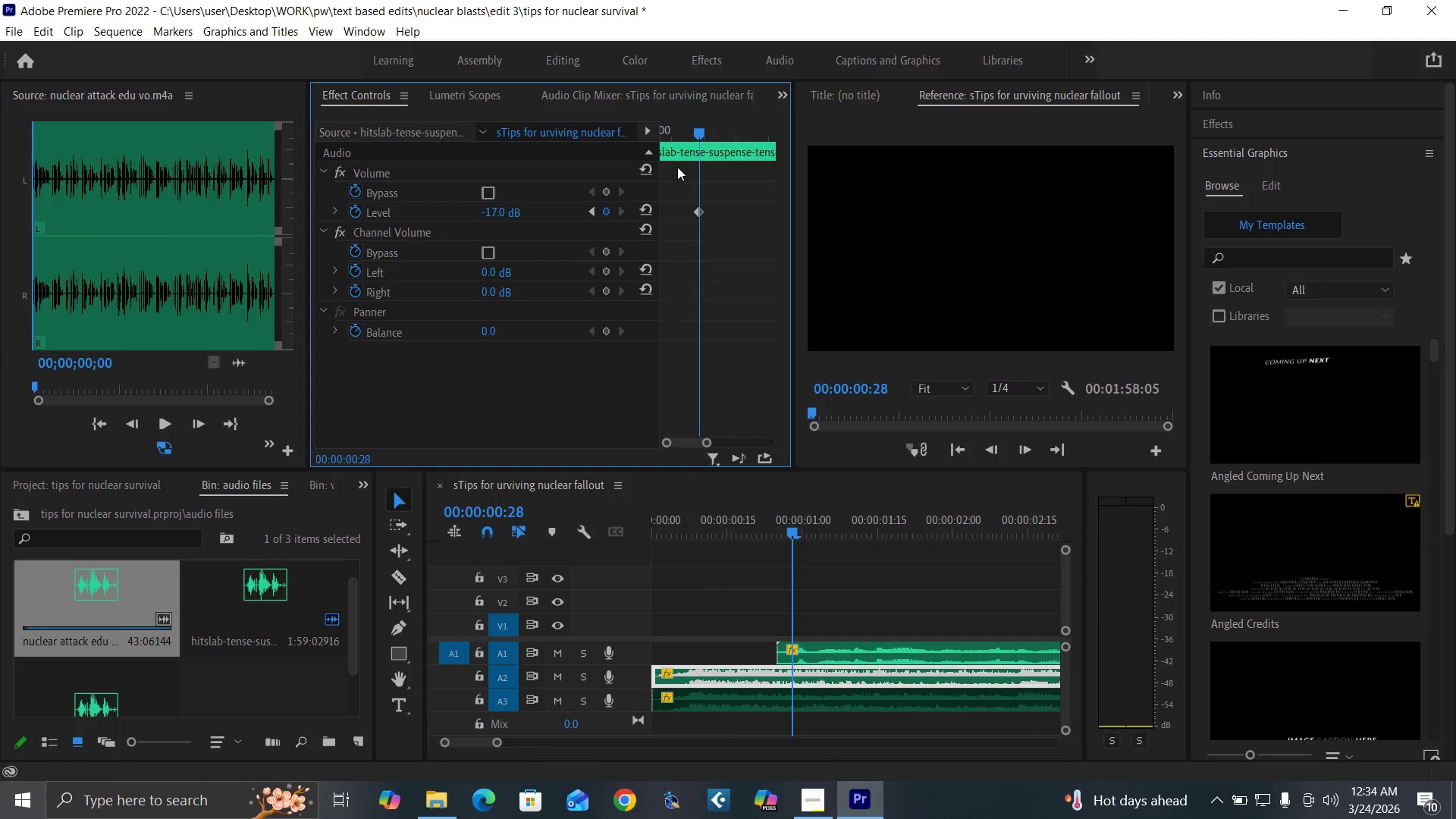 
key(ArrowLeft)
 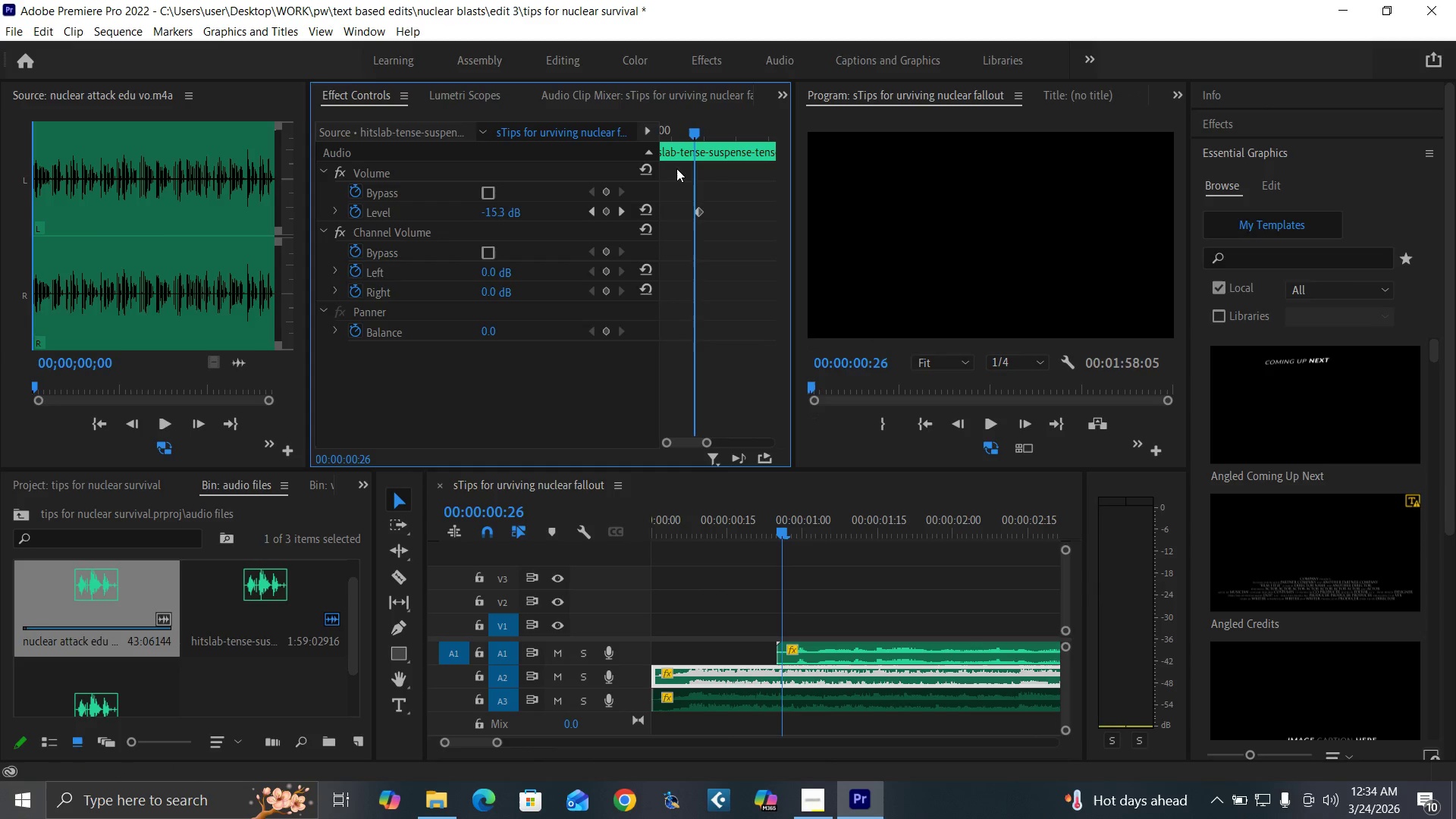 
key(ArrowLeft)
 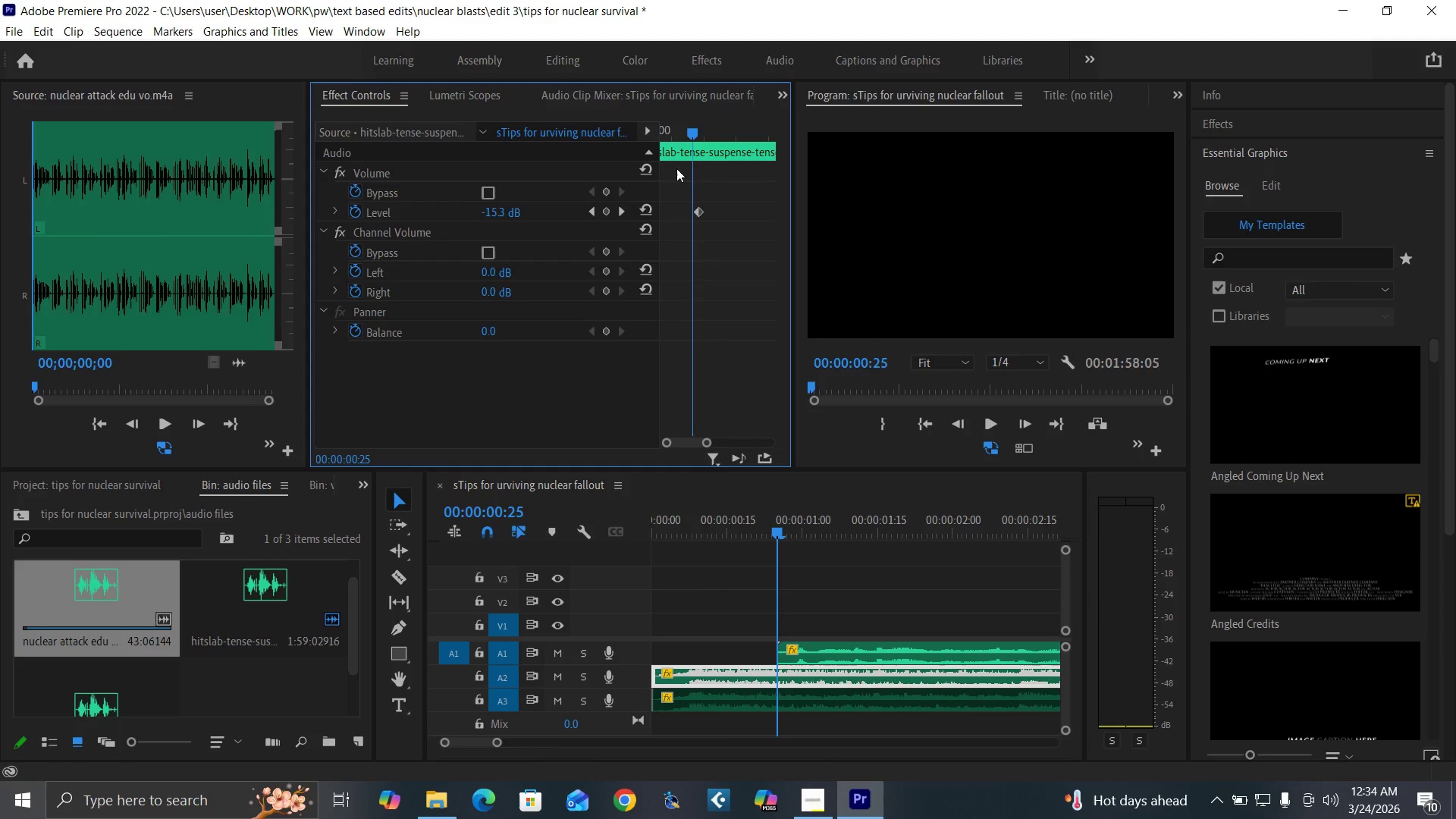 
key(ArrowLeft)
 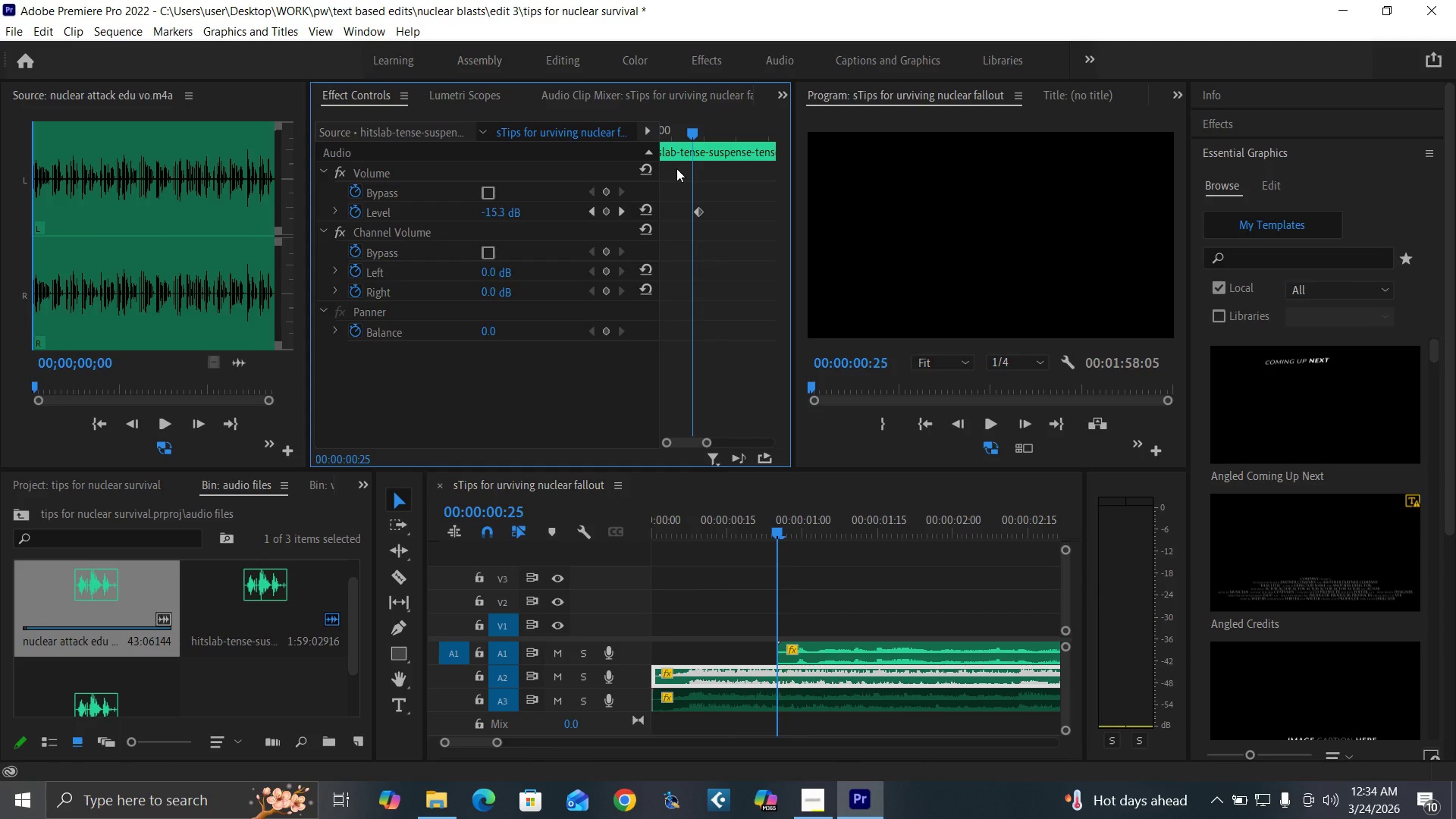 
key(ArrowLeft)
 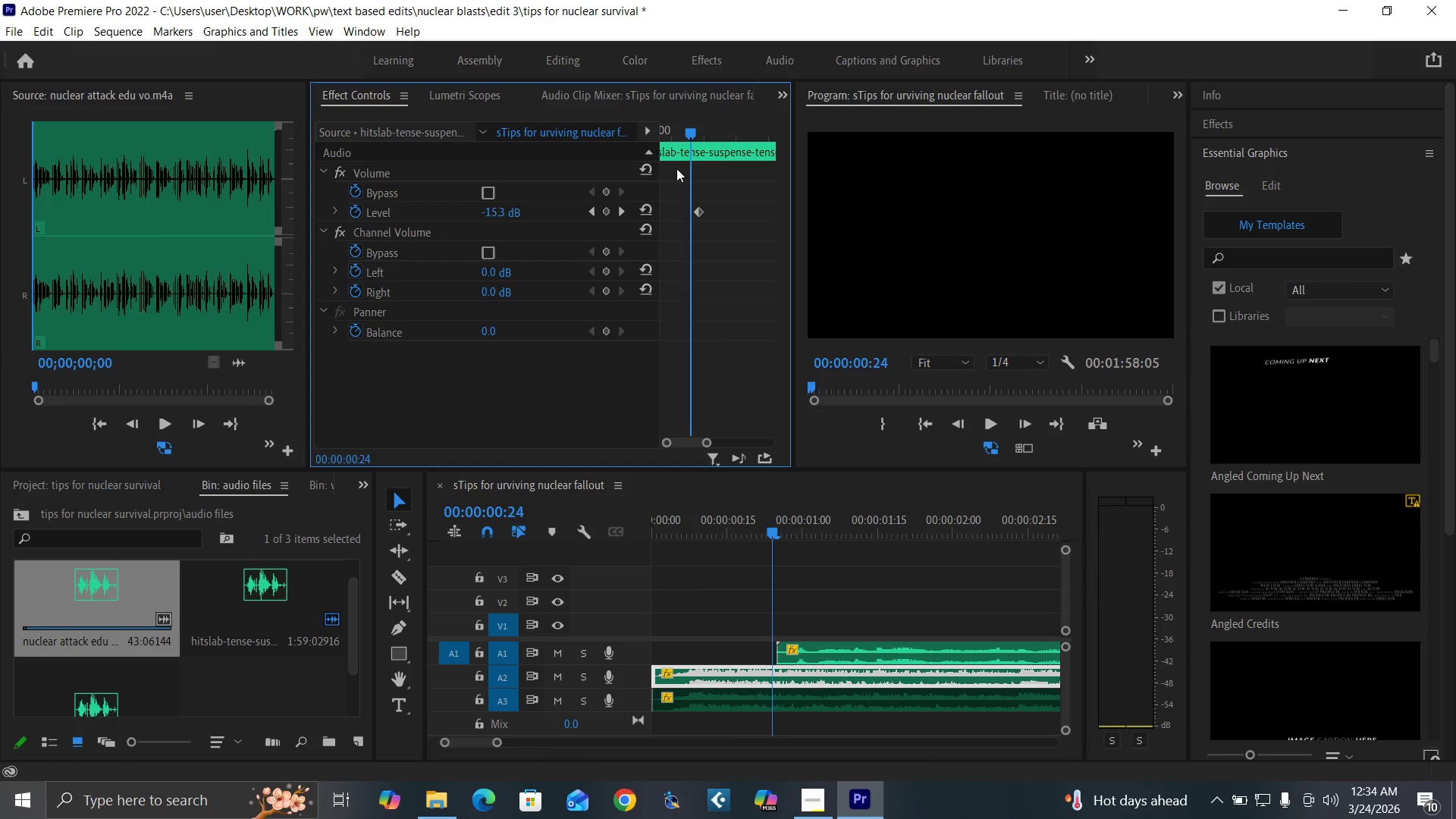 
key(ArrowLeft)
 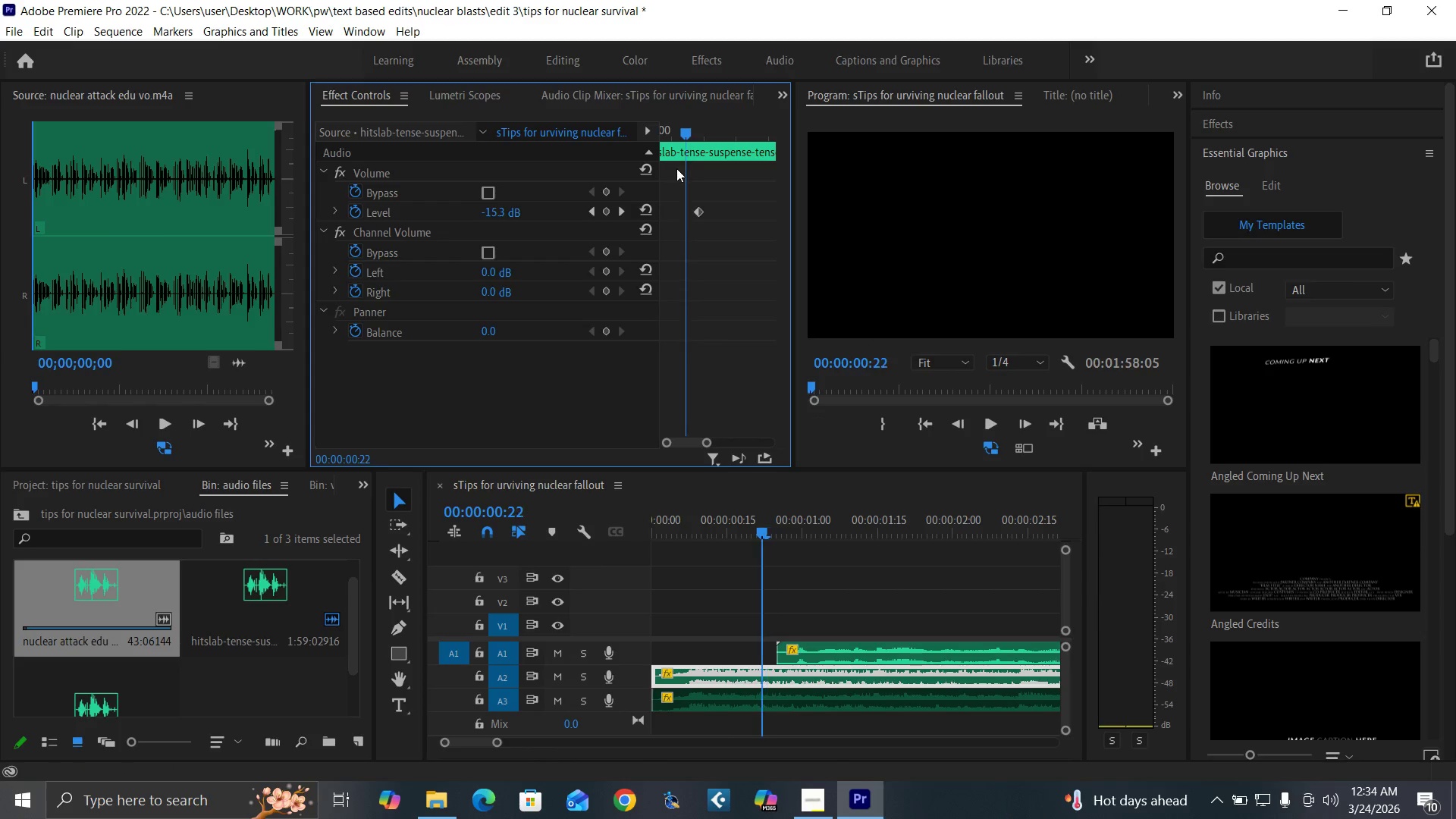 
key(ArrowLeft)
 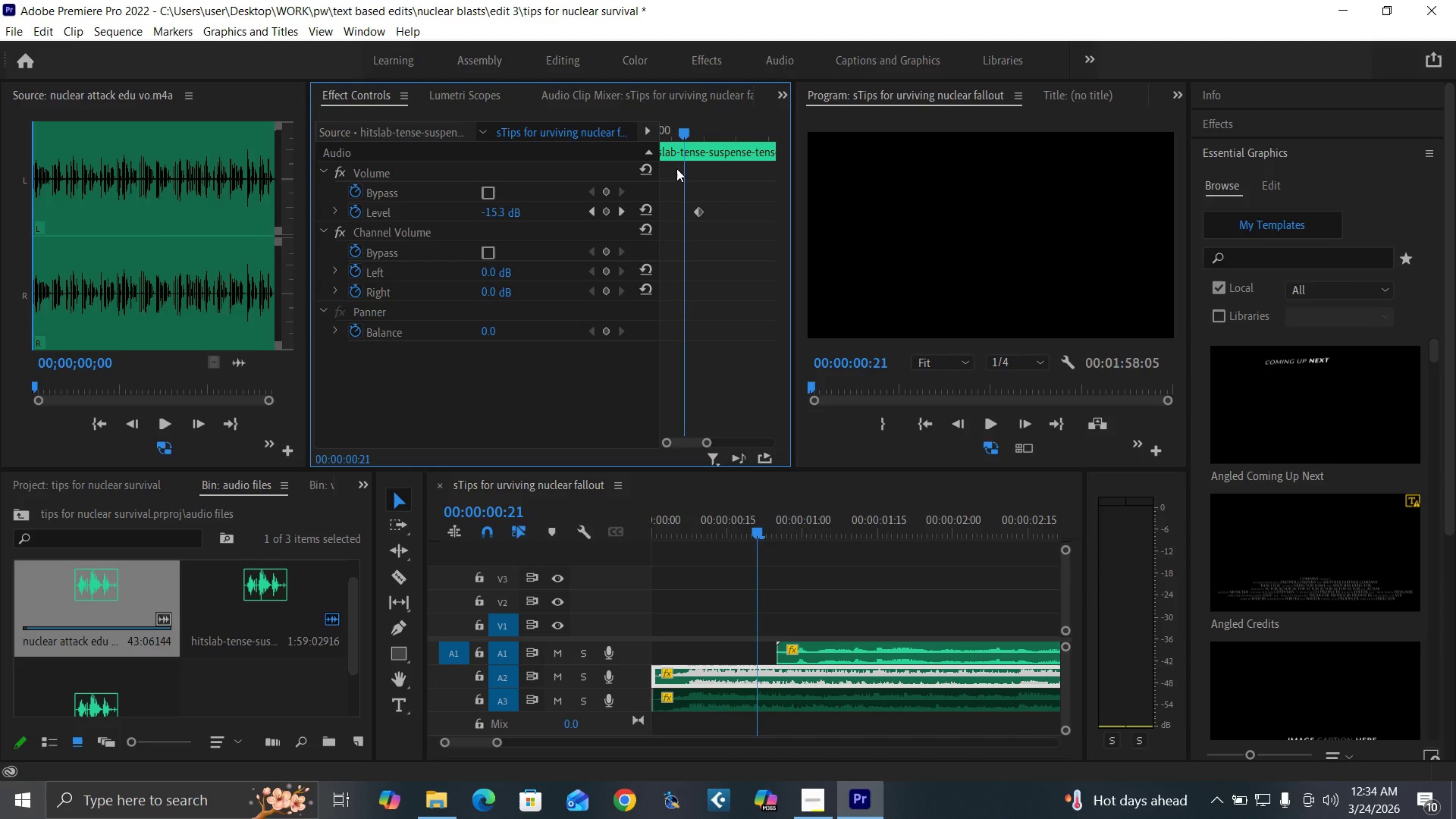 
key(ArrowLeft)
 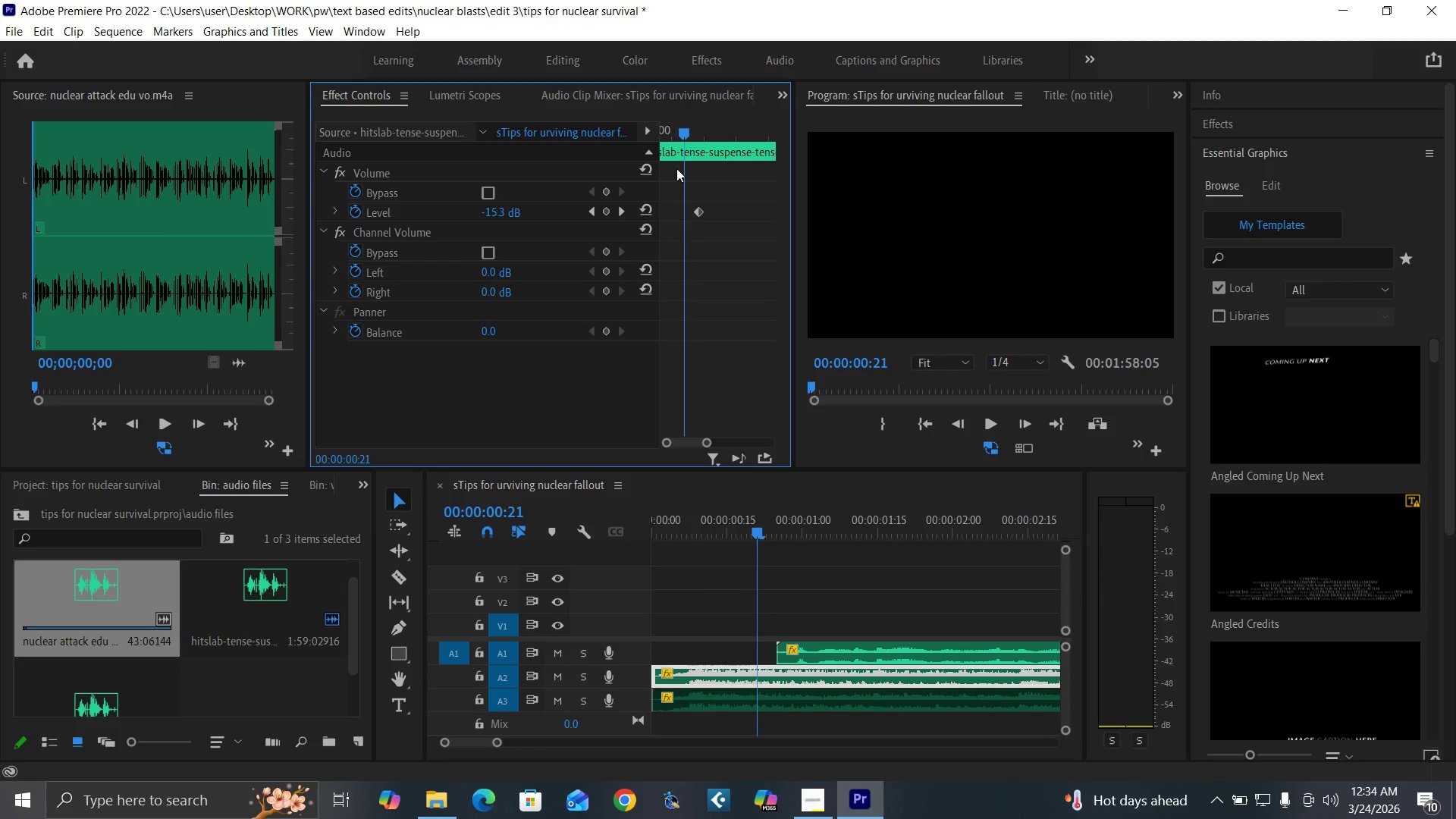 
key(ArrowLeft)
 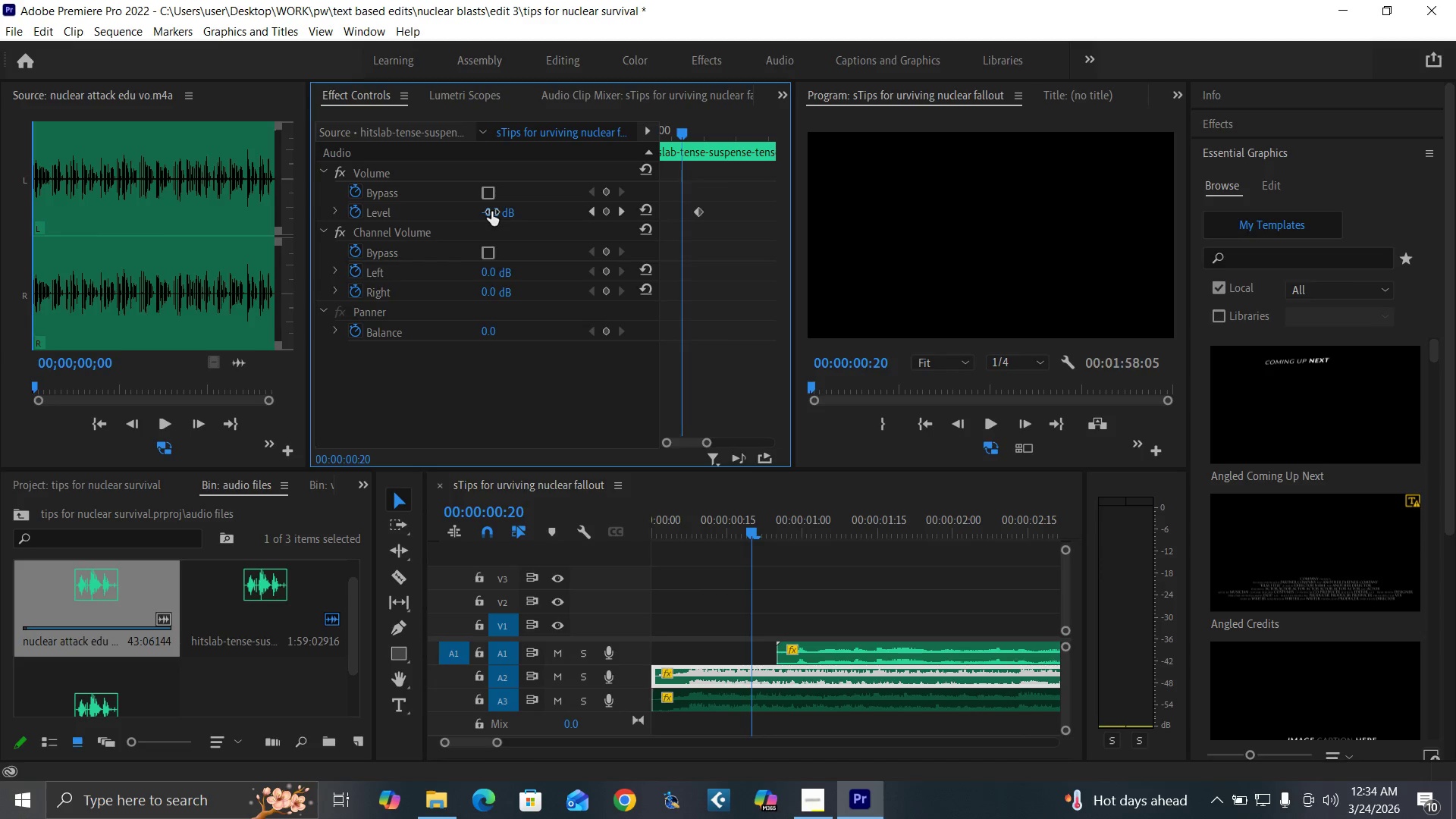 
left_click([491, 212])
 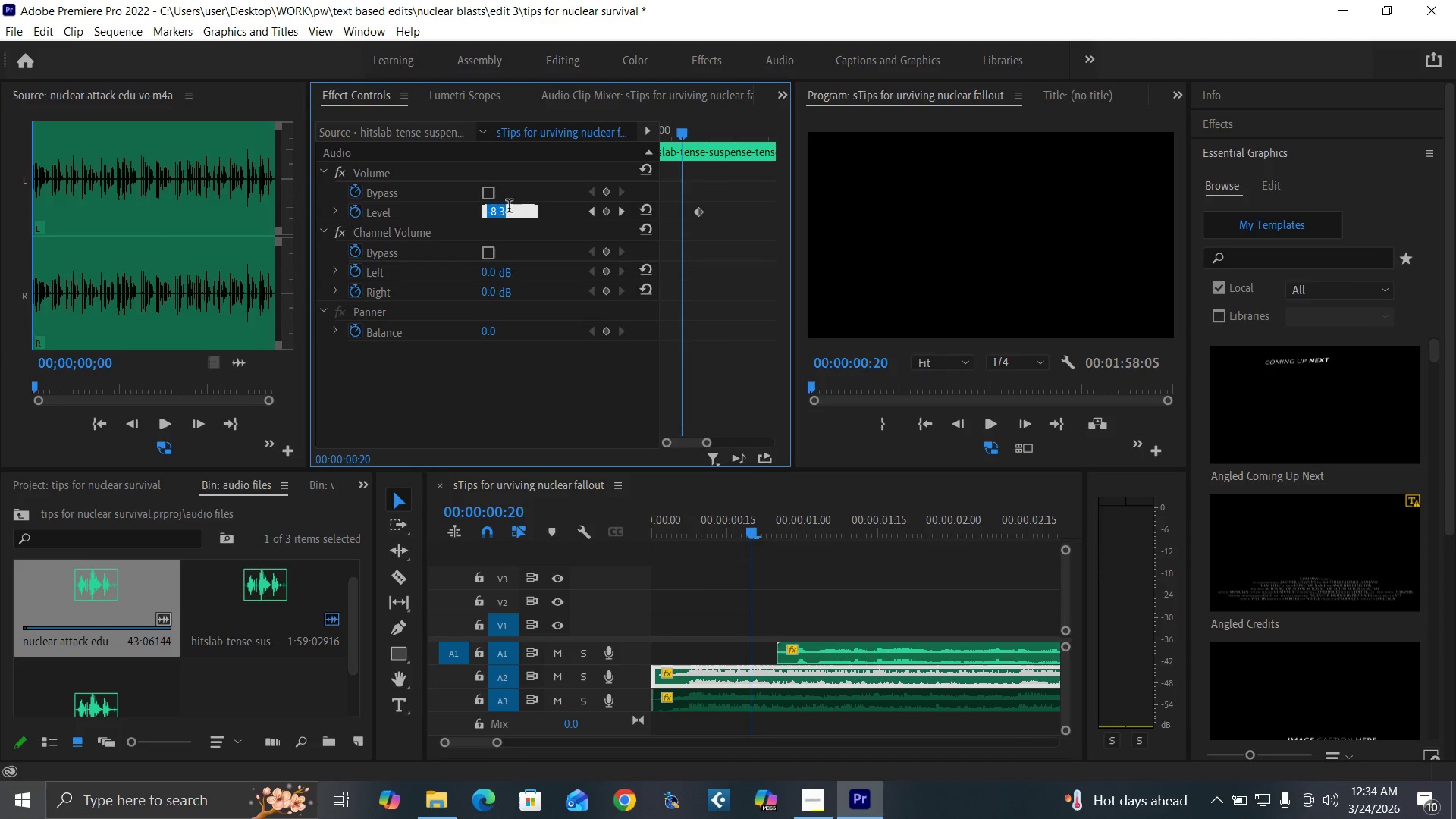 
left_click([509, 208])
 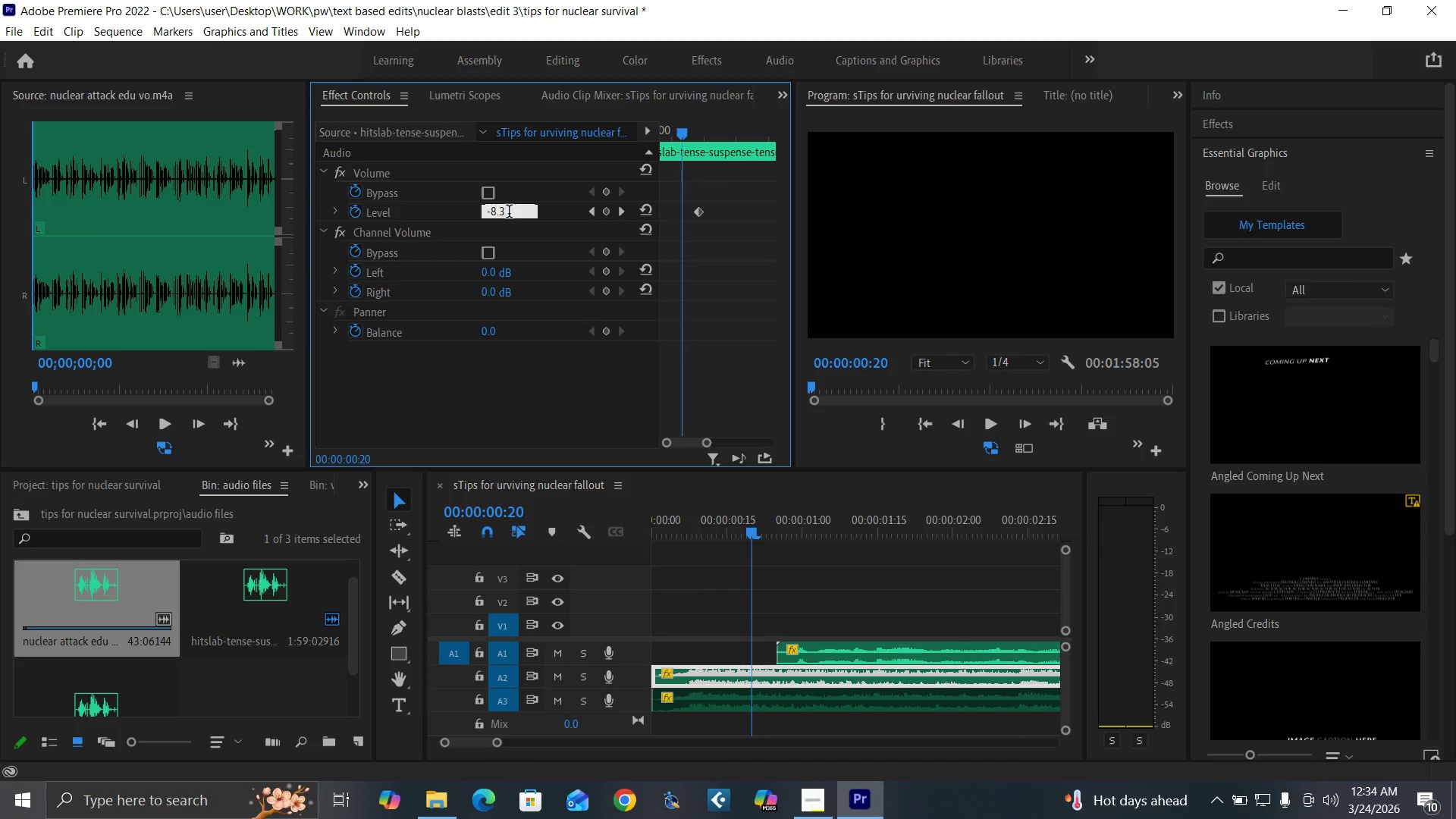 
key(Minus)
 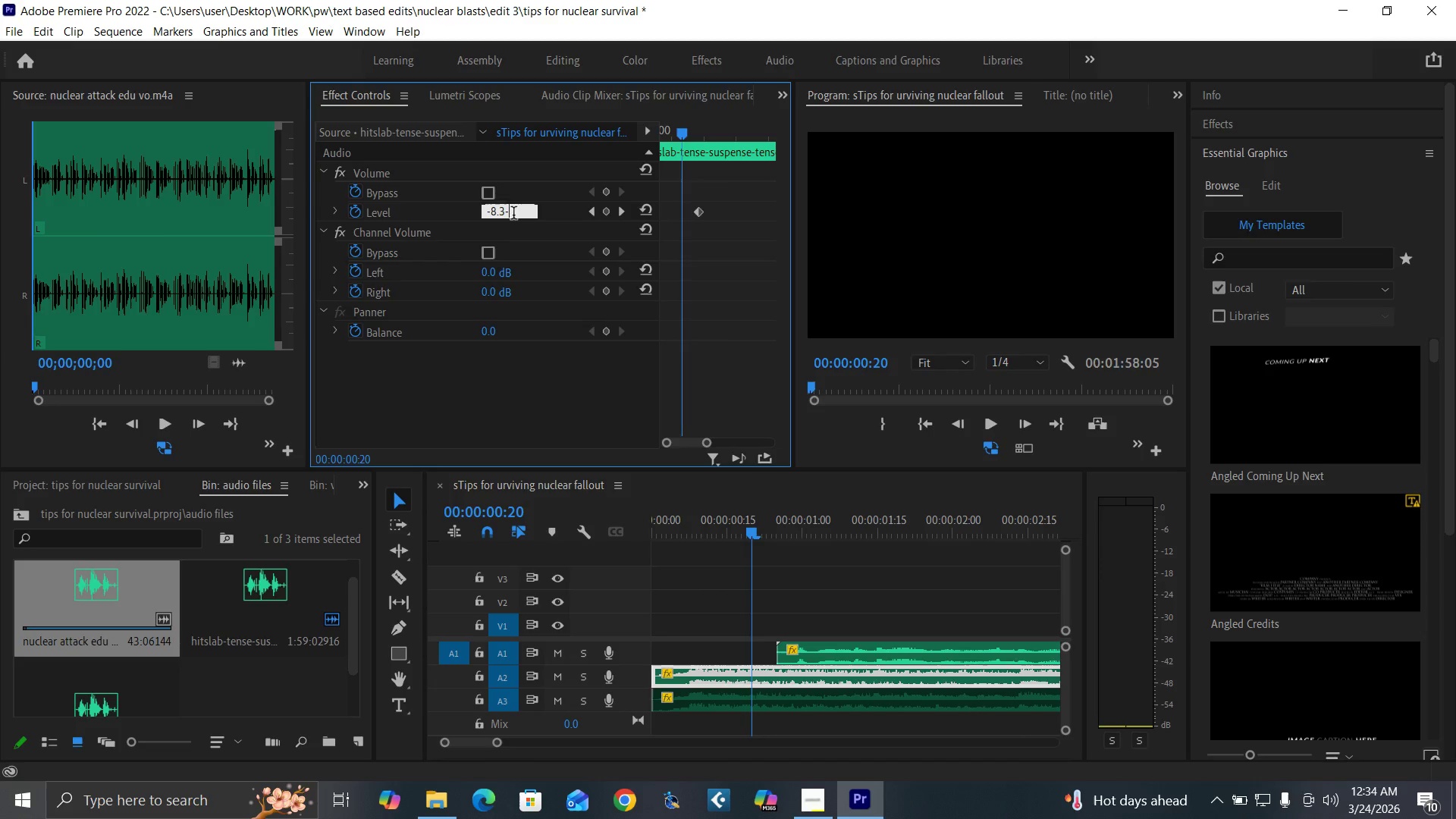 
key(3)
 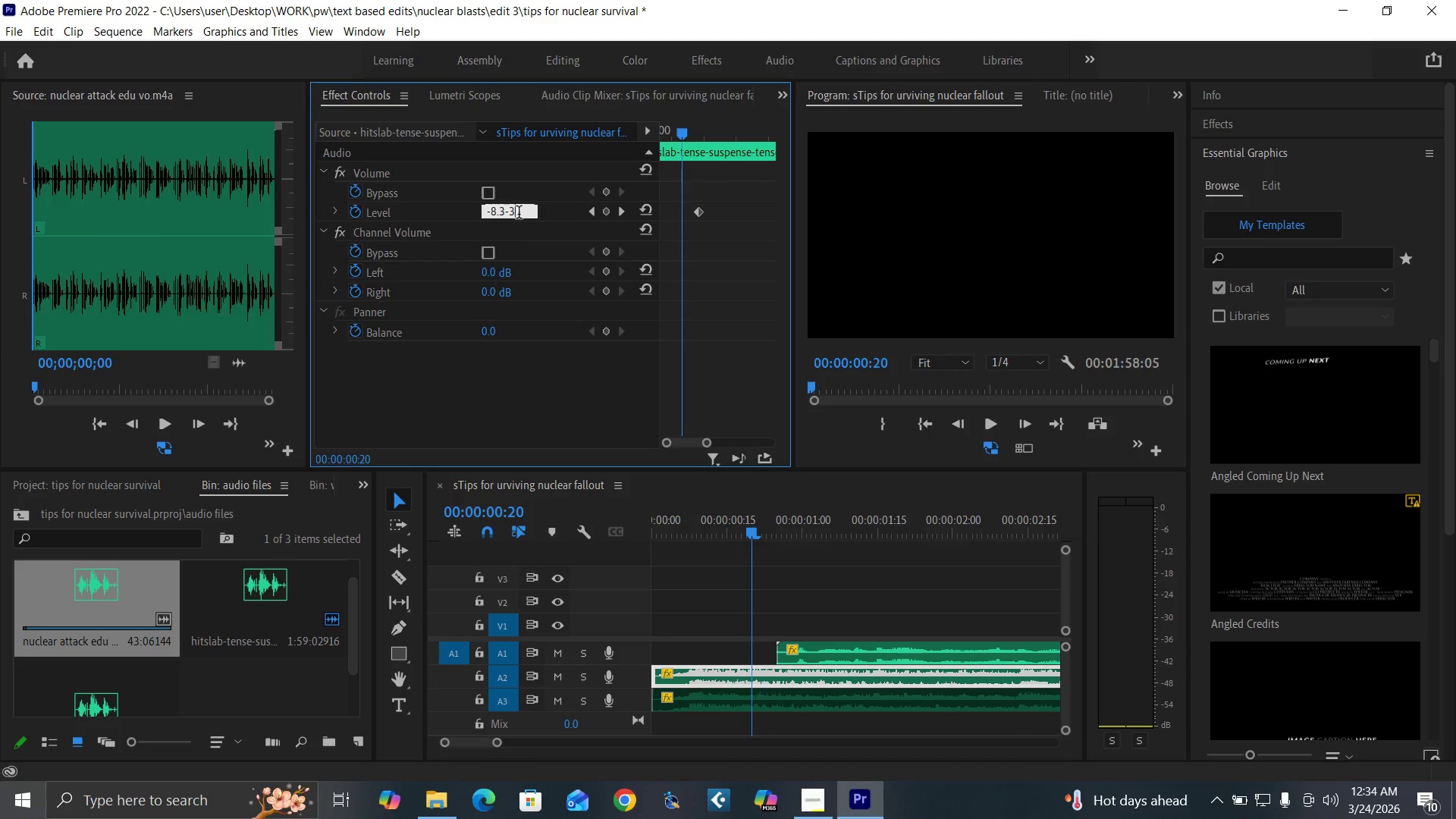 
key(Enter)
 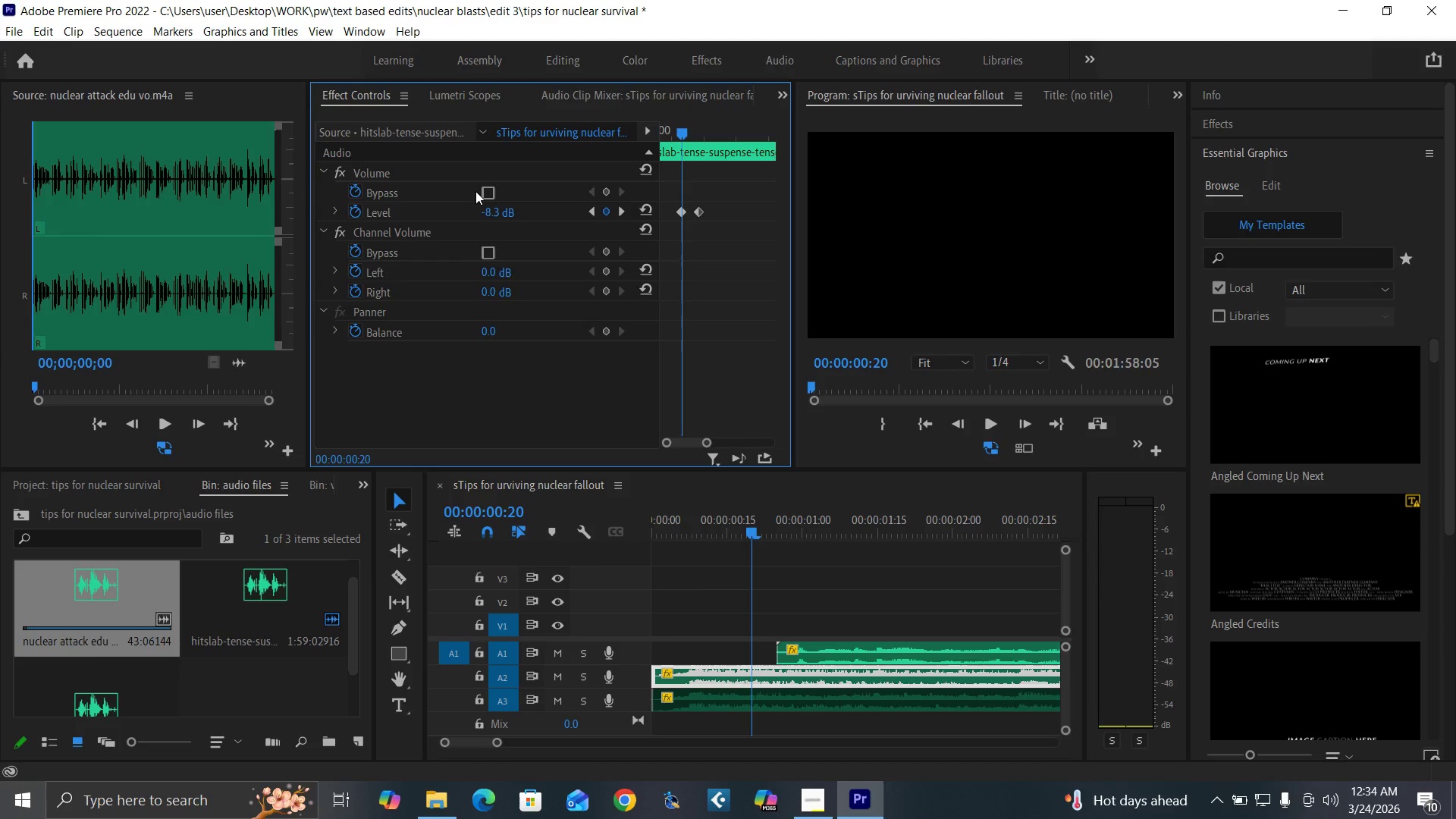 
key(Control+Z)
 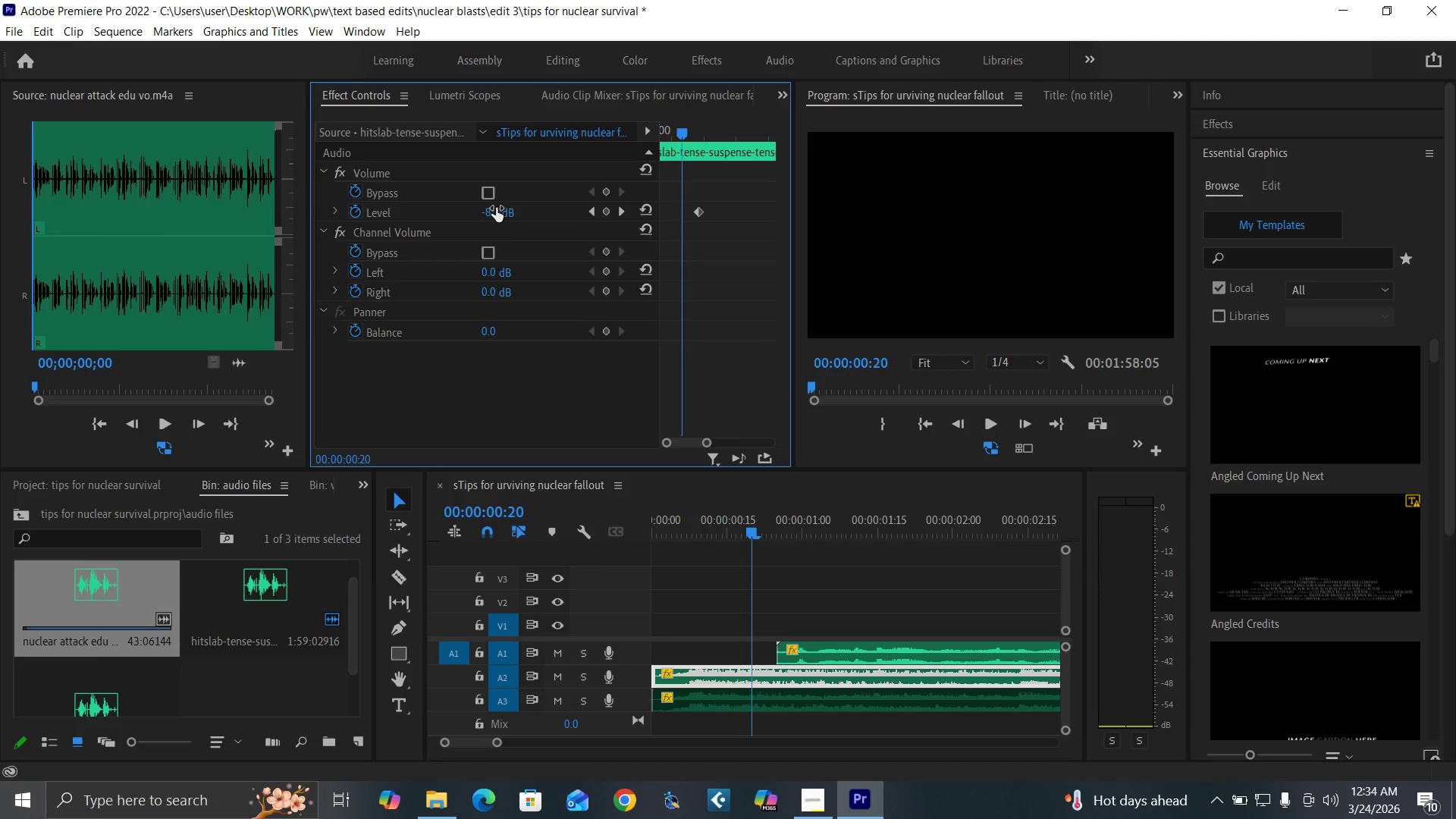 
left_click([493, 209])
 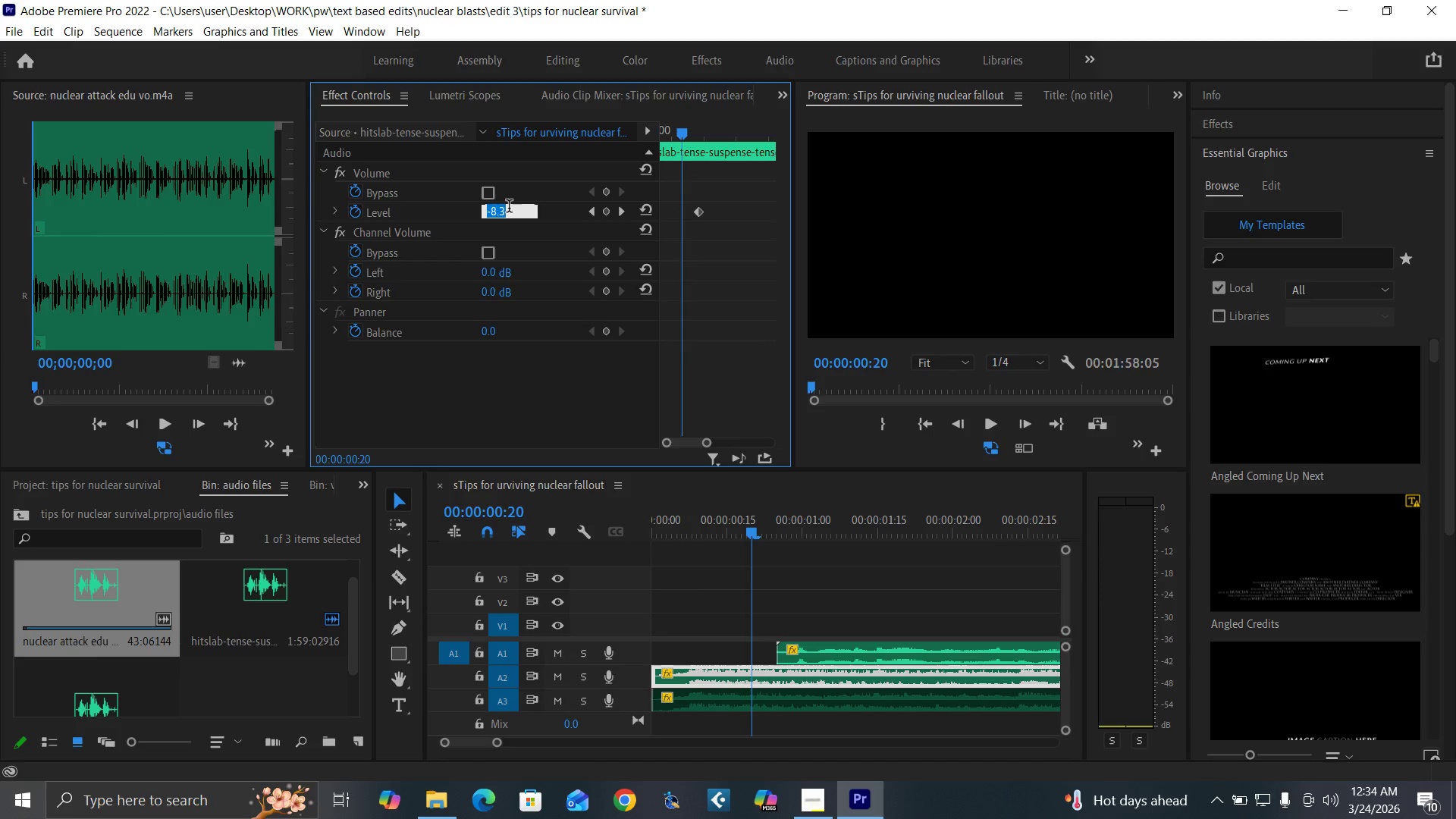 
key(Minus)
 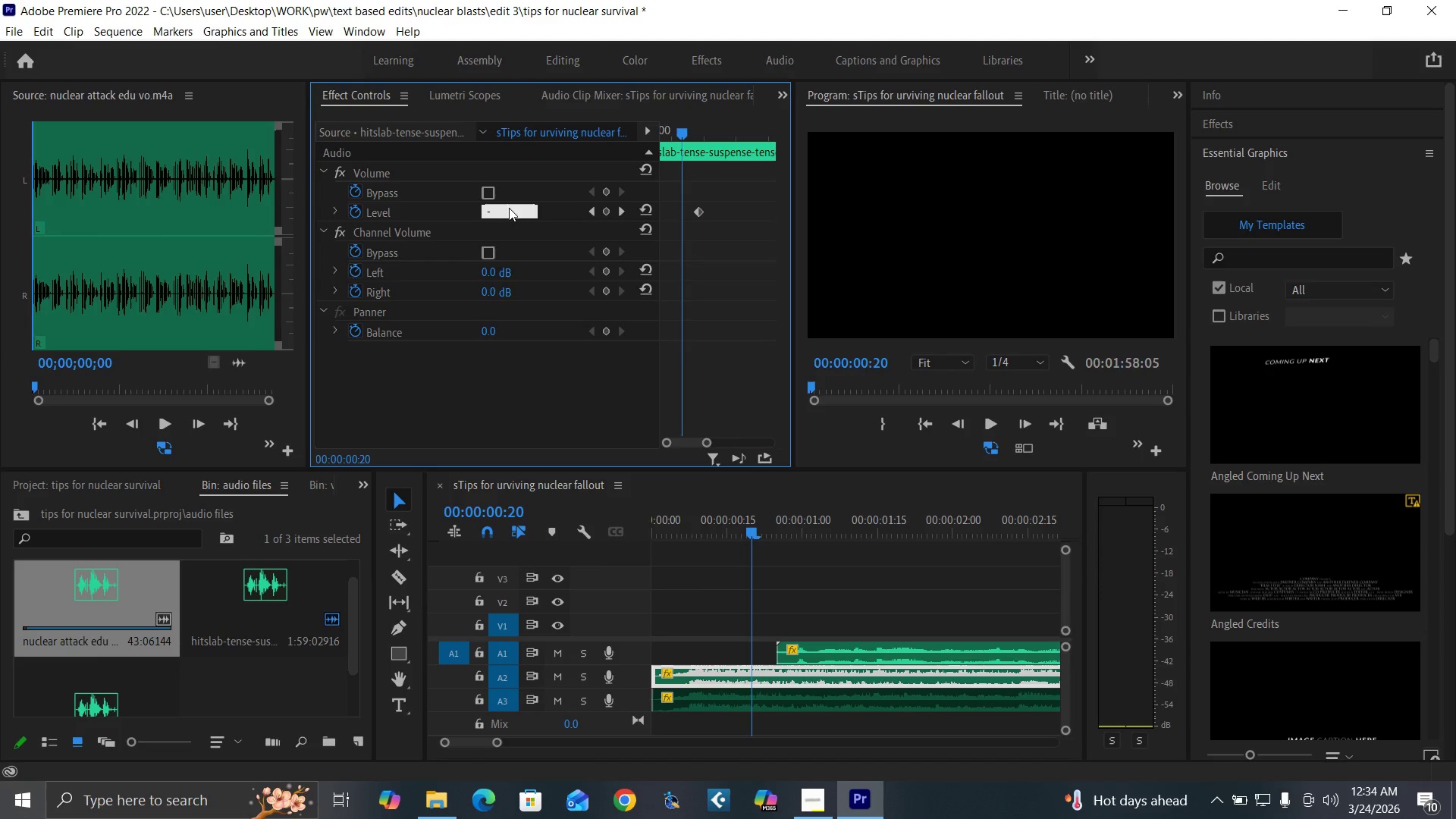 
key(3)
 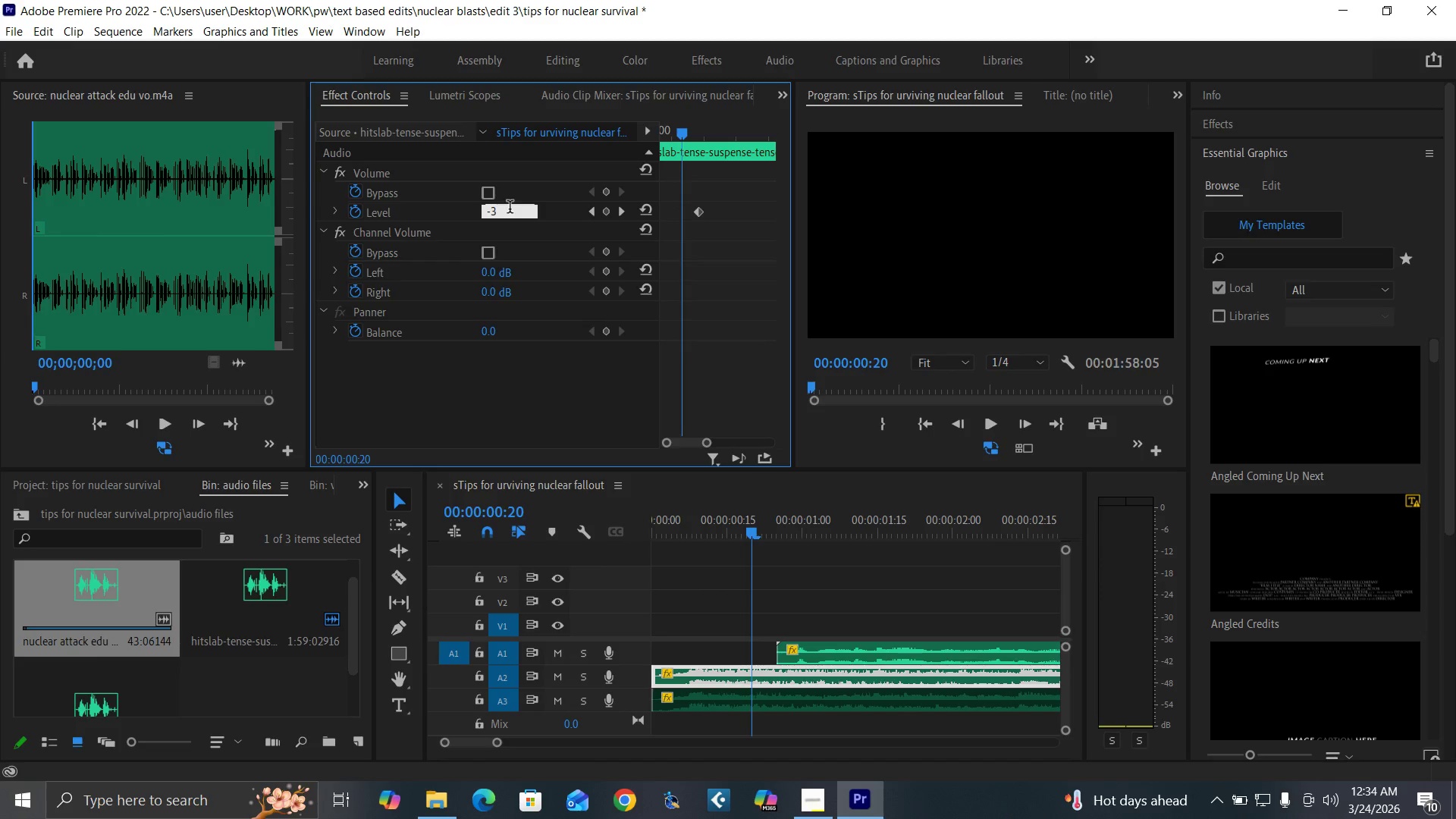 
key(Enter)
 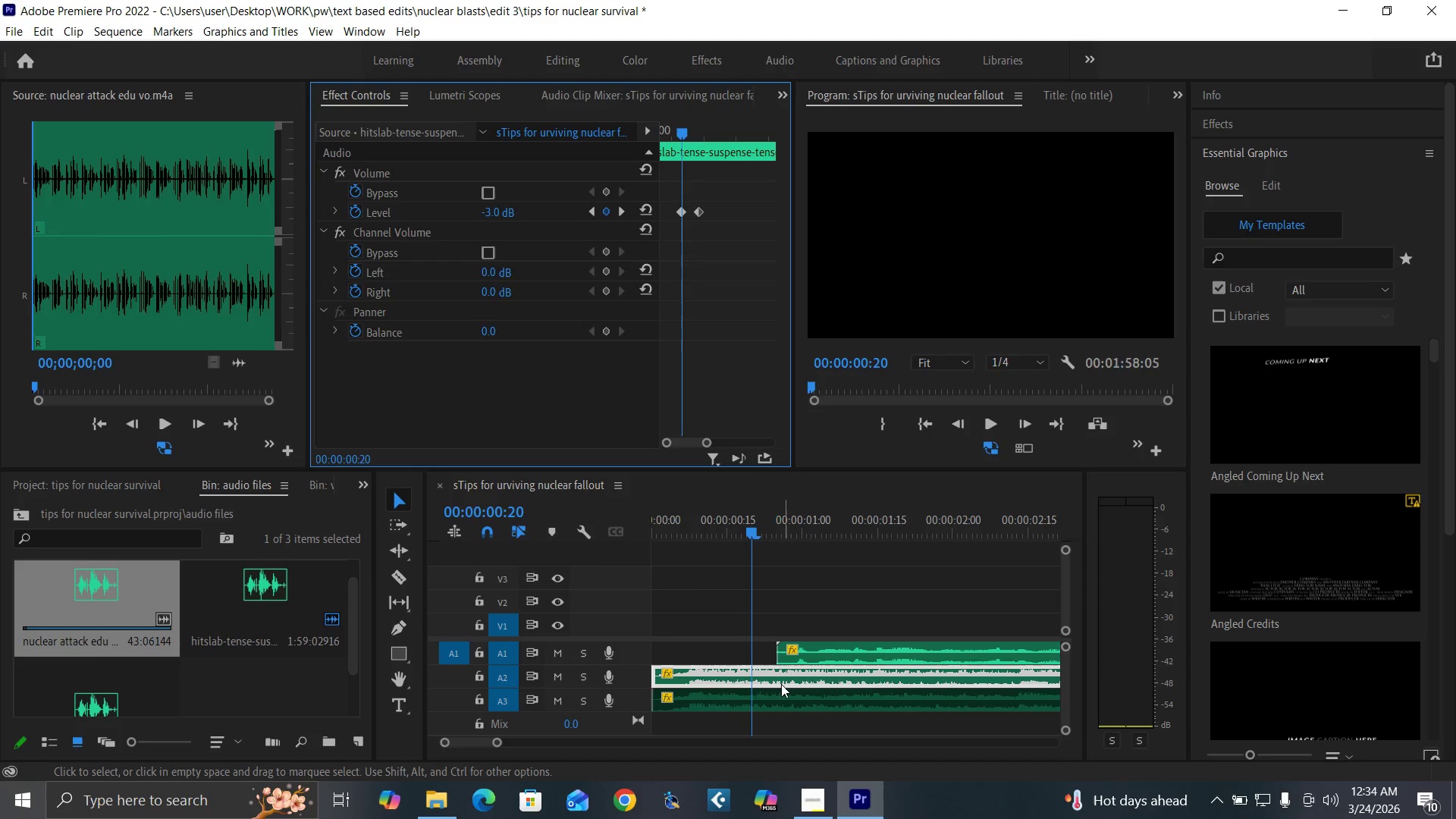 
left_click([781, 693])
 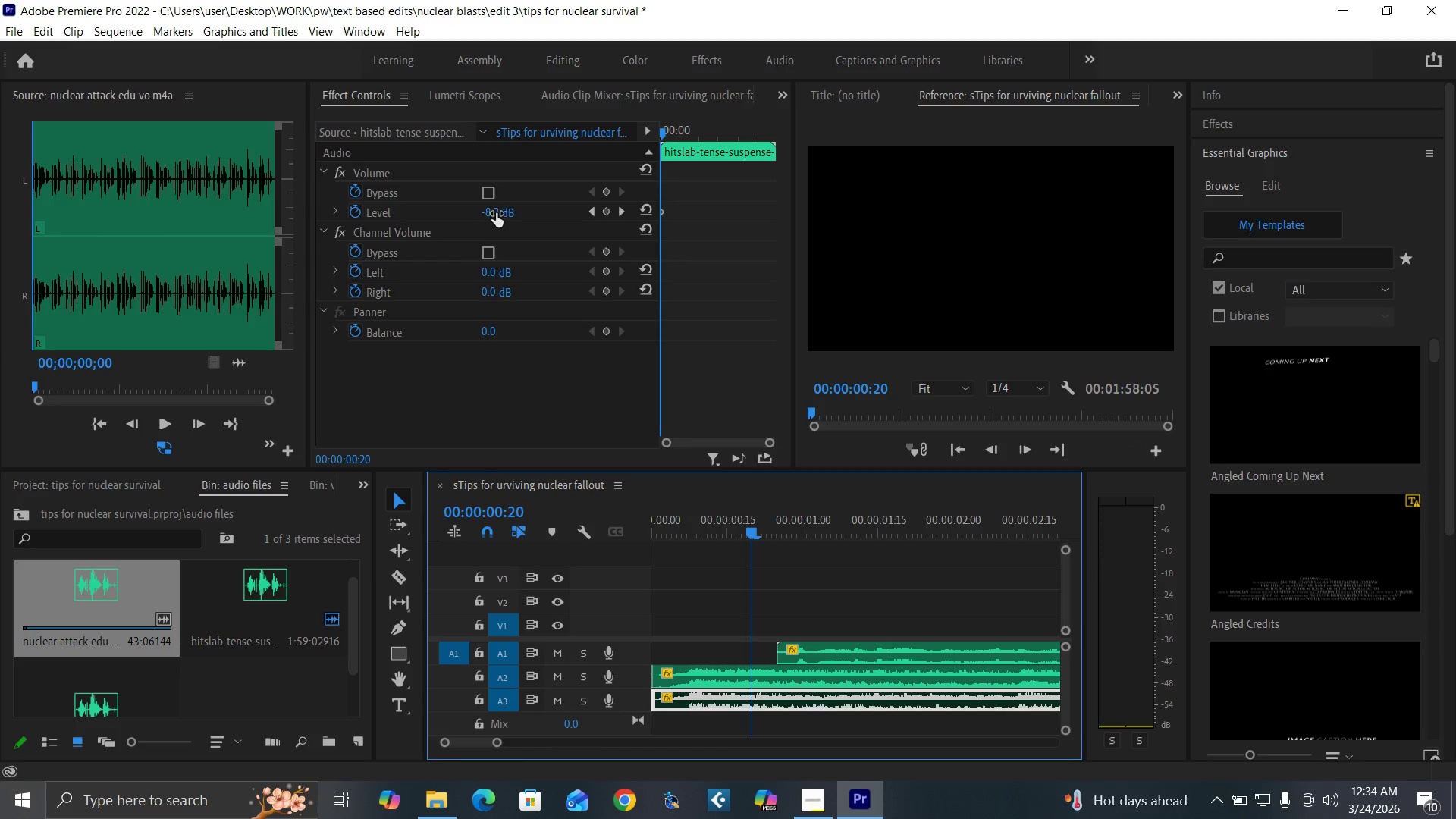 
left_click([495, 213])
 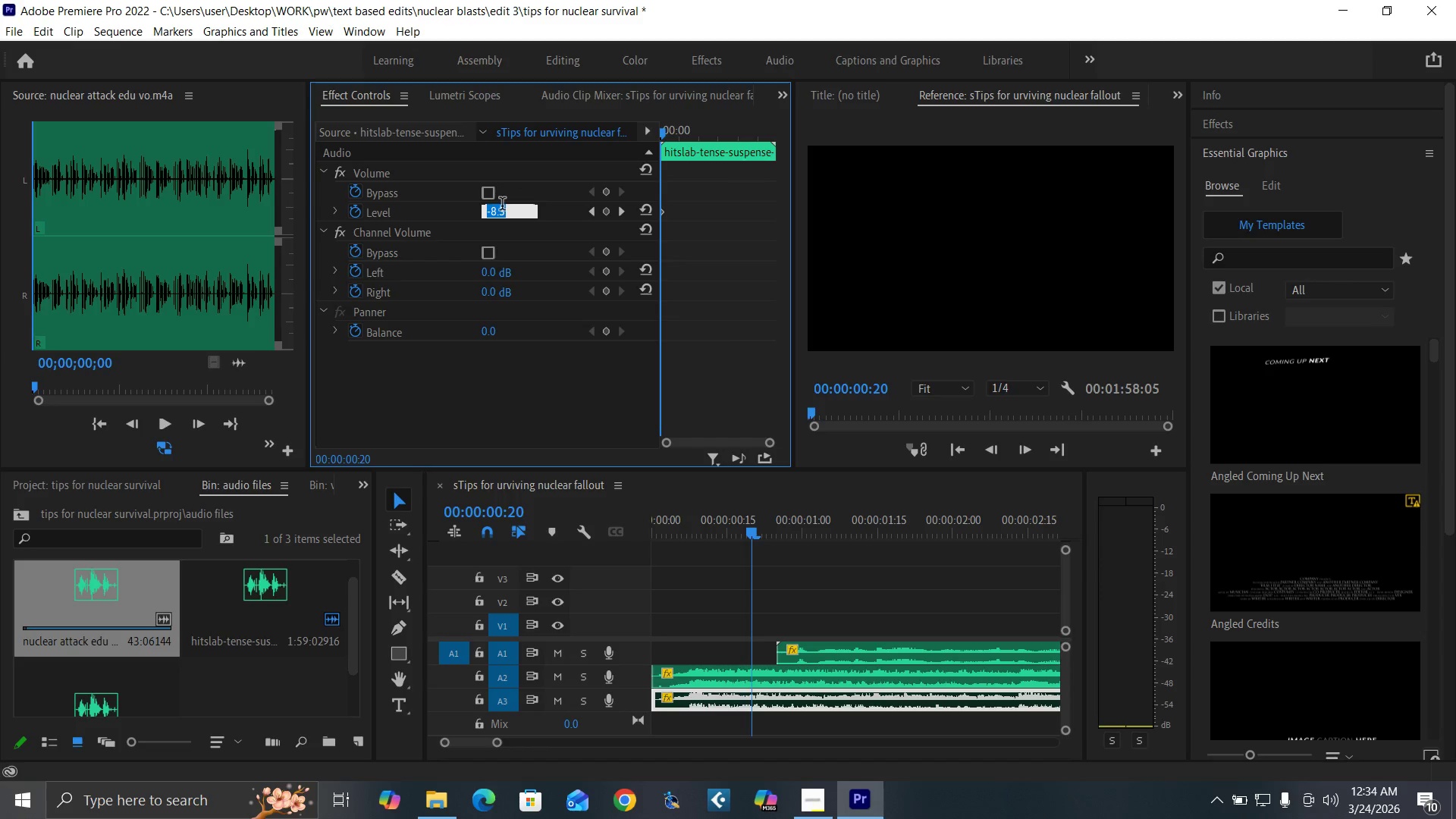 
key(Minus)
 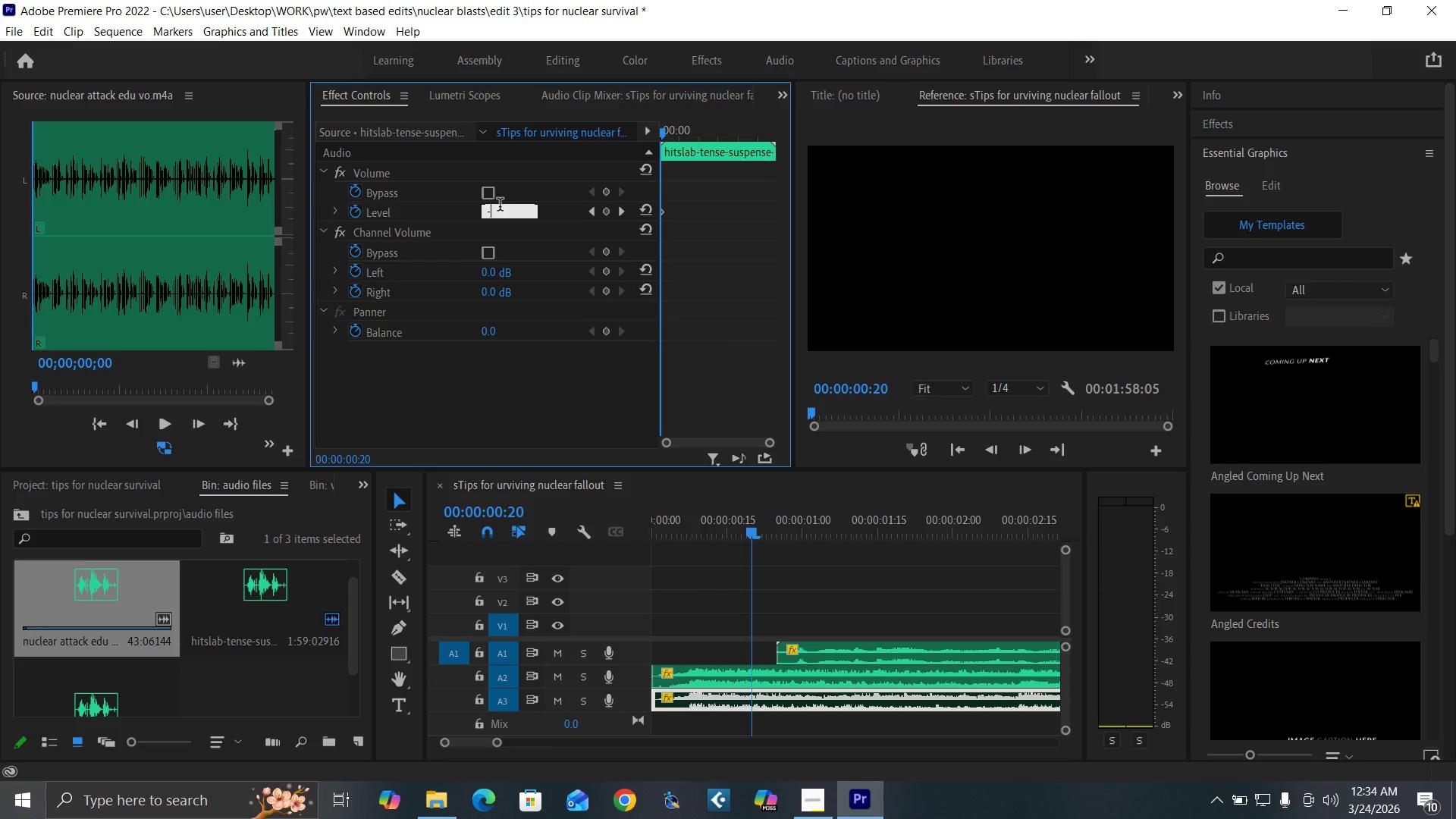 
key(3)
 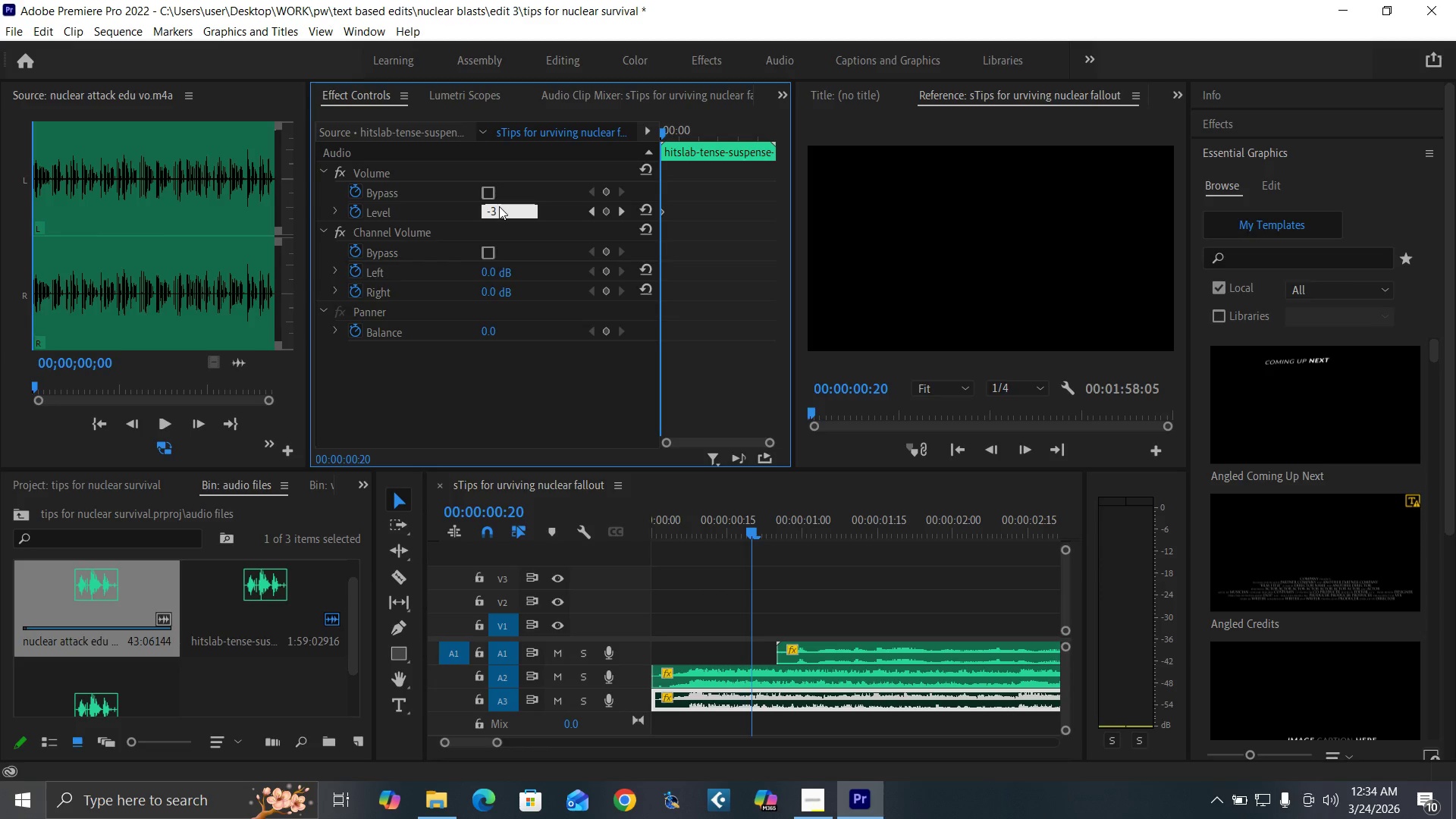 
key(Enter)
 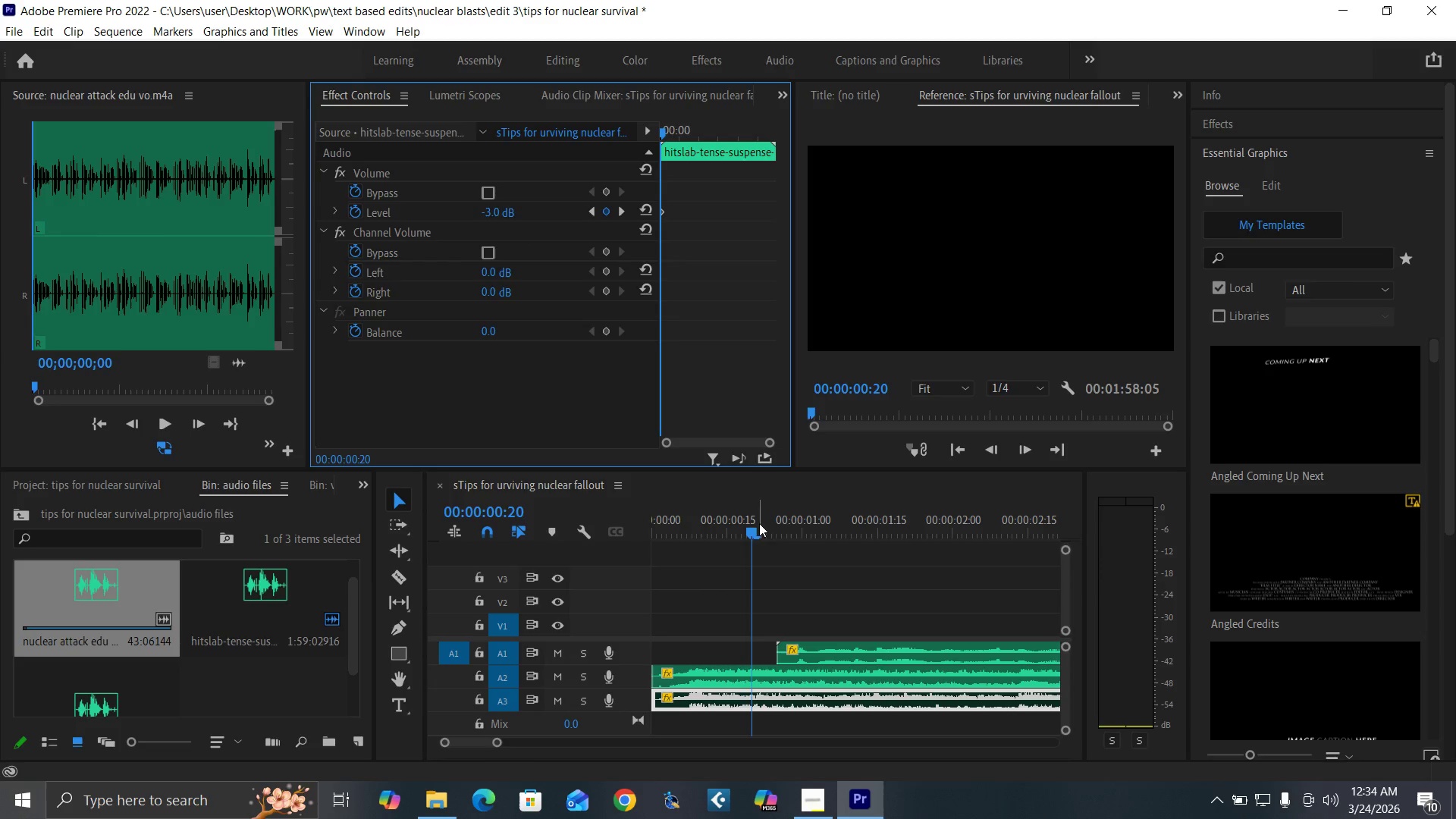 
left_click_drag(start_coordinate=[719, 518], to_coordinate=[646, 560])
 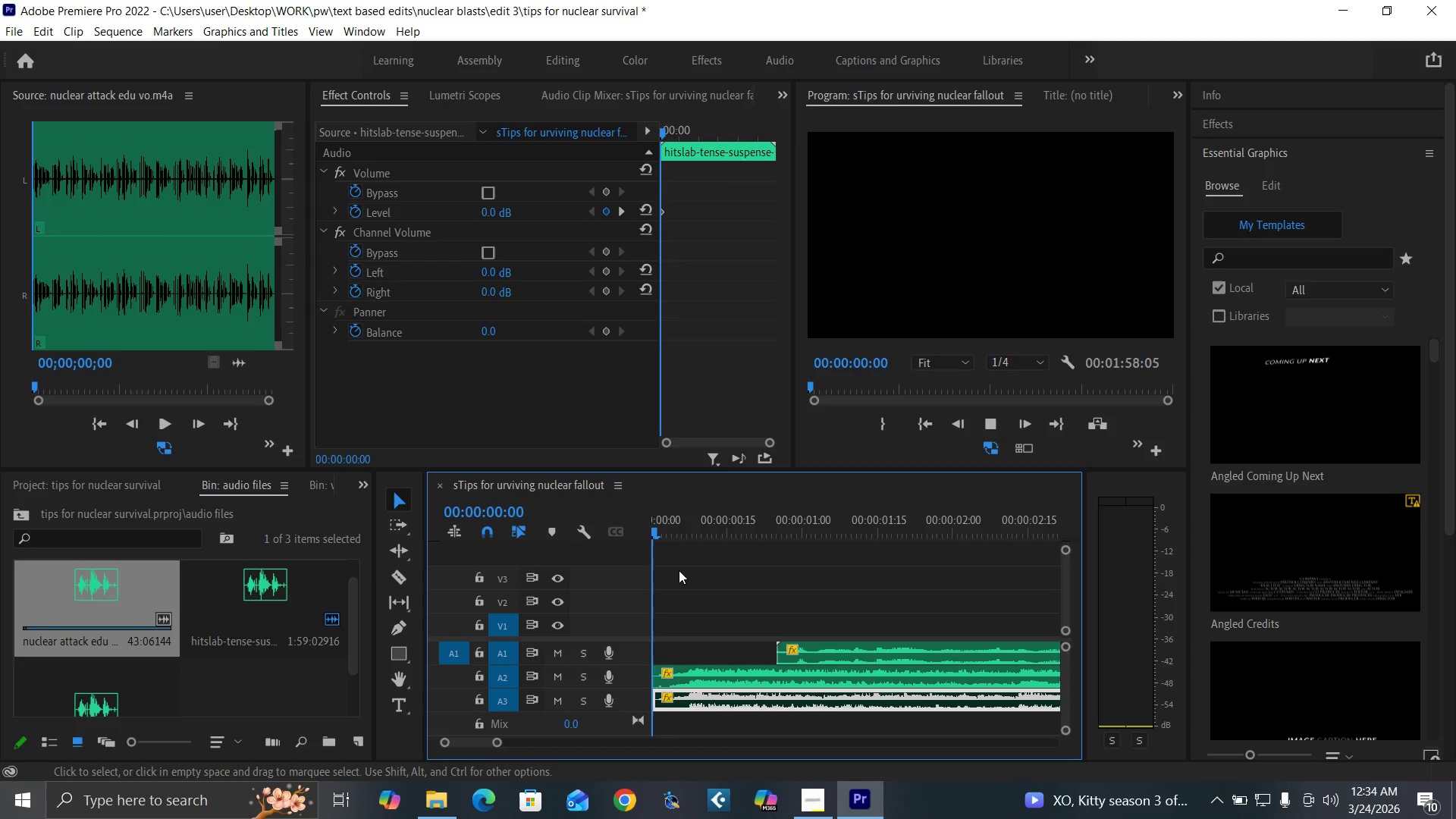 
key(Space)
 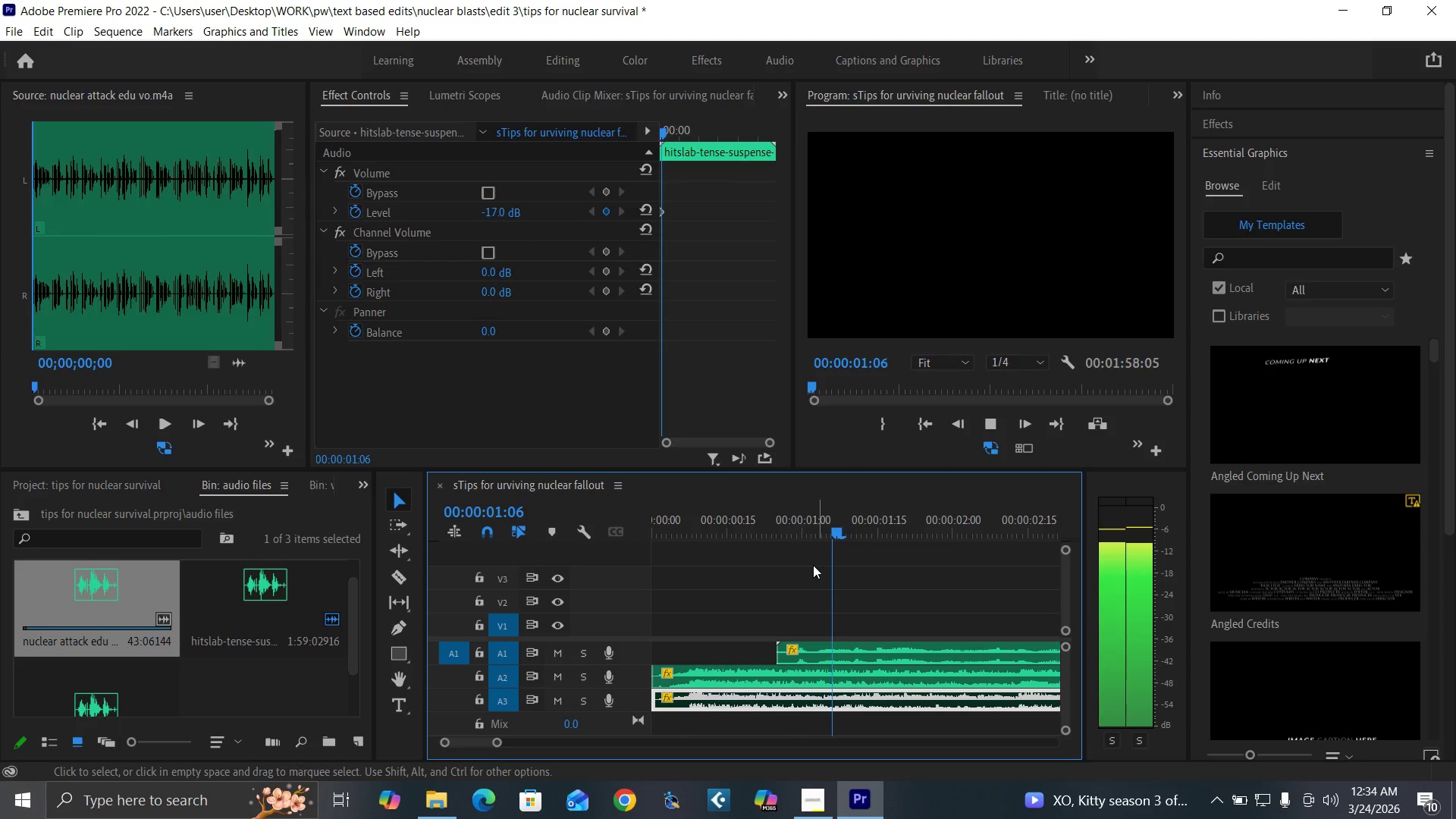 
key(Space)
 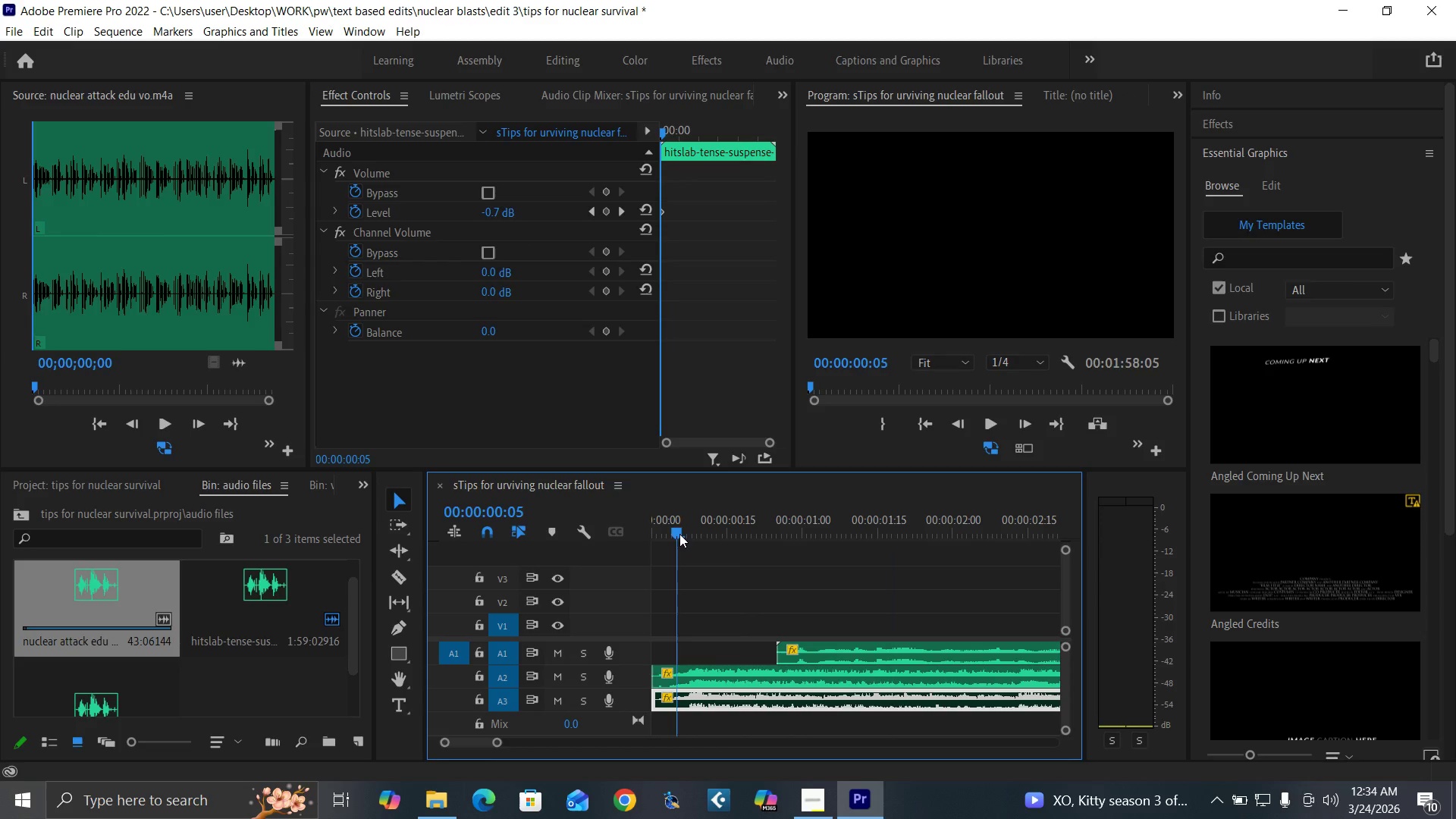 
left_click_drag(start_coordinate=[679, 534], to_coordinate=[619, 572])
 